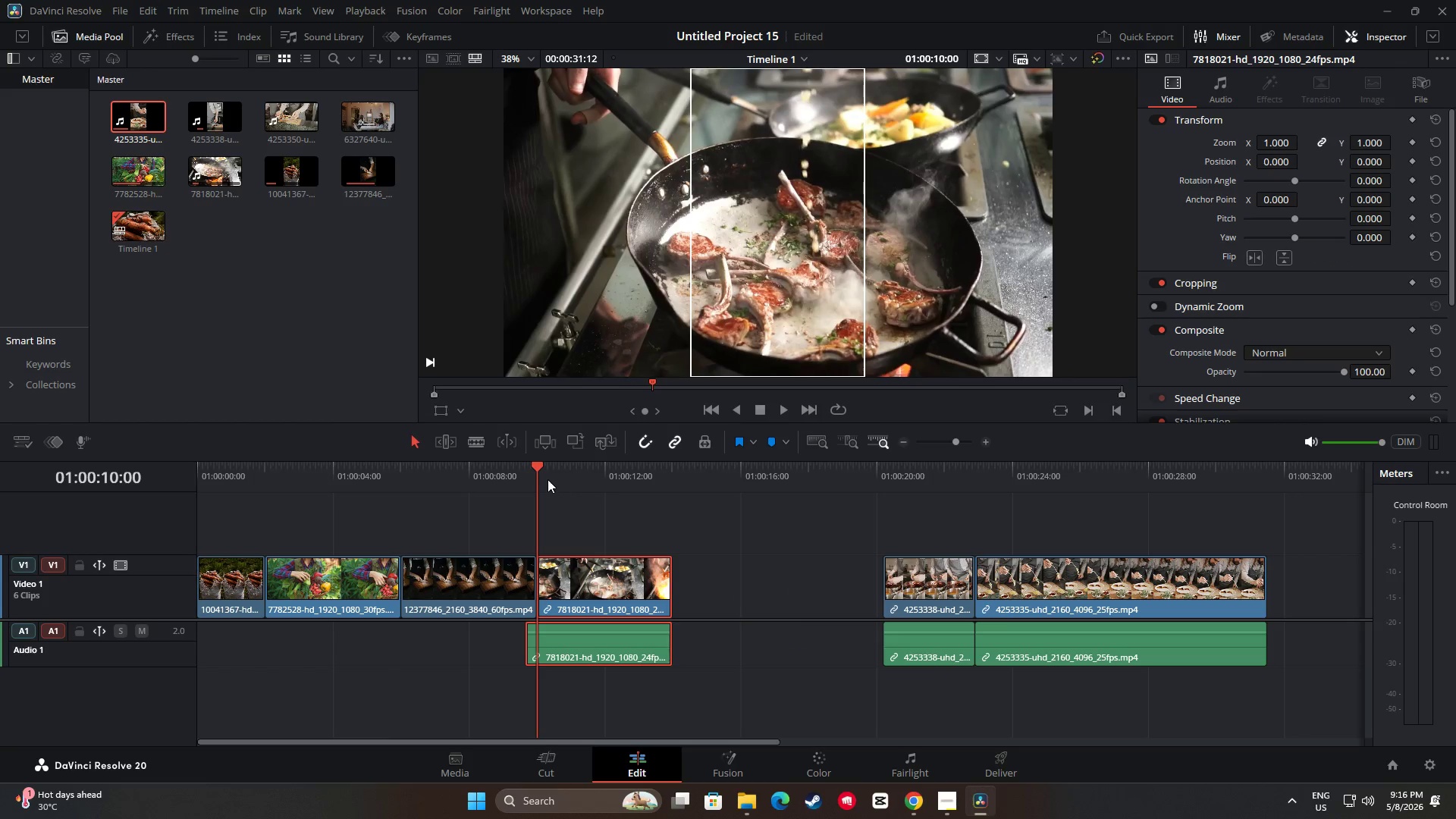 
left_click_drag(start_coordinate=[540, 469], to_coordinate=[690, 490])
 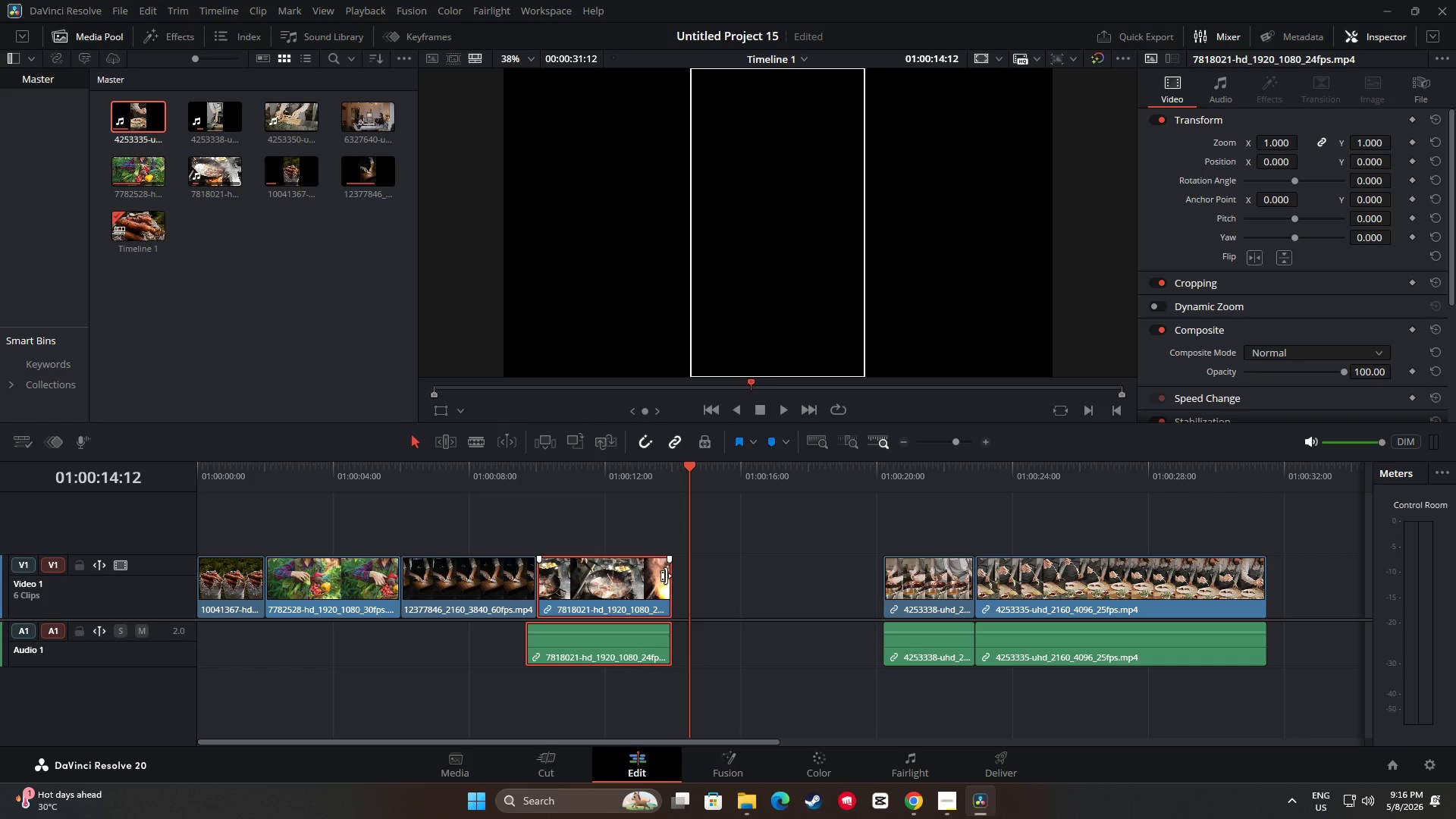 
left_click_drag(start_coordinate=[662, 576], to_coordinate=[647, 576])
 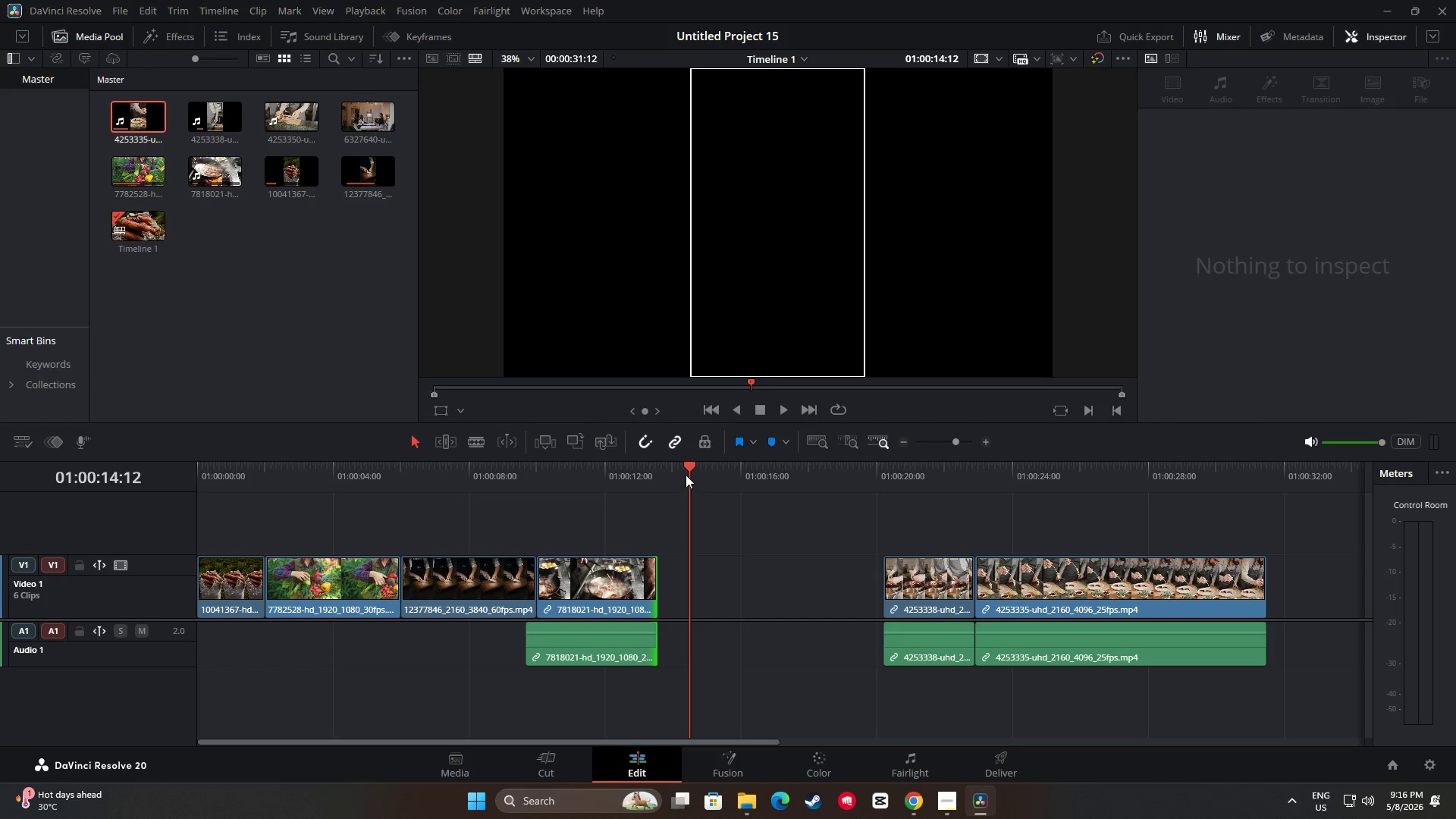 
left_click_drag(start_coordinate=[690, 470], to_coordinate=[673, 472])
 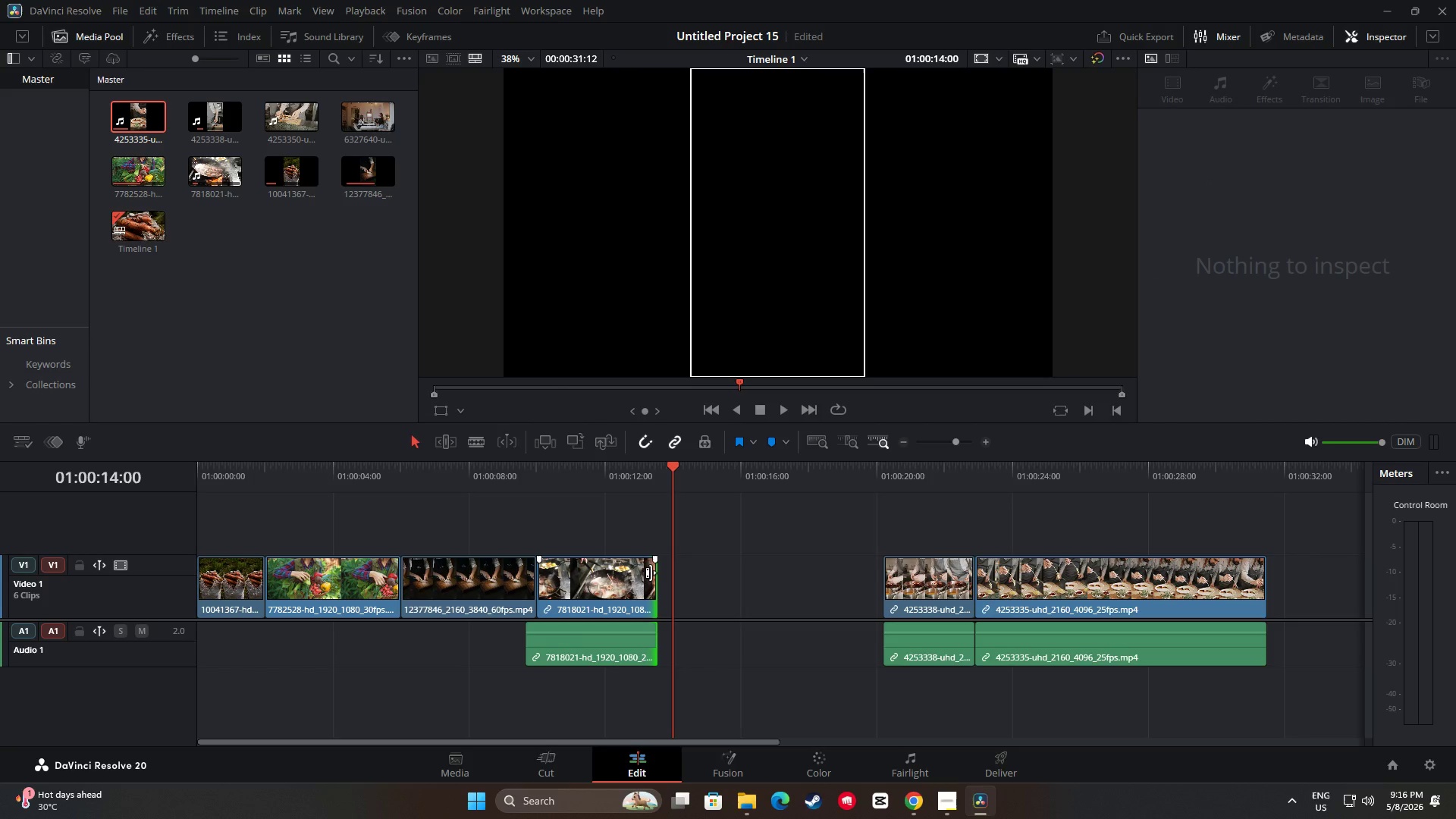 
left_click_drag(start_coordinate=[651, 573], to_coordinate=[663, 573])
 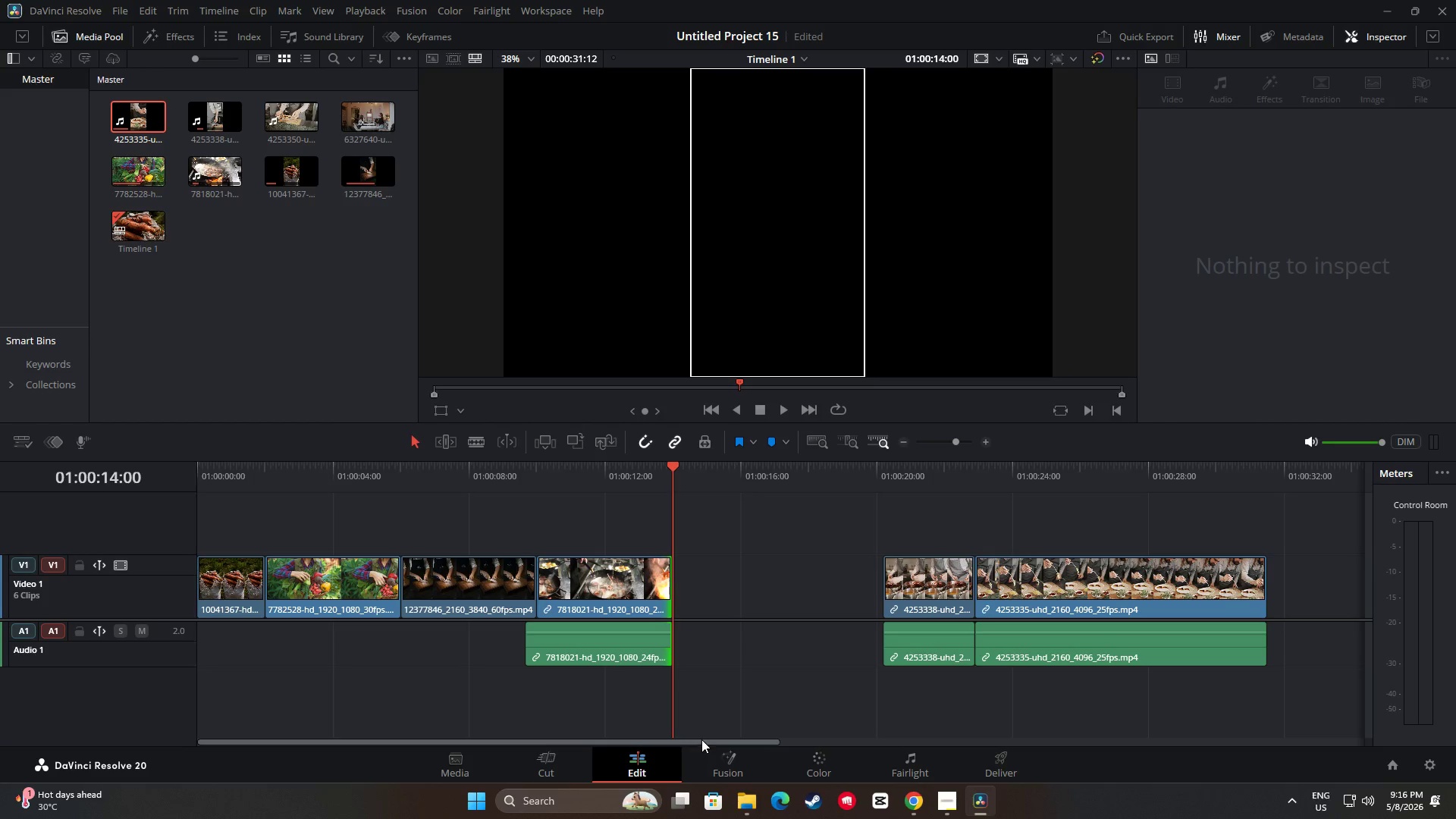 
left_click_drag(start_coordinate=[702, 739], to_coordinate=[756, 748])
 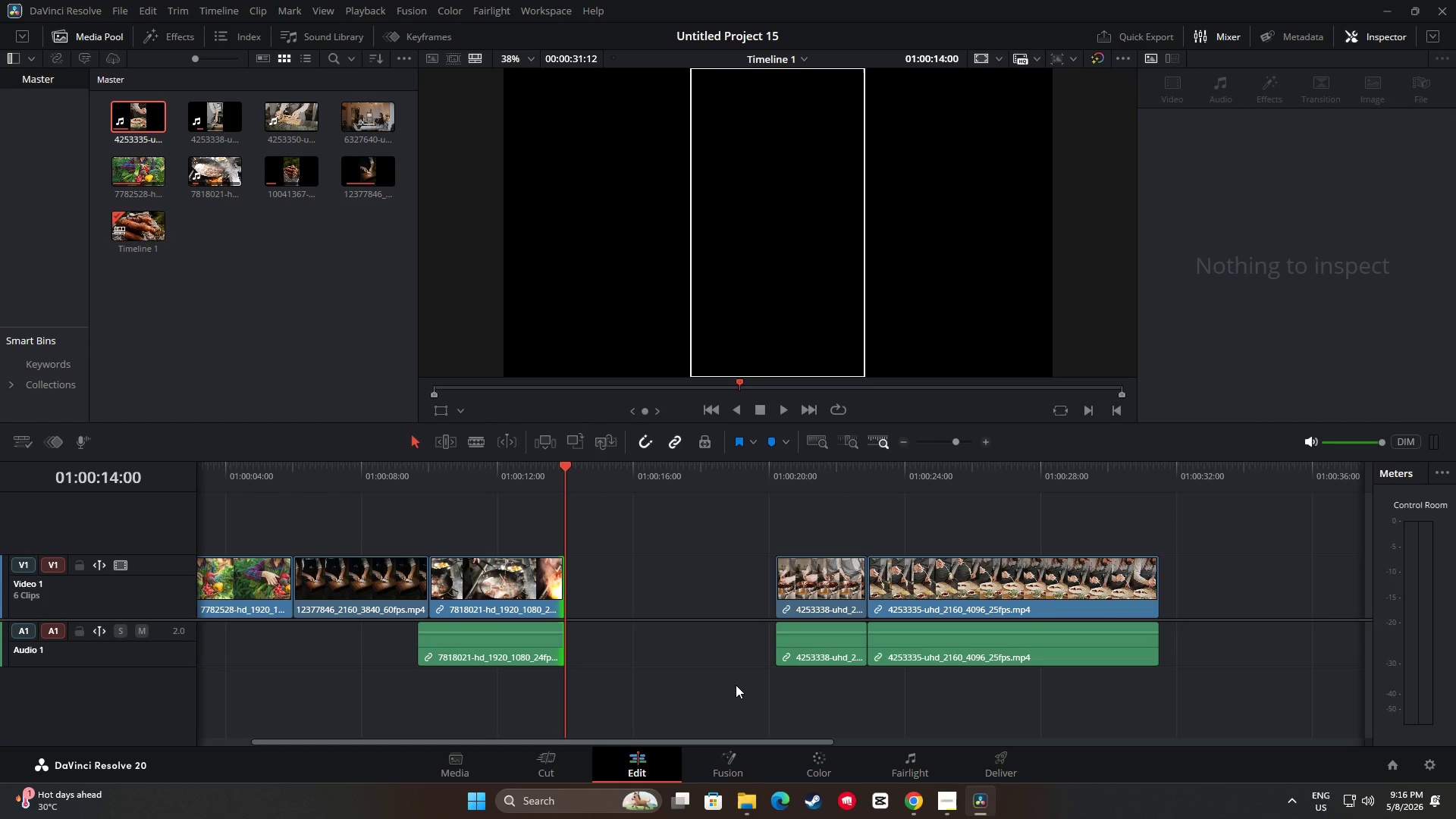 
left_click_drag(start_coordinate=[825, 591], to_coordinate=[614, 583])
 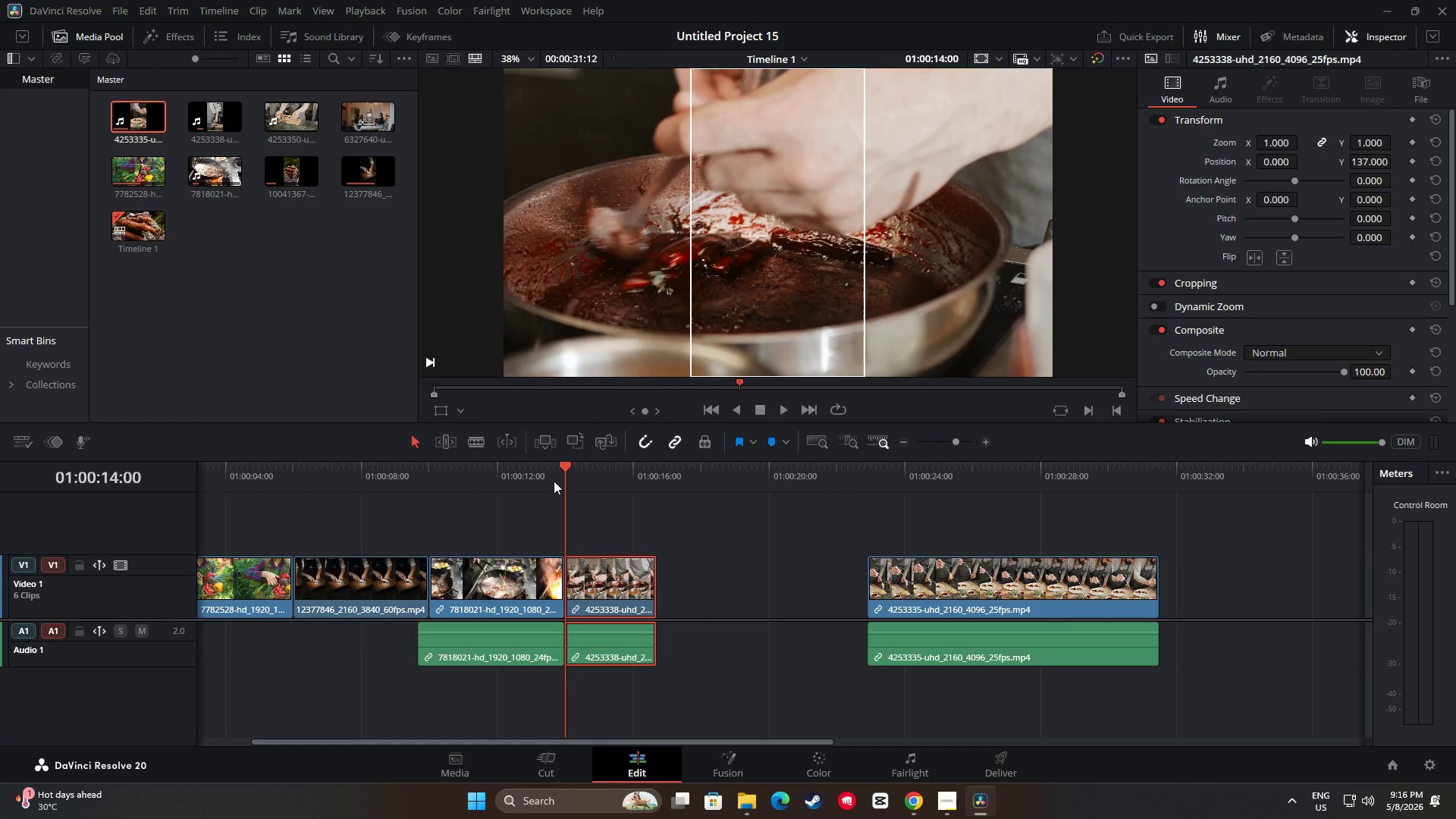 
left_click_drag(start_coordinate=[564, 471], to_coordinate=[701, 482])
 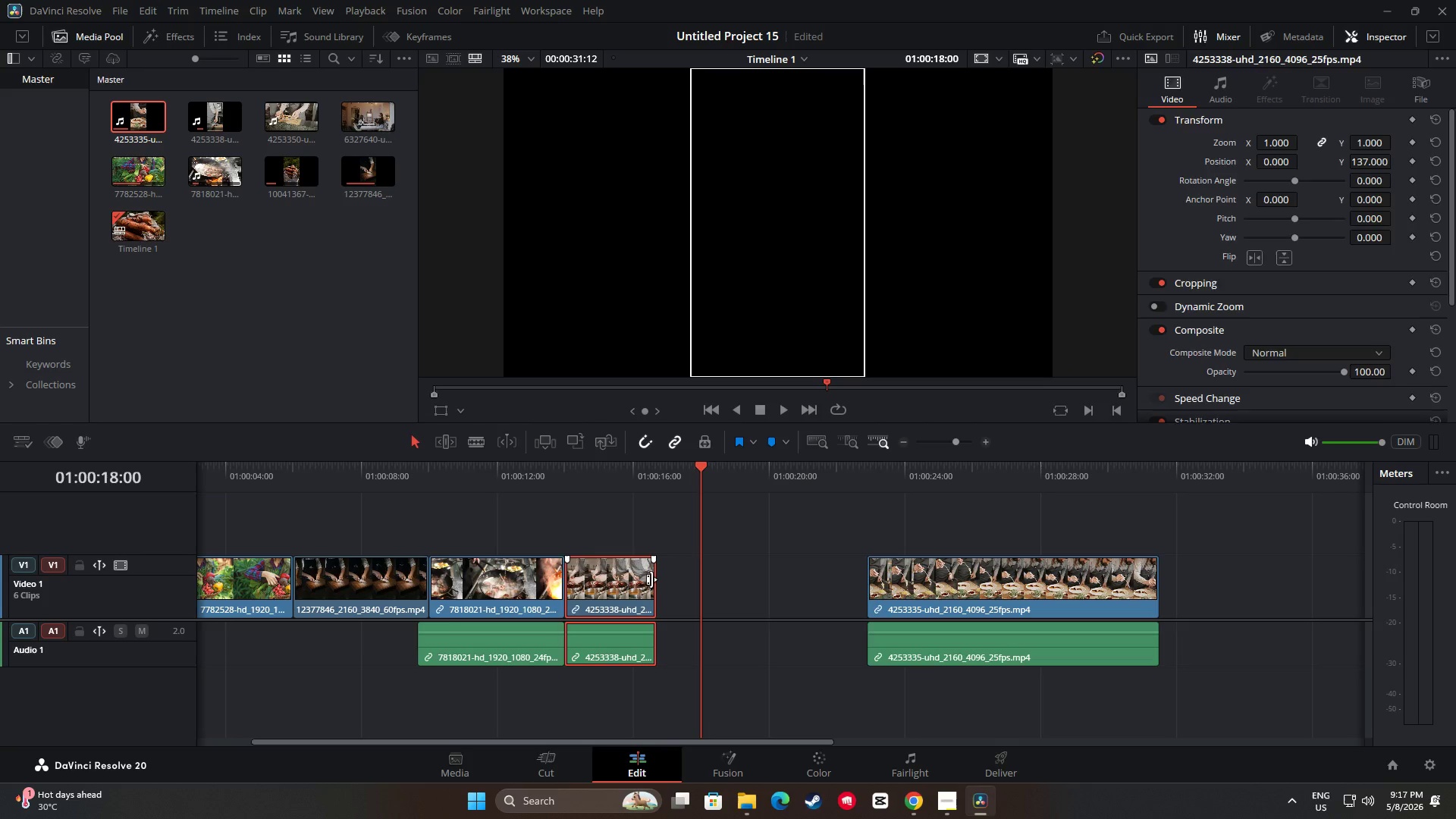 
left_click_drag(start_coordinate=[651, 579], to_coordinate=[692, 580])
 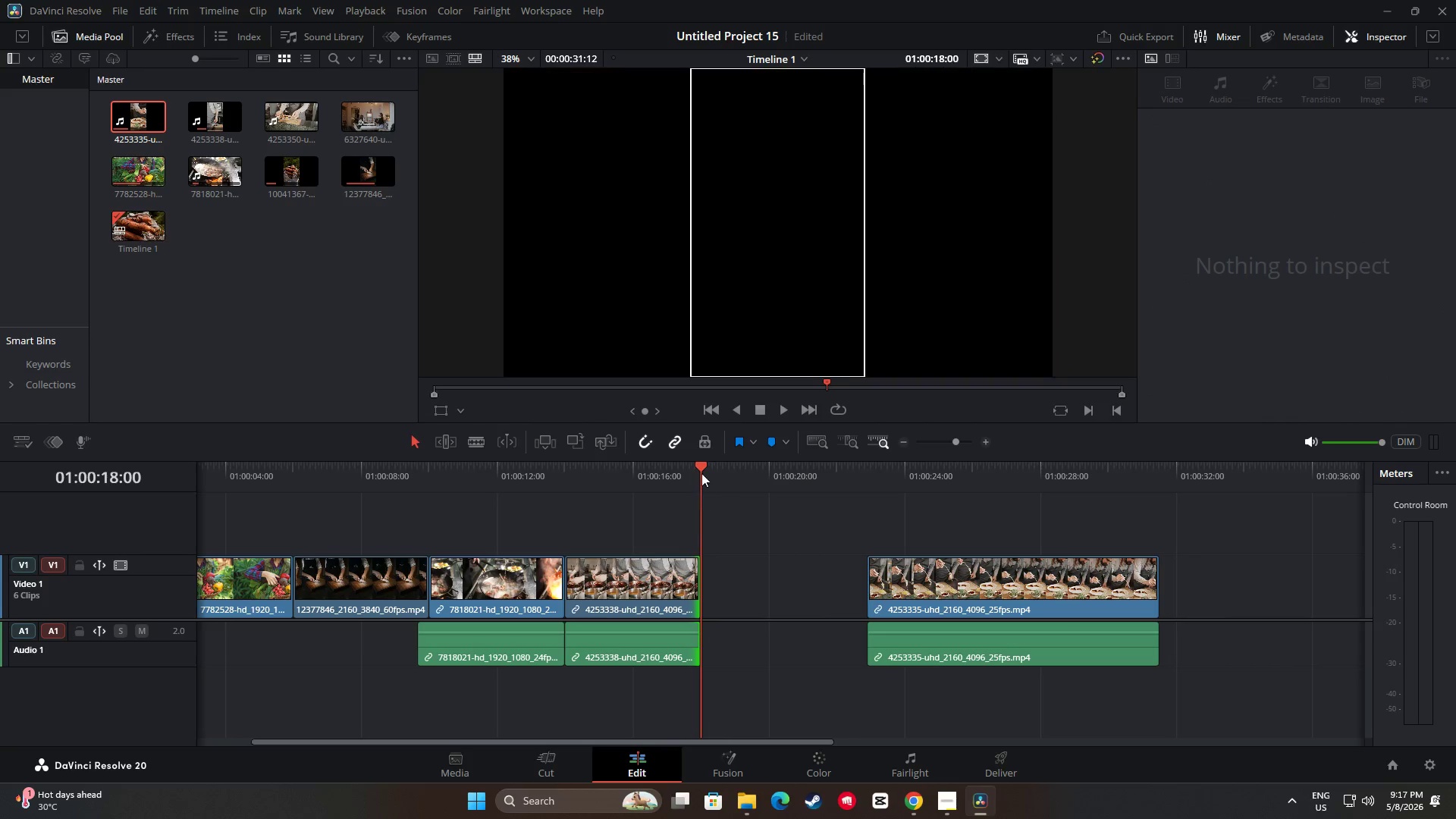 
left_click_drag(start_coordinate=[701, 462], to_coordinate=[576, 473])
 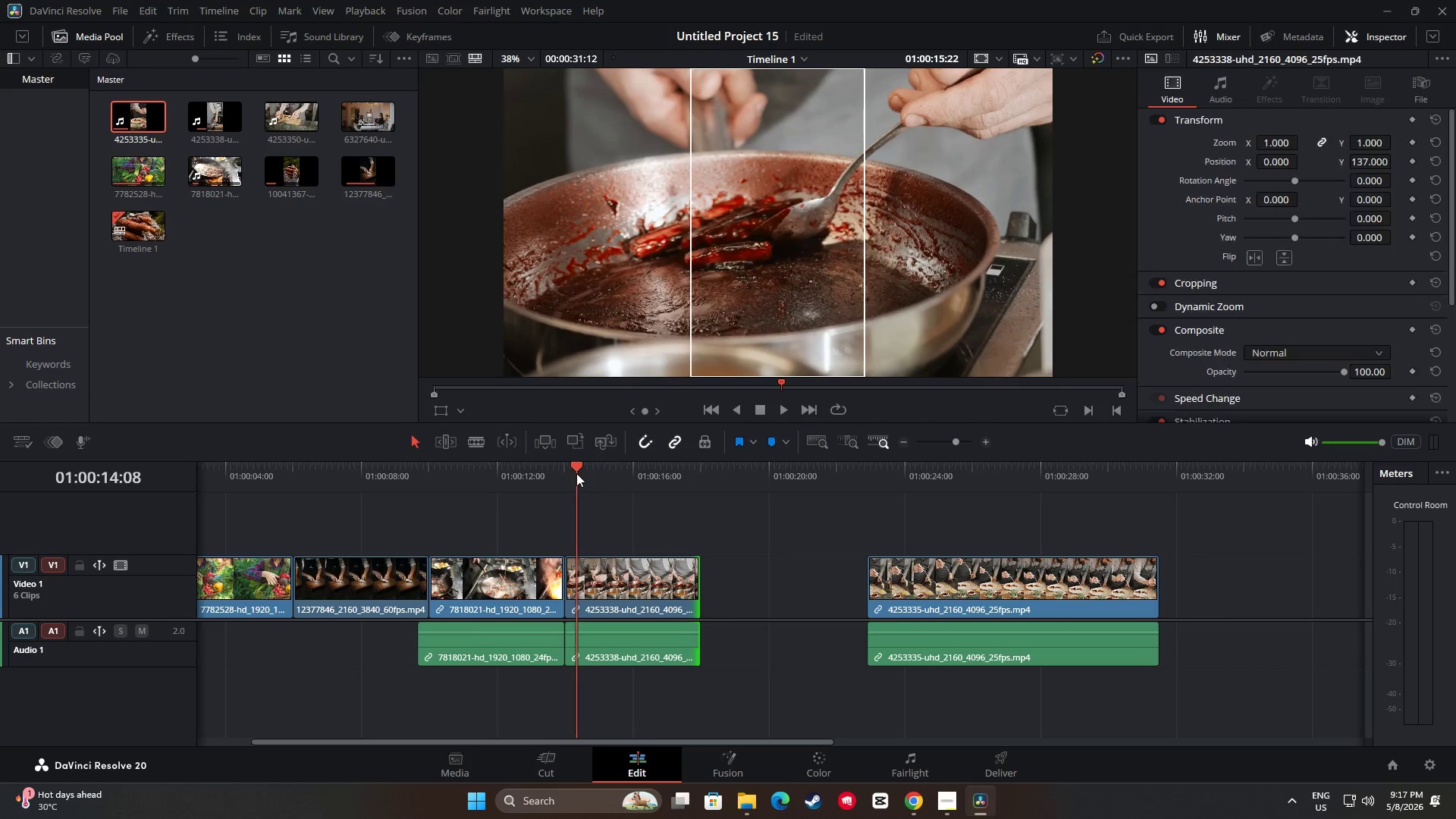 
key(Space)
 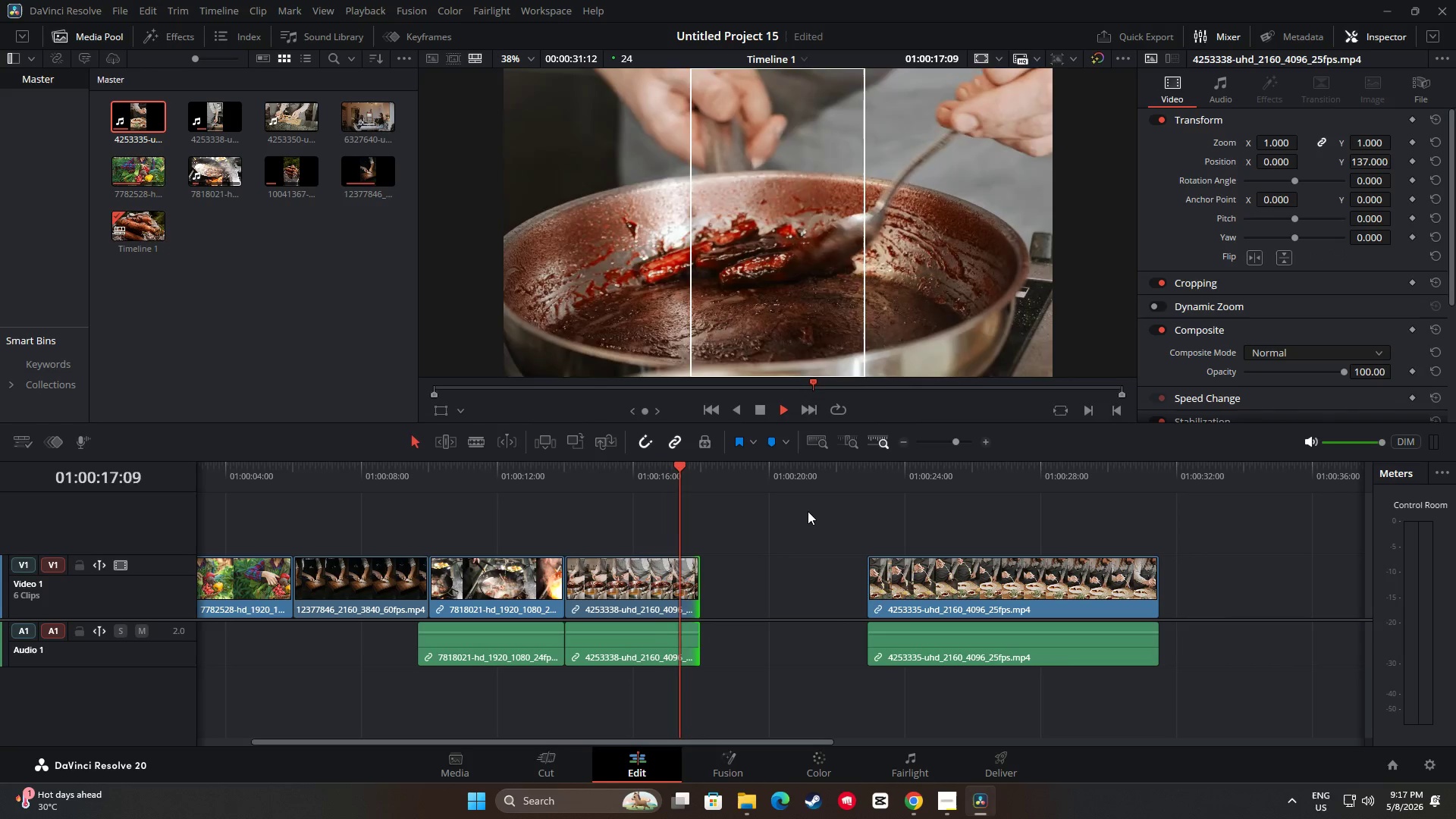 
key(Space)
 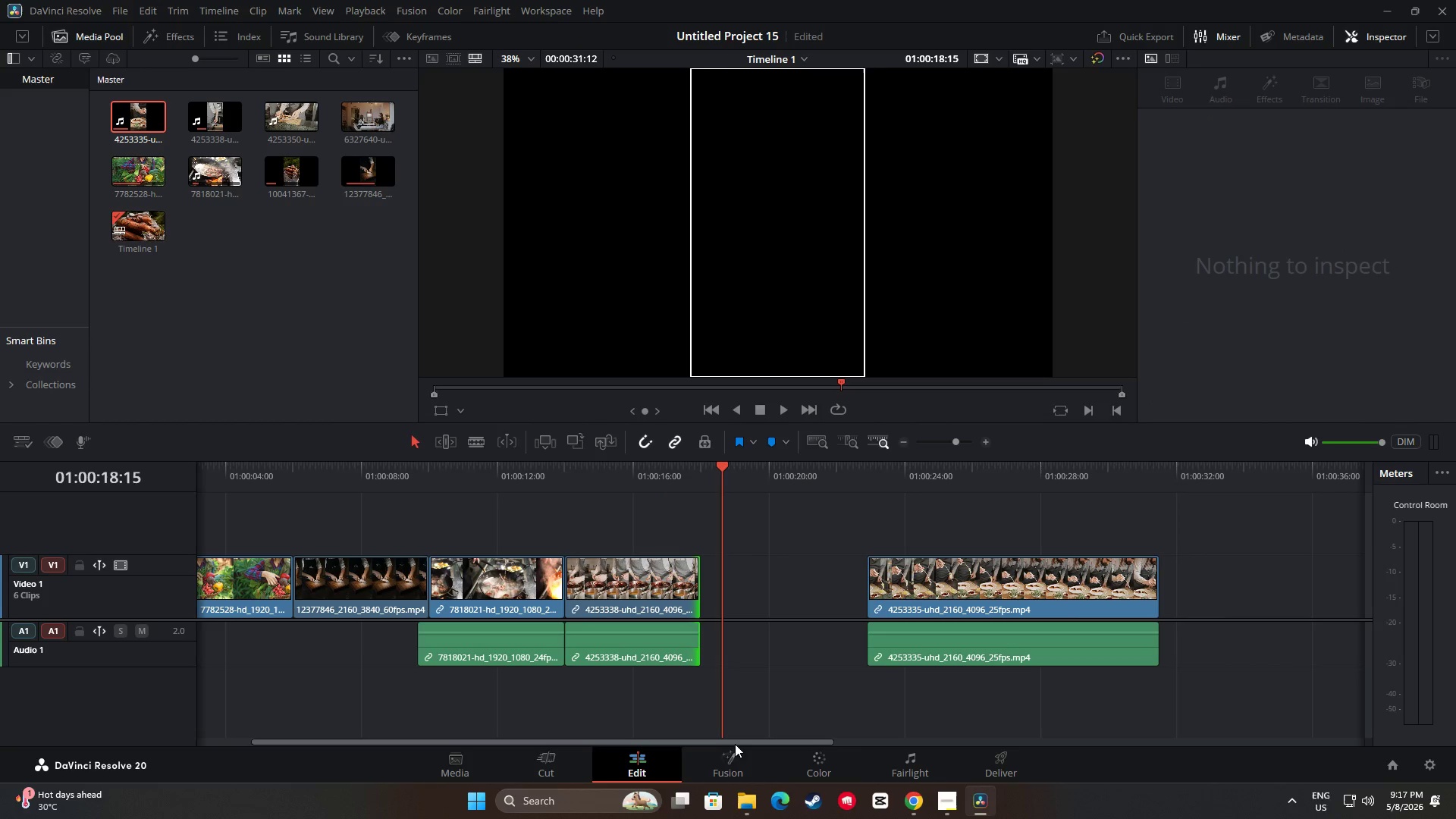 
left_click_drag(start_coordinate=[739, 742], to_coordinate=[821, 748])
 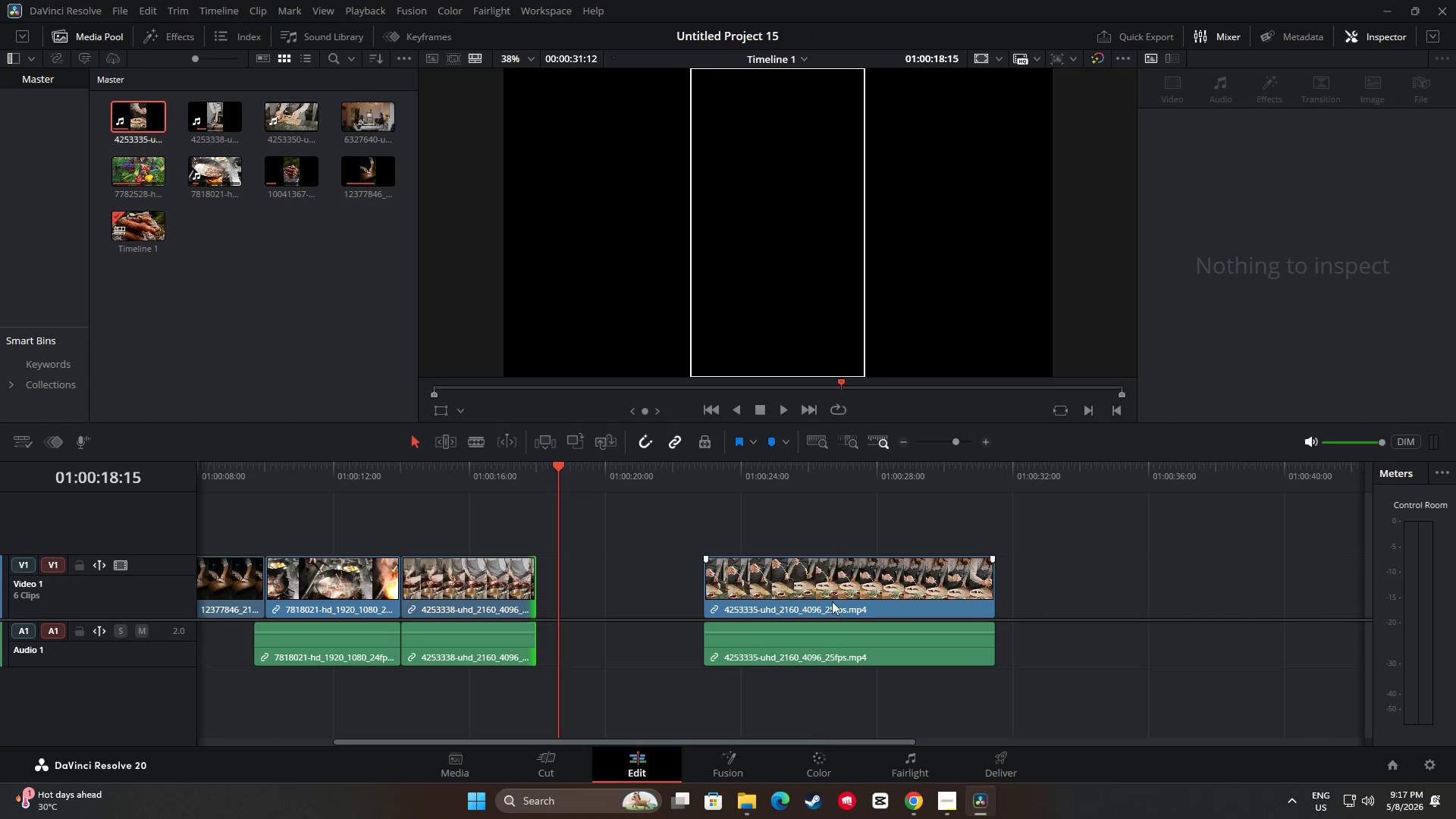 
left_click_drag(start_coordinate=[830, 571], to_coordinate=[667, 570])
 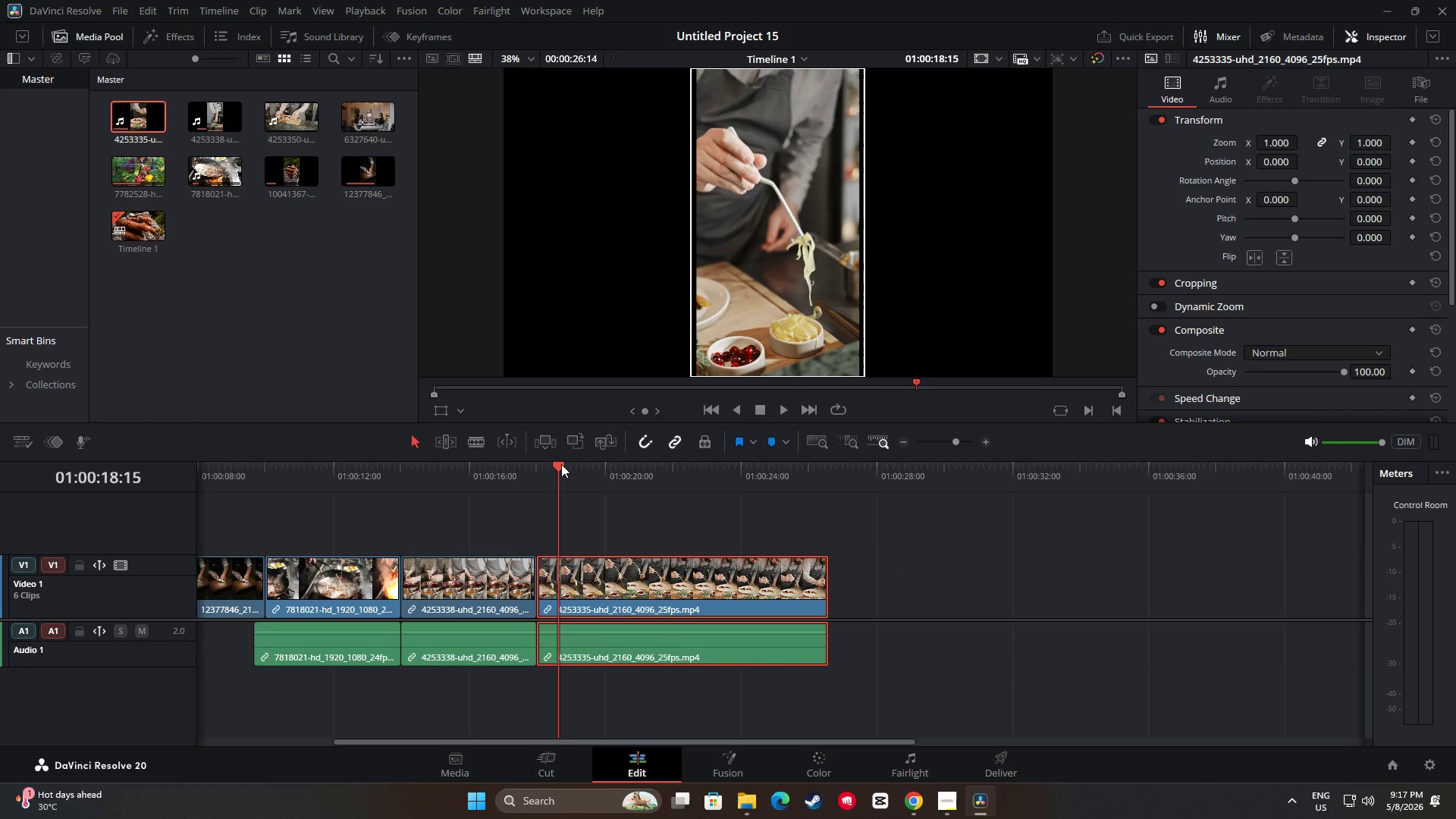 
left_click_drag(start_coordinate=[558, 464], to_coordinate=[673, 484])
 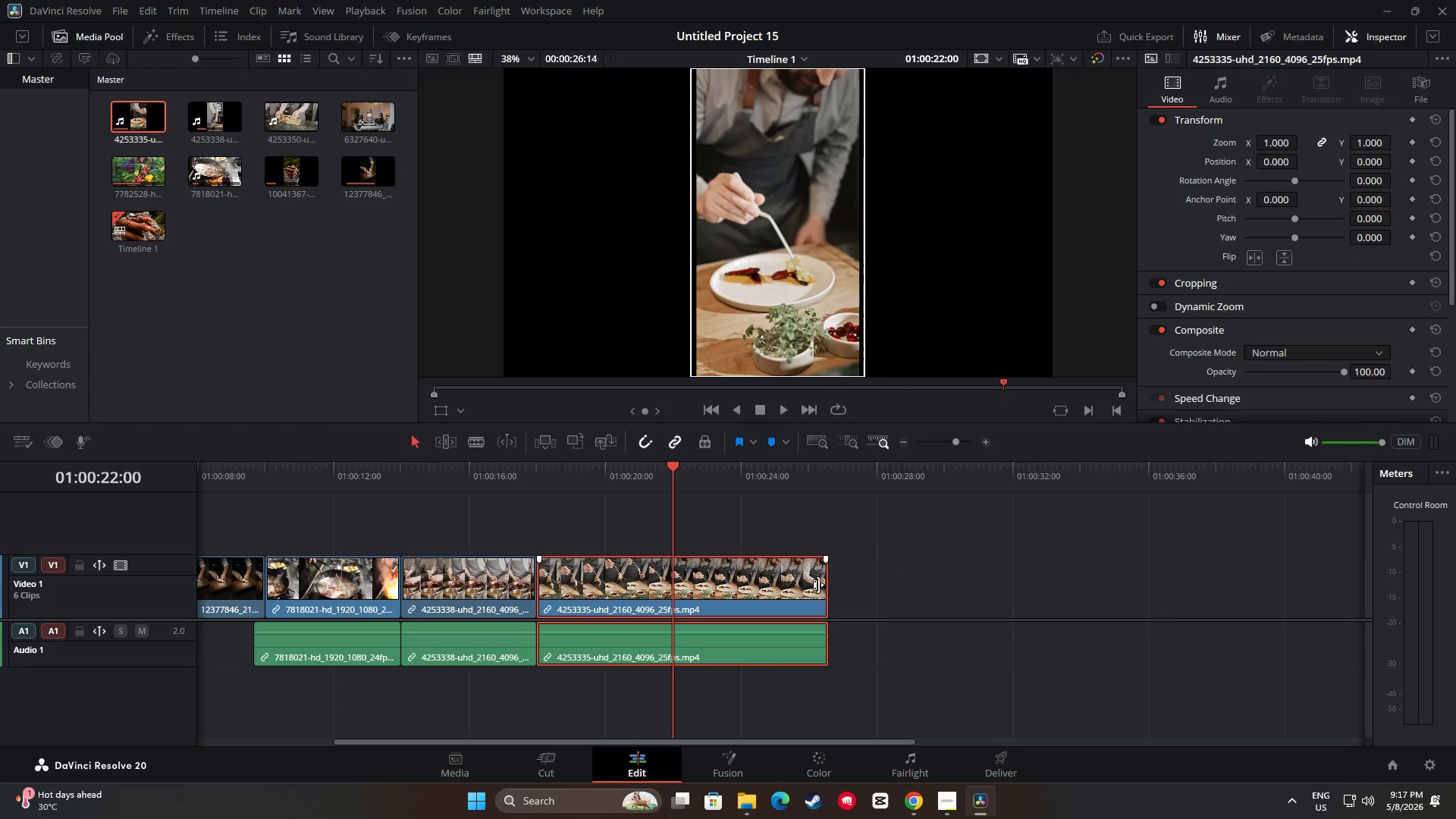 
left_click_drag(start_coordinate=[819, 585], to_coordinate=[664, 579])
 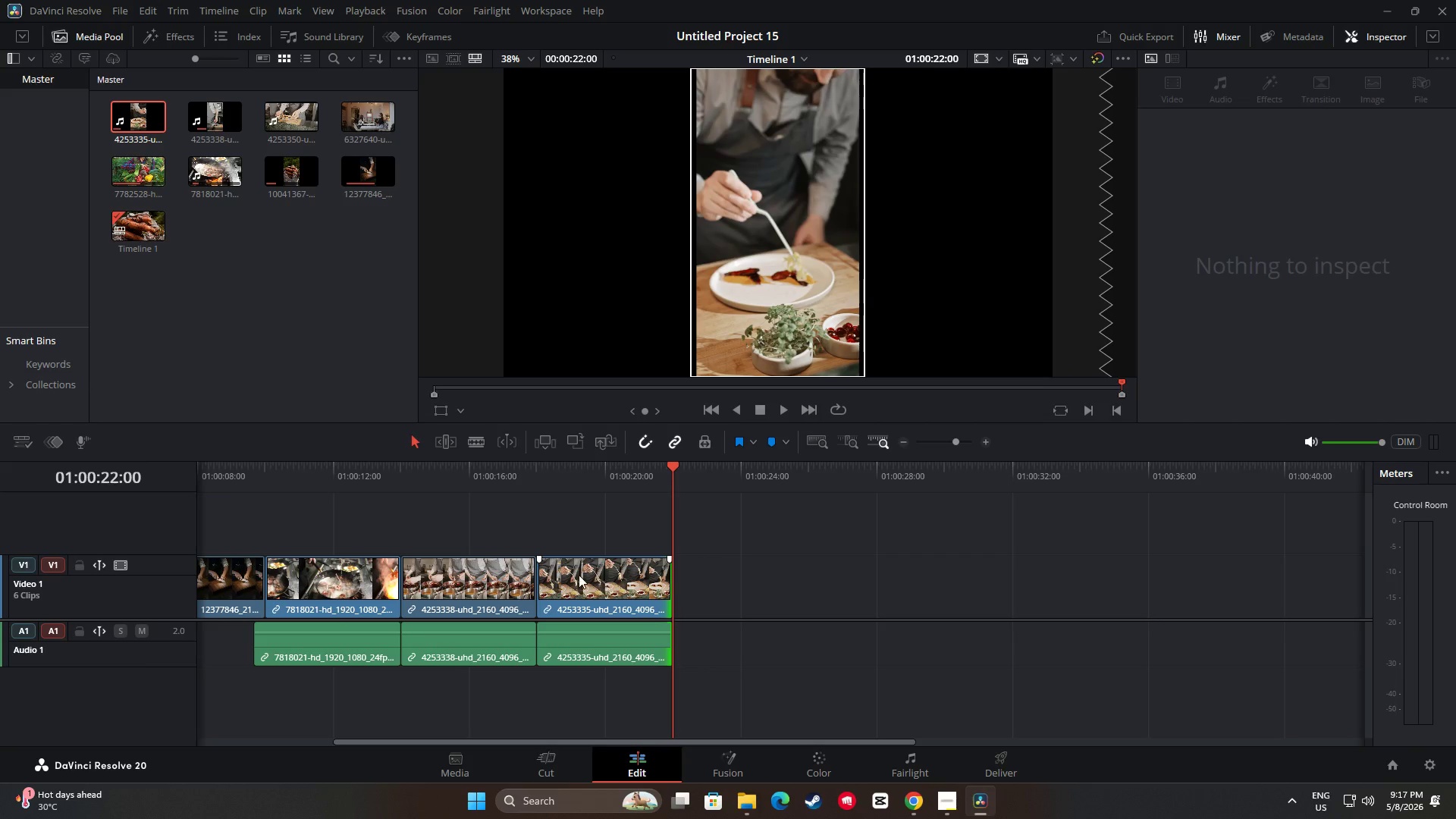 
left_click([566, 576])
 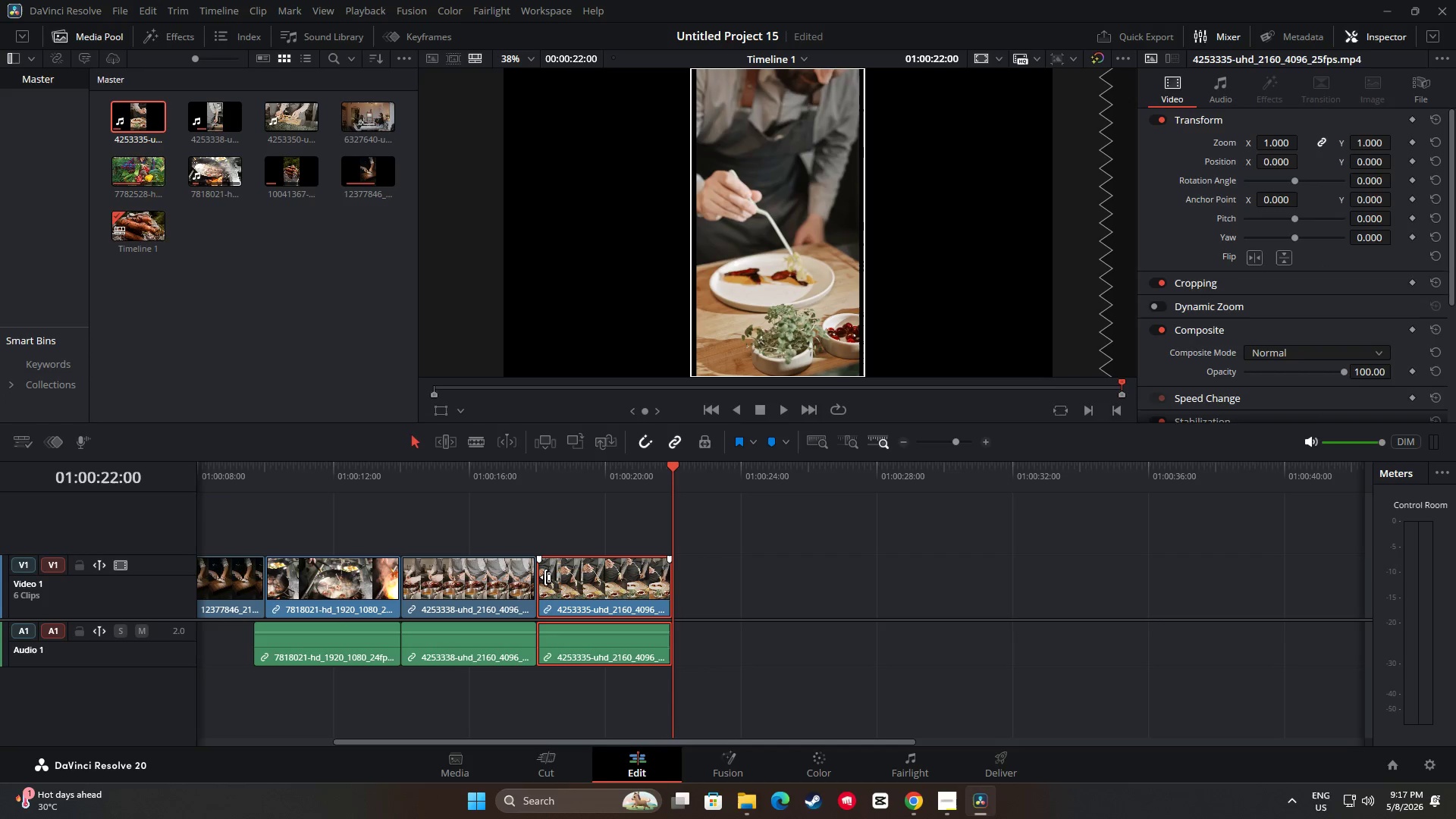 
left_click_drag(start_coordinate=[545, 577], to_coordinate=[627, 585])
 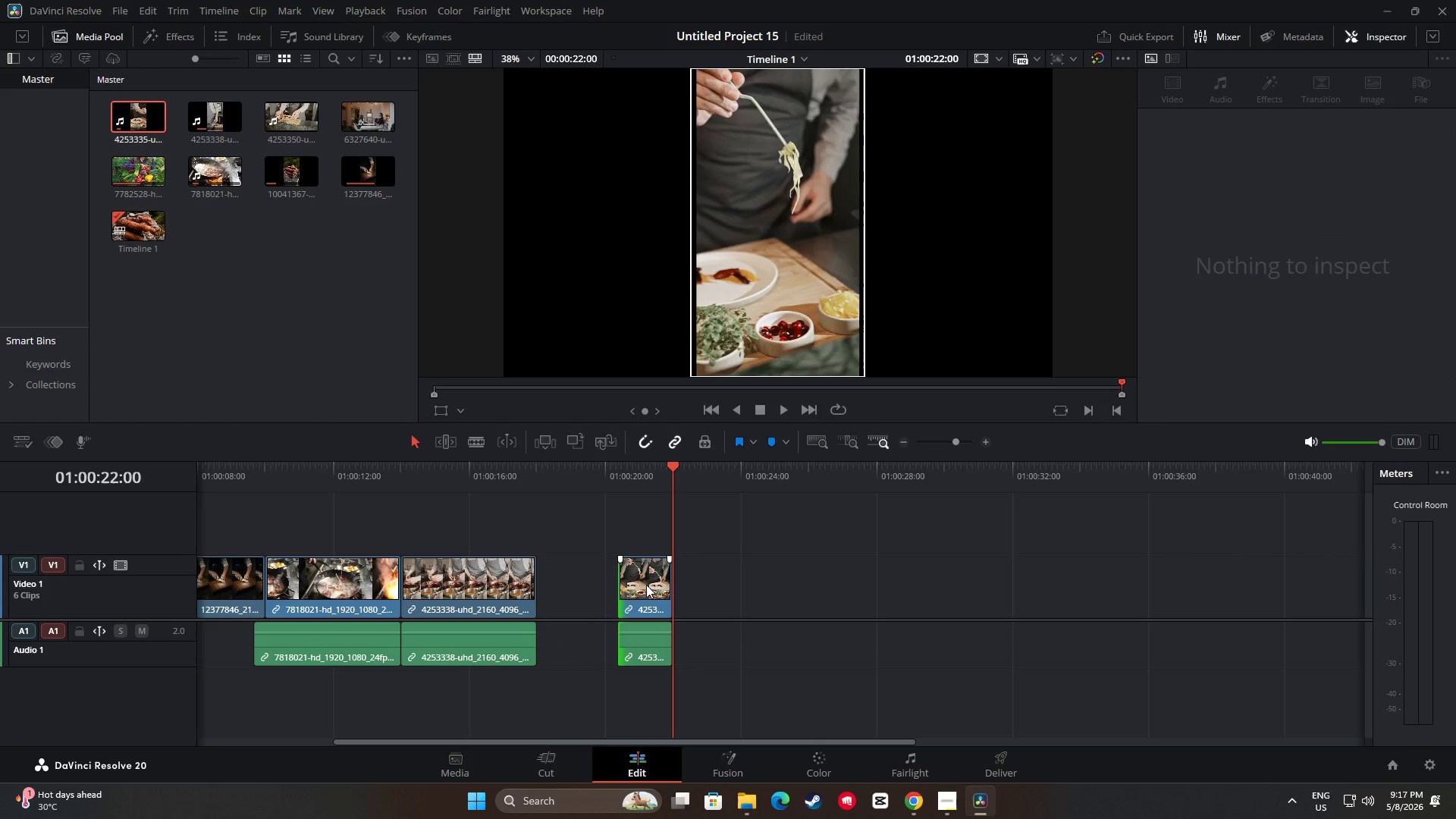 
left_click_drag(start_coordinate=[648, 583], to_coordinate=[572, 584])
 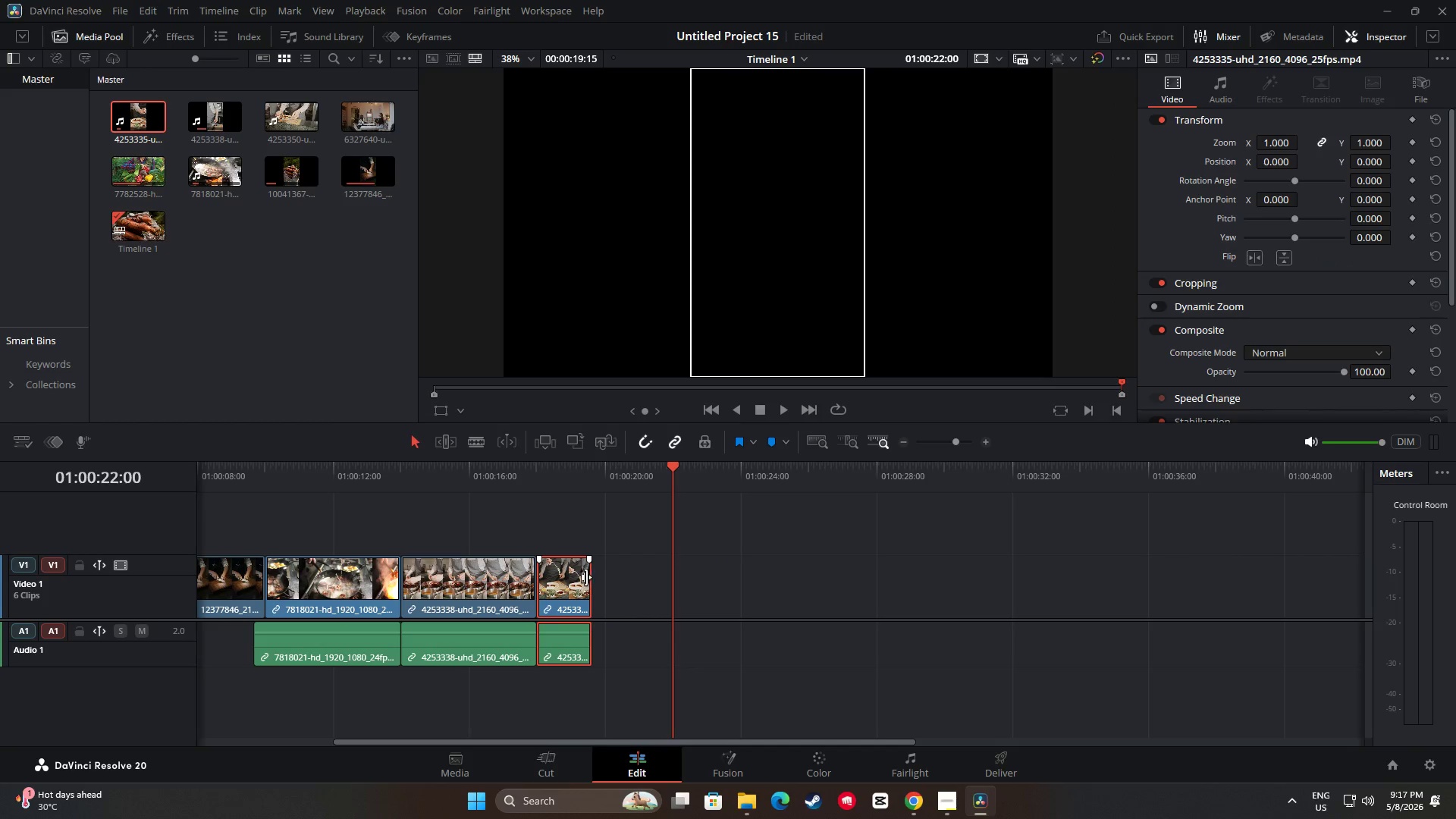 
left_click_drag(start_coordinate=[585, 578], to_coordinate=[661, 584])
 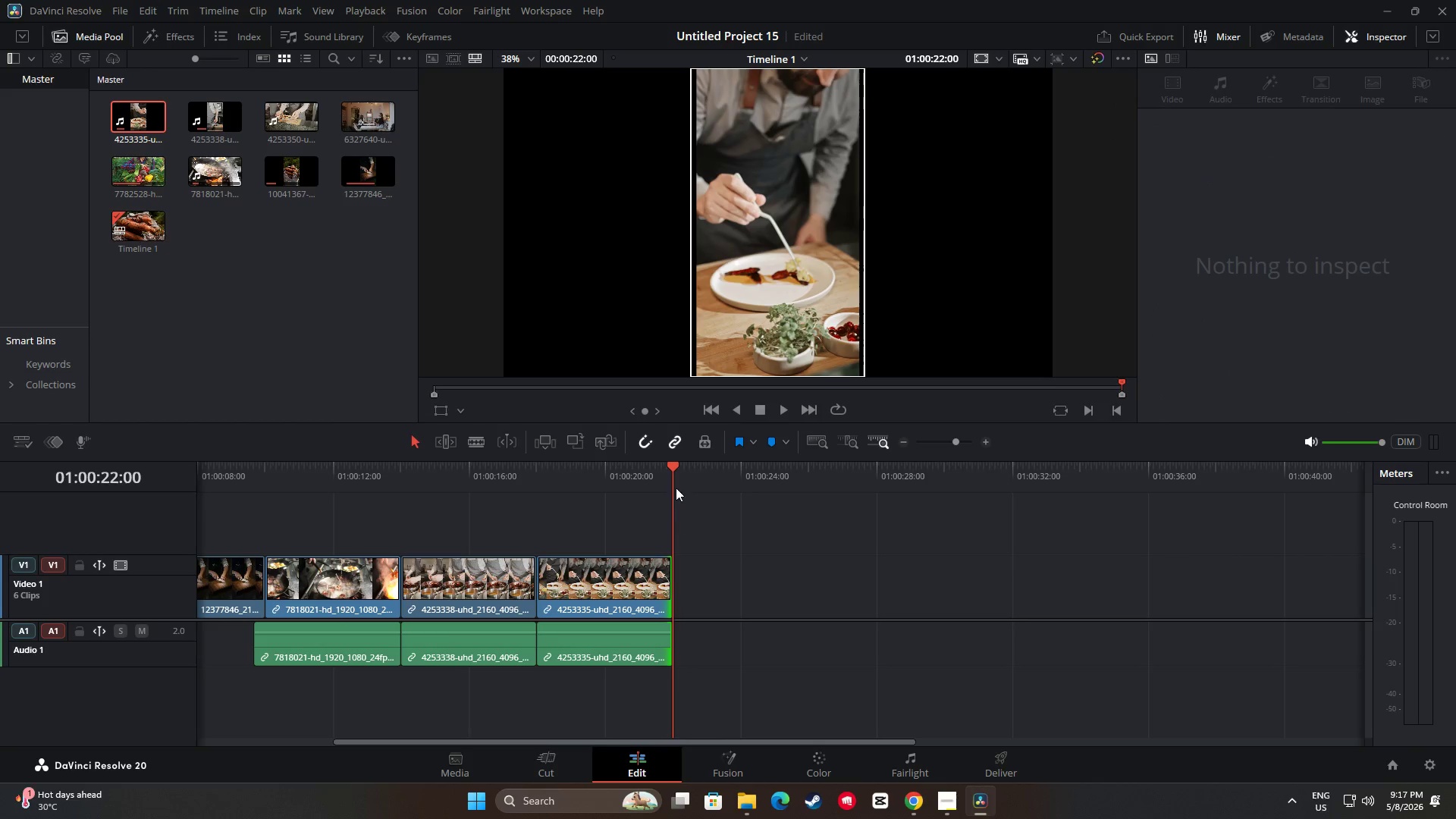 
left_click_drag(start_coordinate=[673, 471], to_coordinate=[510, 488])
 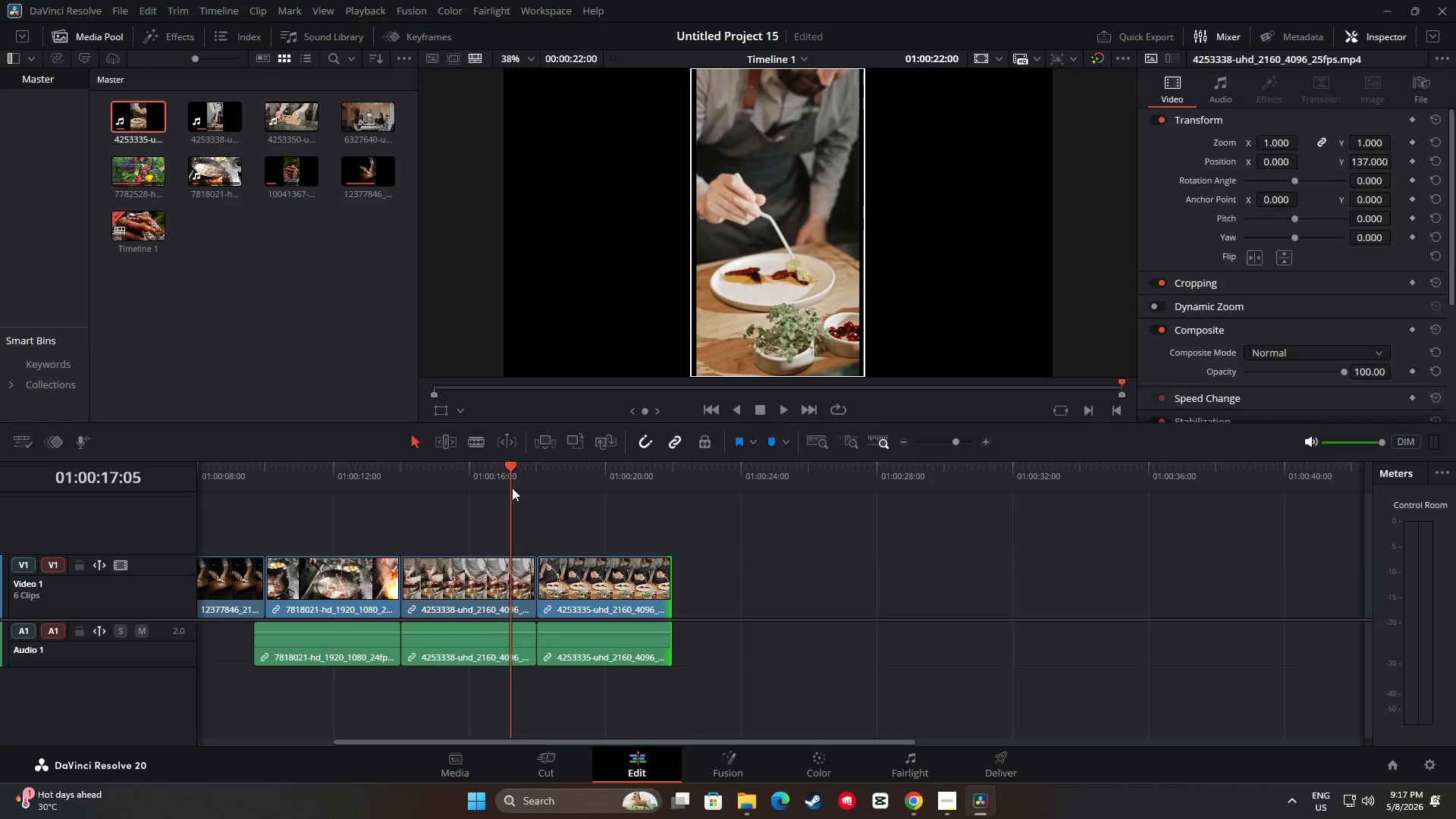 
key(Space)
 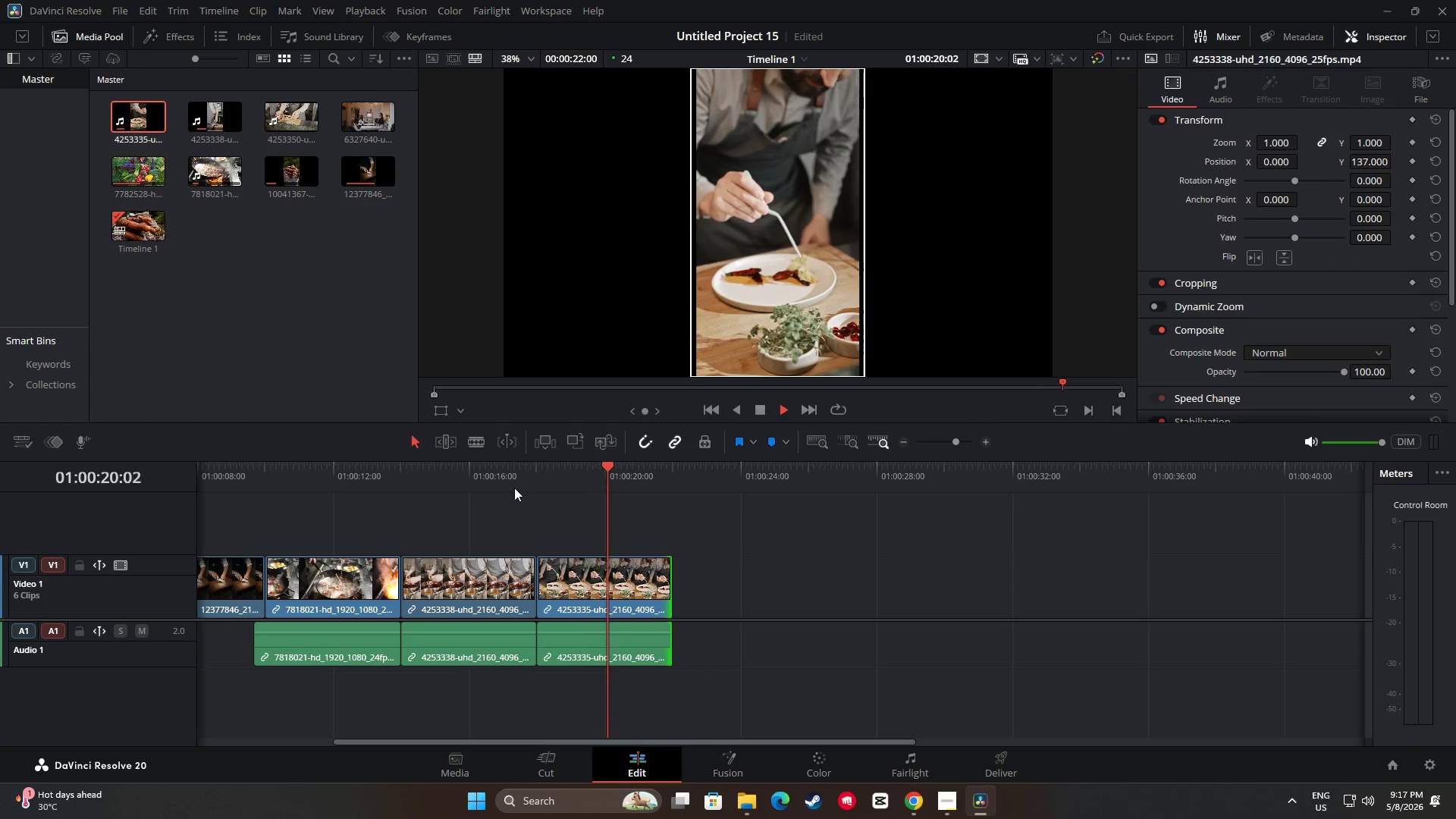 
key(Space)
 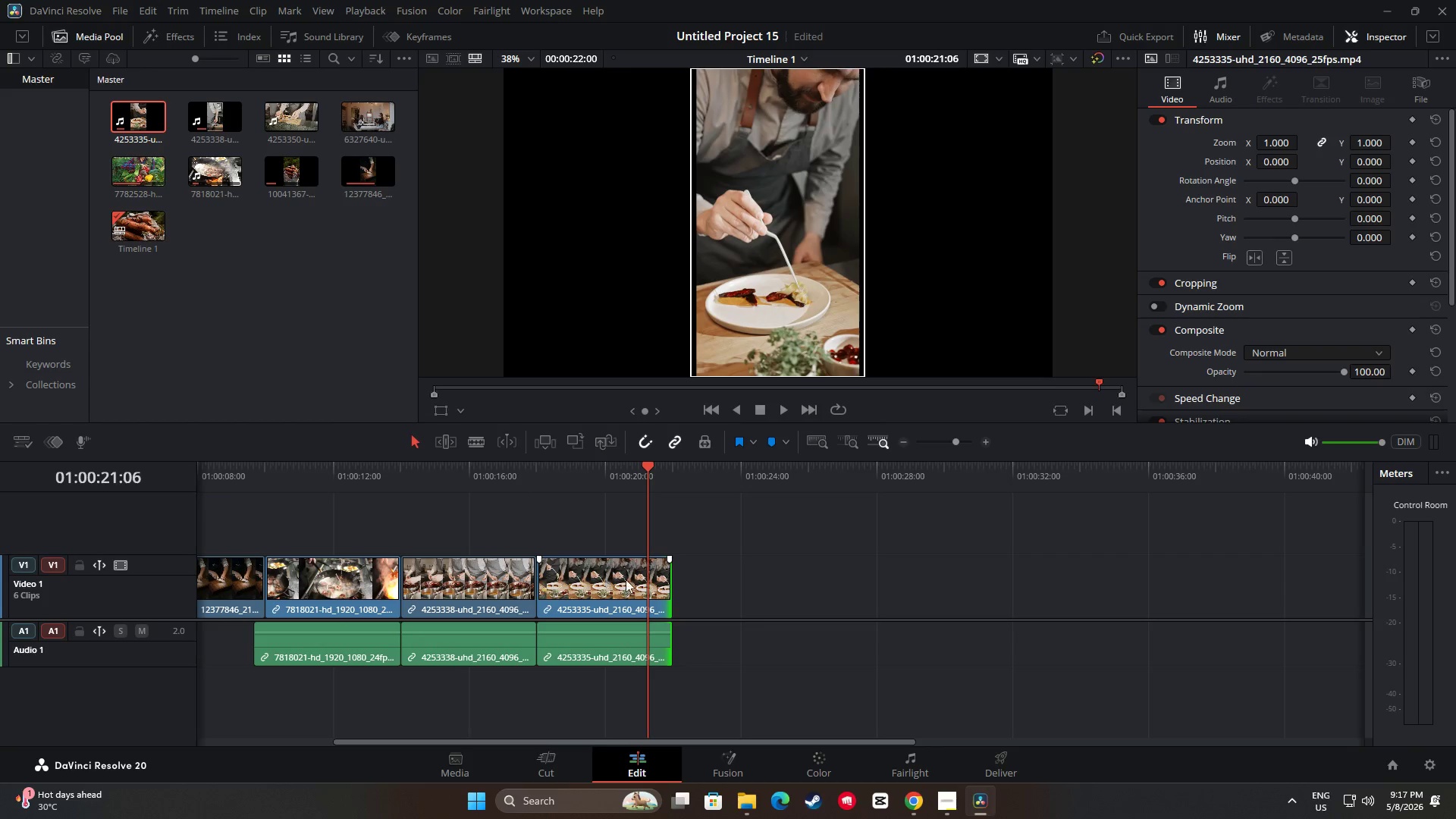 
key(Space)
 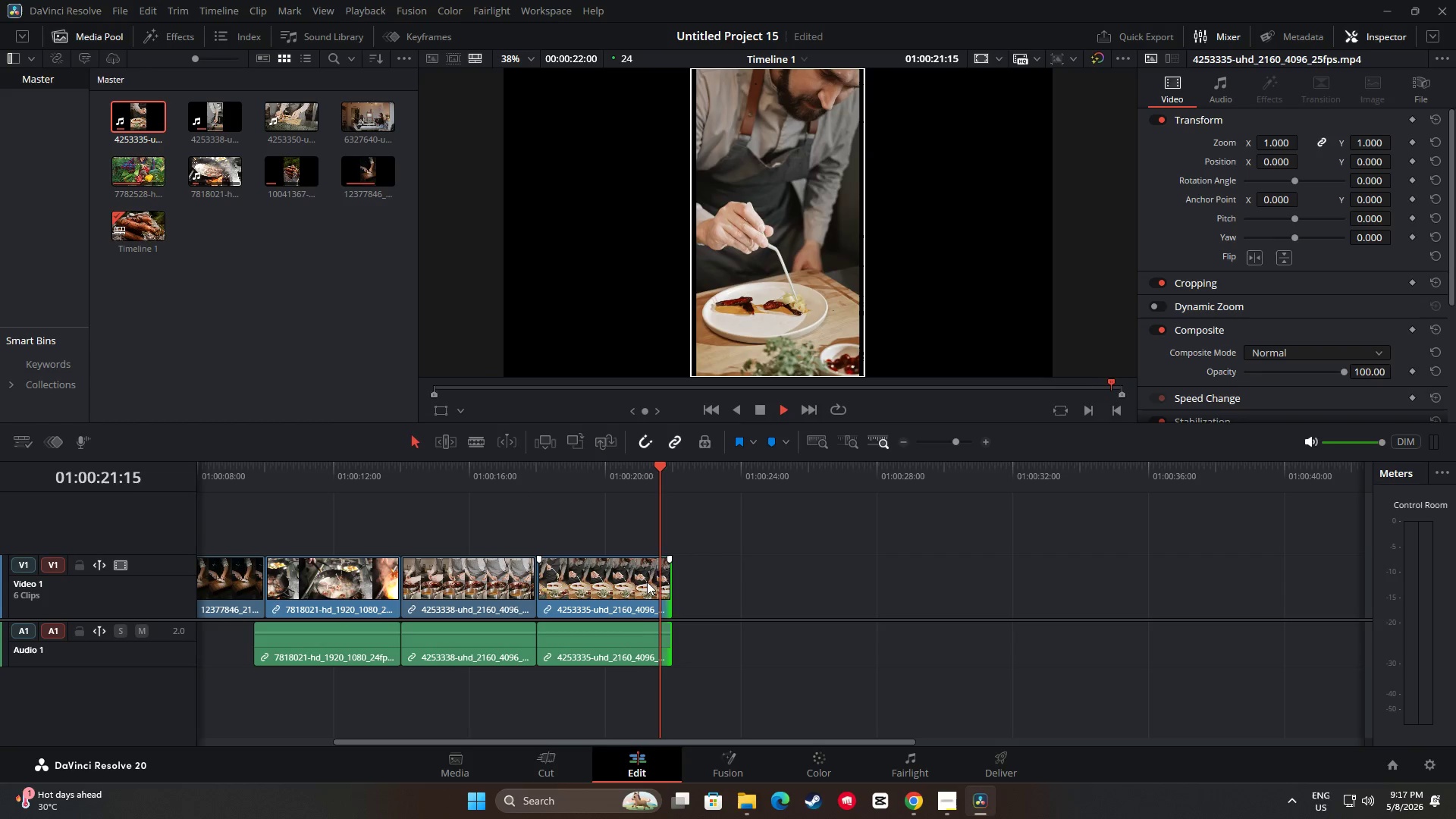 
key(Space)
 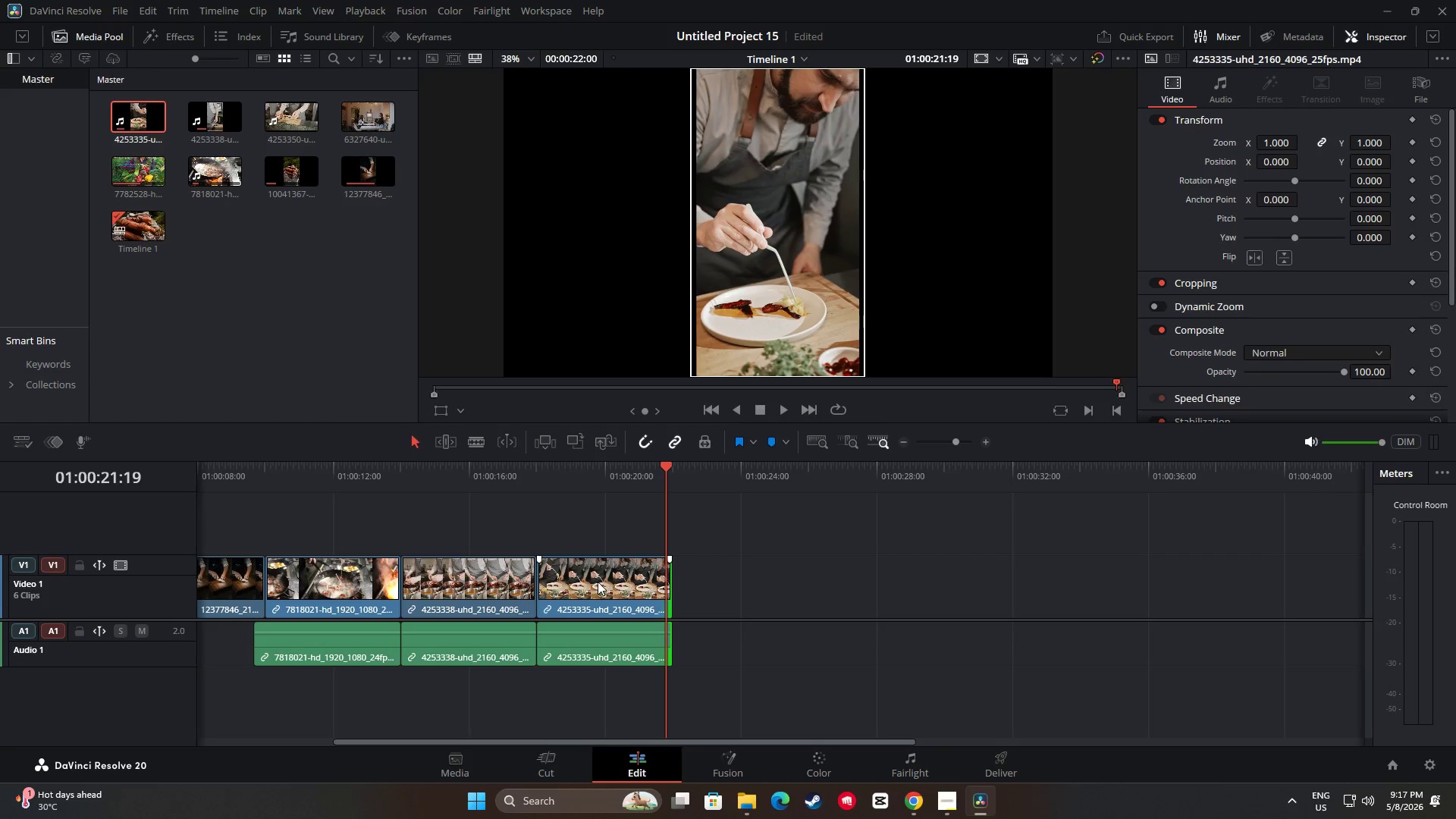 
left_click([598, 582])
 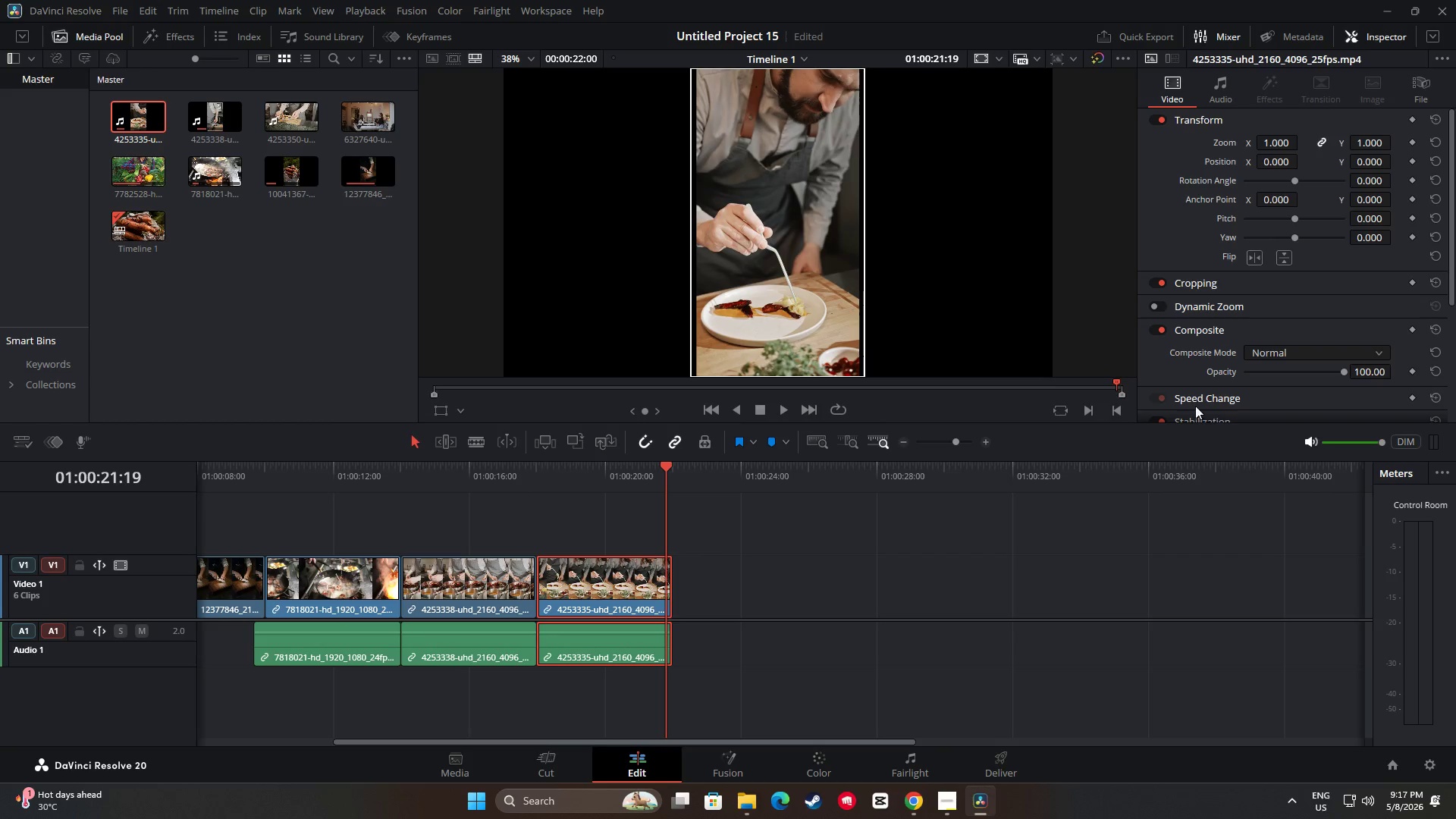 
scroll: coordinate [1269, 355], scroll_direction: down, amount: 4.0
 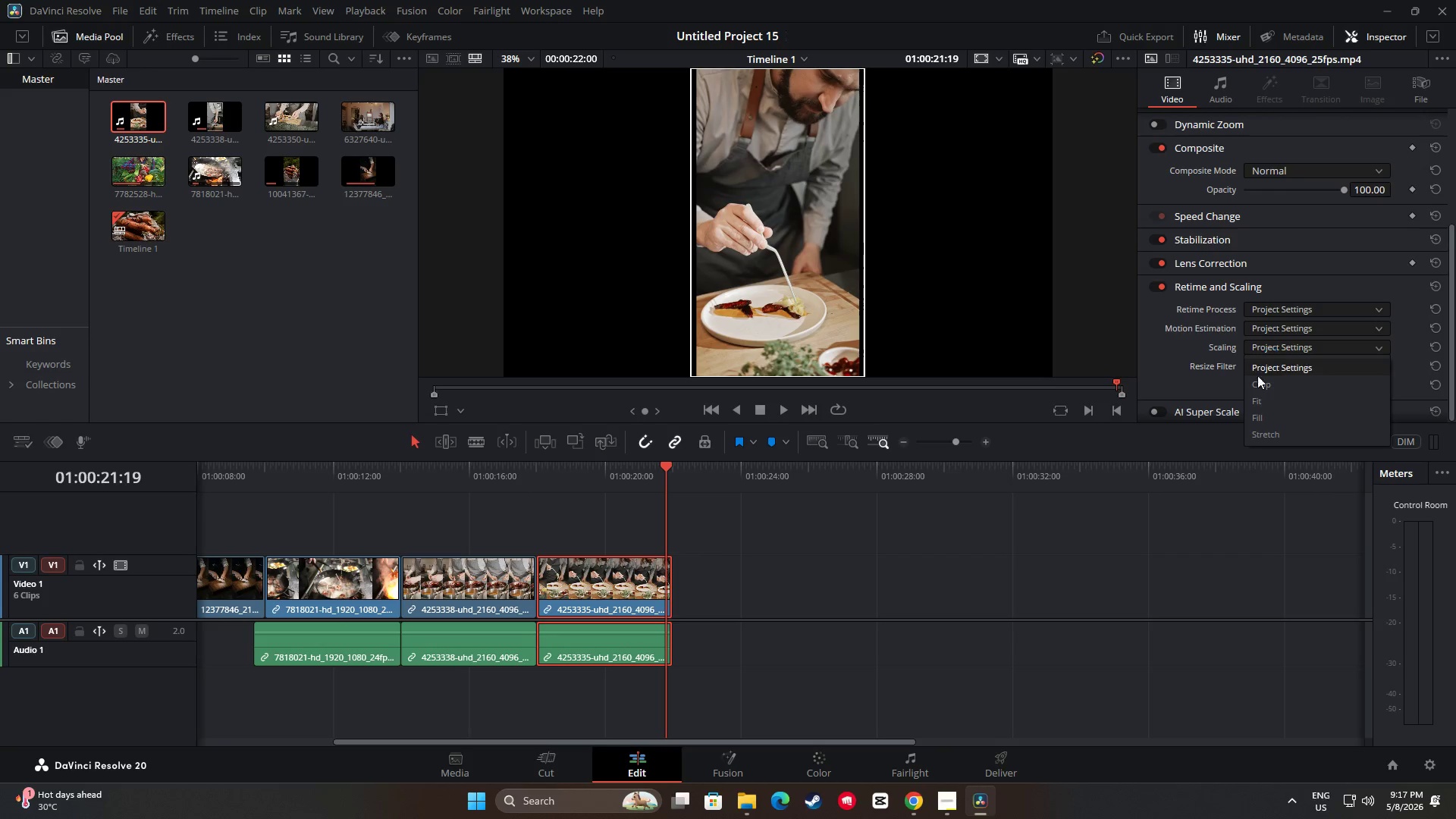 
left_click([1258, 415])
 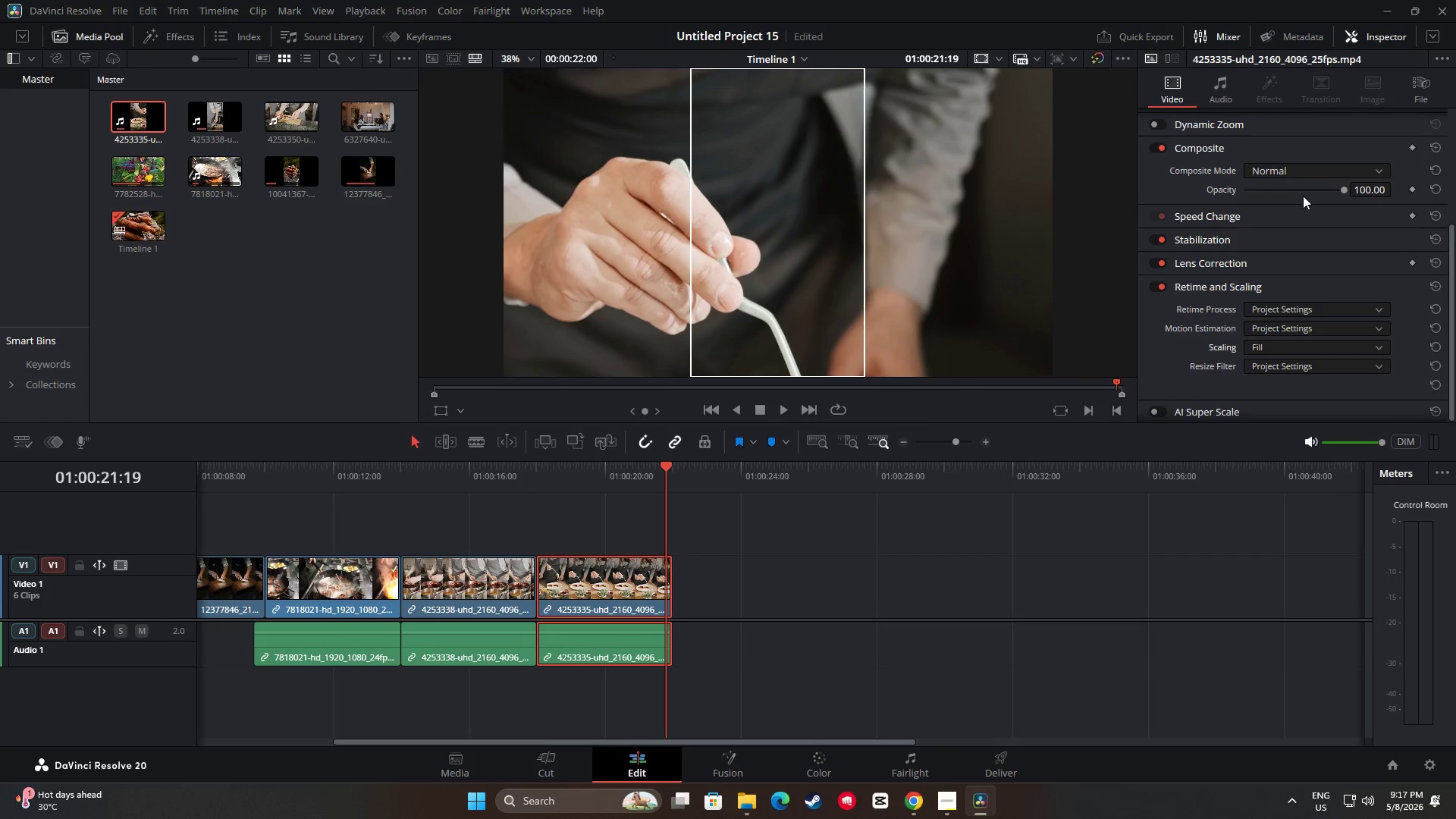 
scroll: coordinate [1398, 209], scroll_direction: up, amount: 8.0
 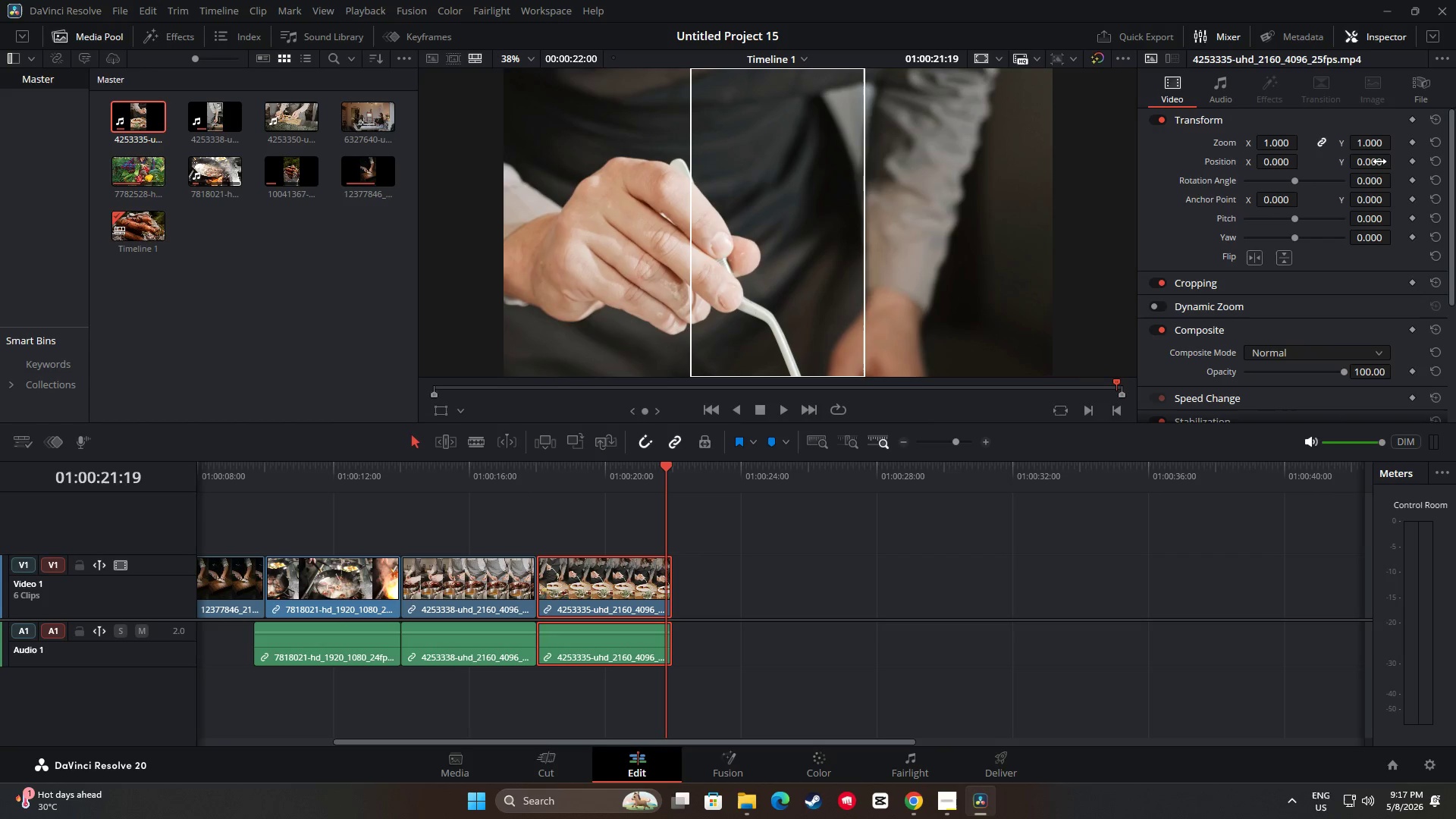 
left_click_drag(start_coordinate=[1379, 162], to_coordinate=[883, 428])
 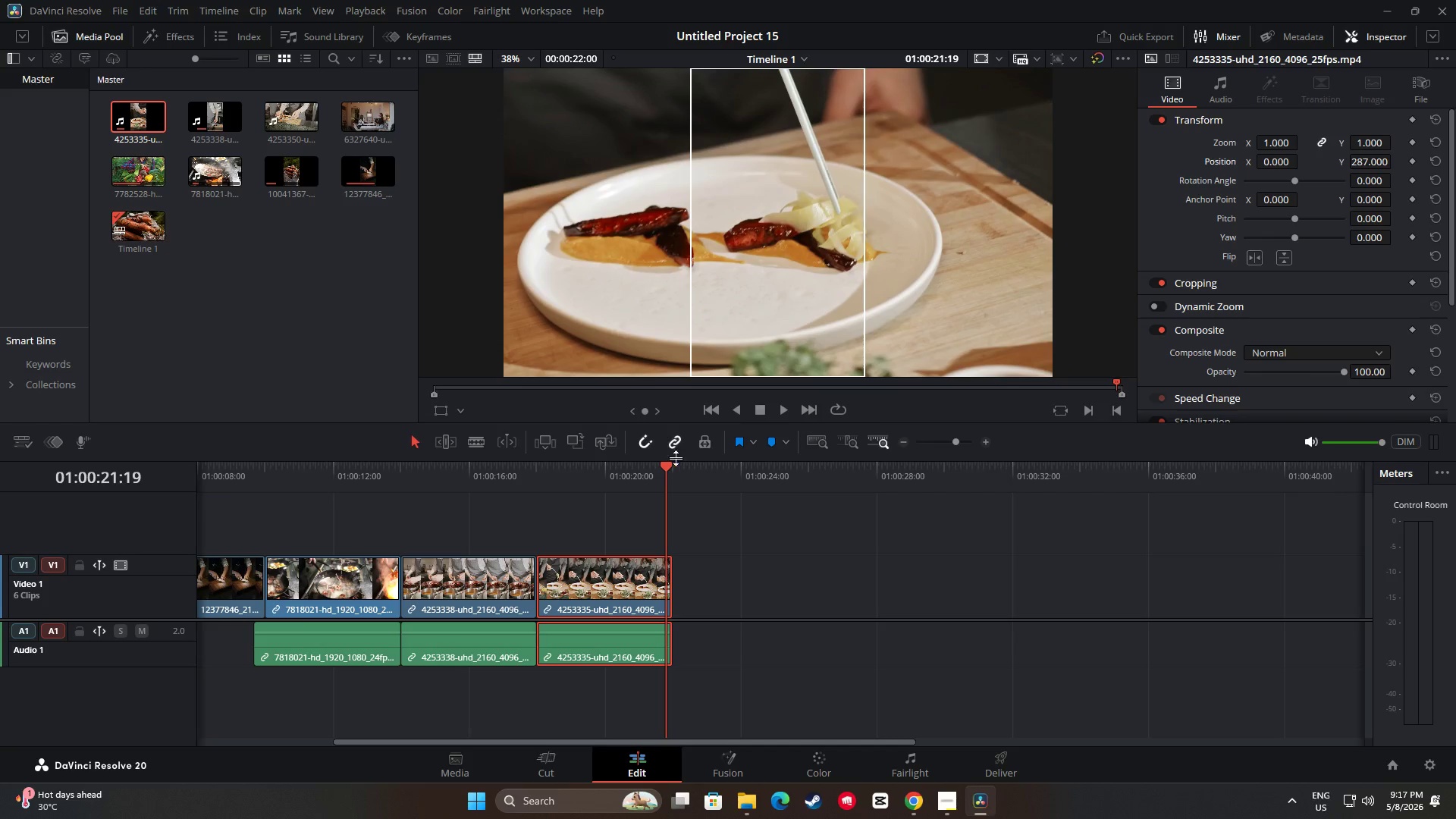 
left_click_drag(start_coordinate=[668, 463], to_coordinate=[519, 478])
 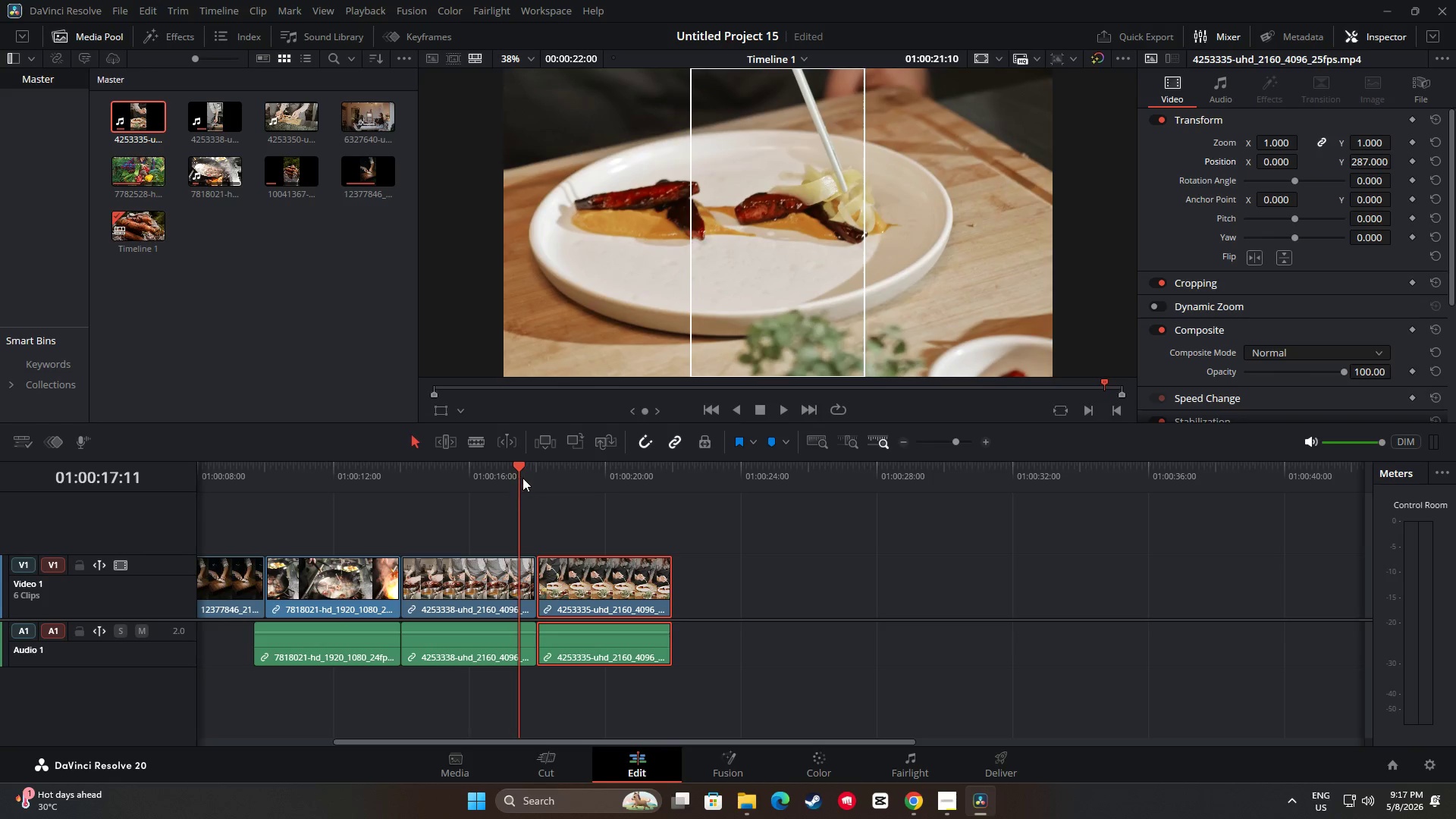 
key(Space)
 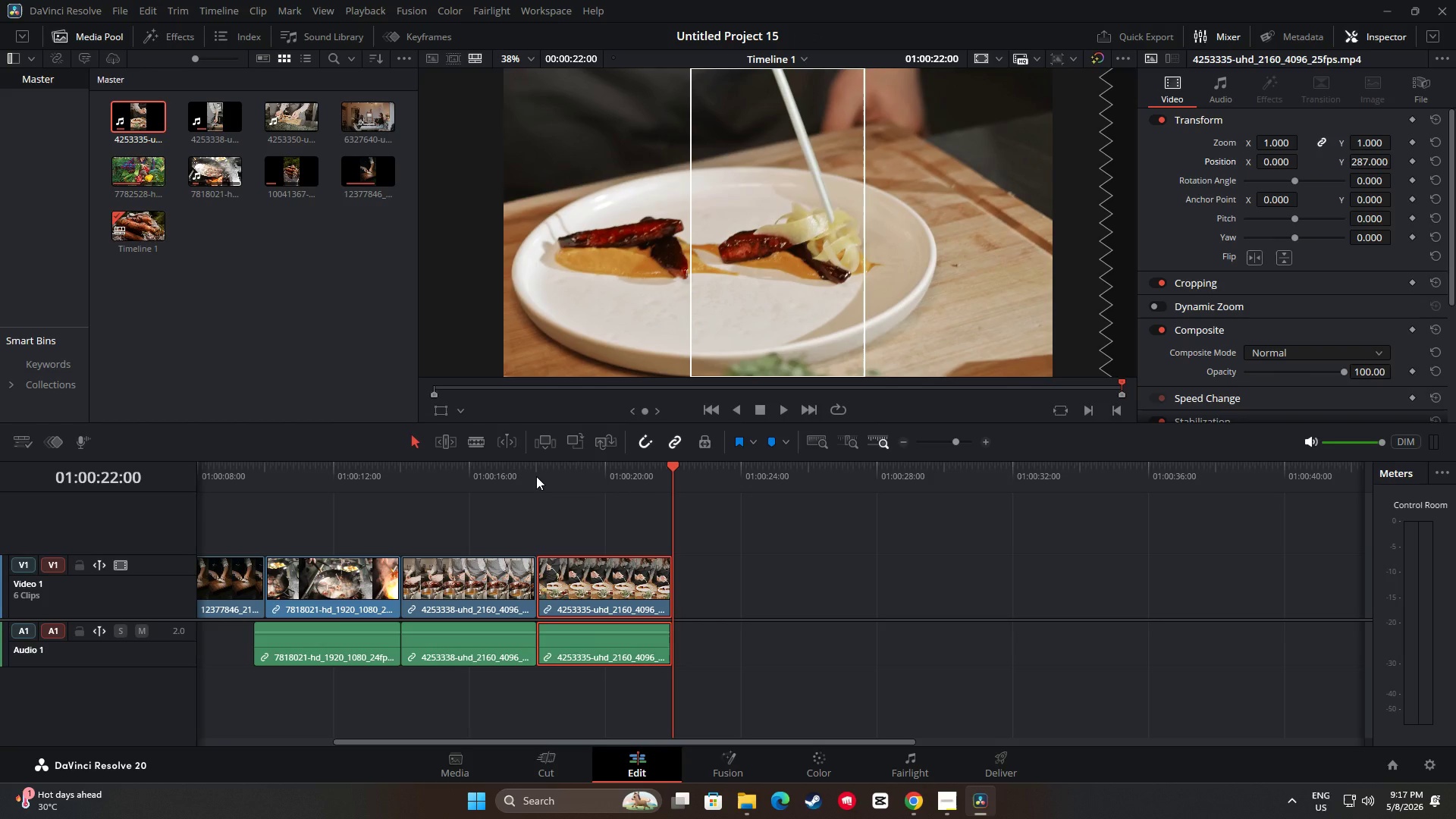 
wait(12.75)
 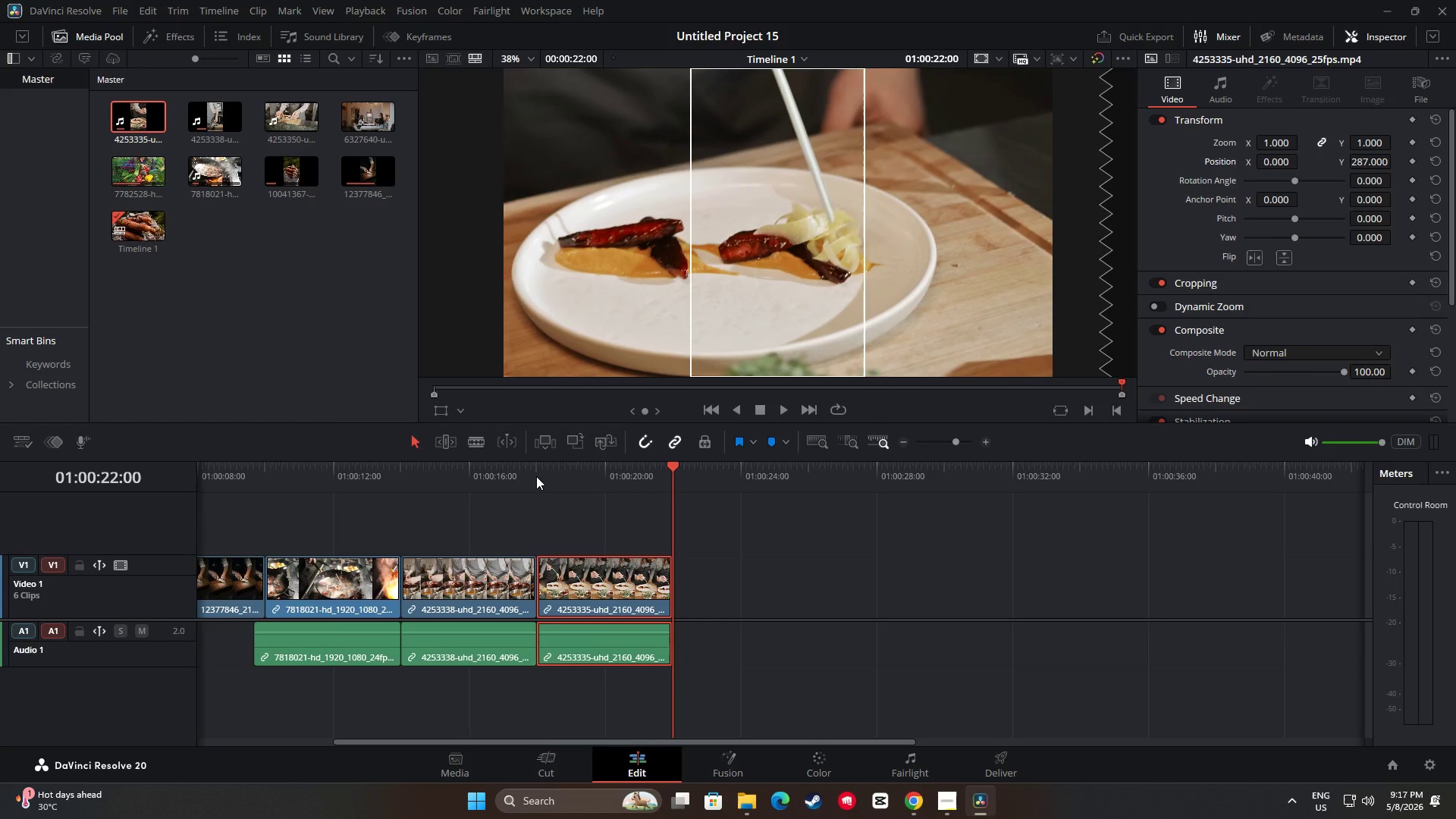 
left_click_drag(start_coordinate=[683, 461], to_coordinate=[668, 468])
 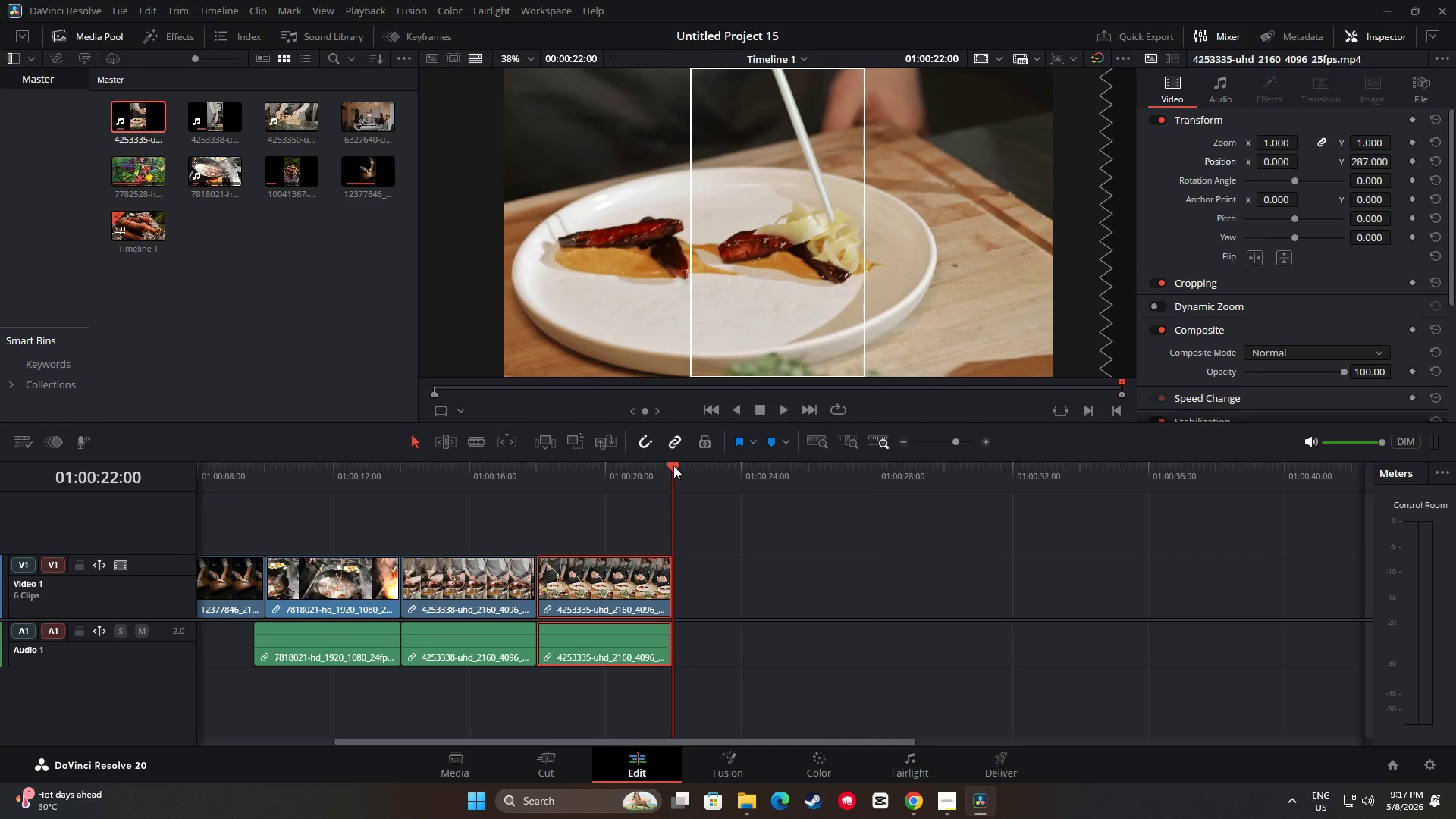 
left_click_drag(start_coordinate=[673, 466], to_coordinate=[315, 498])
 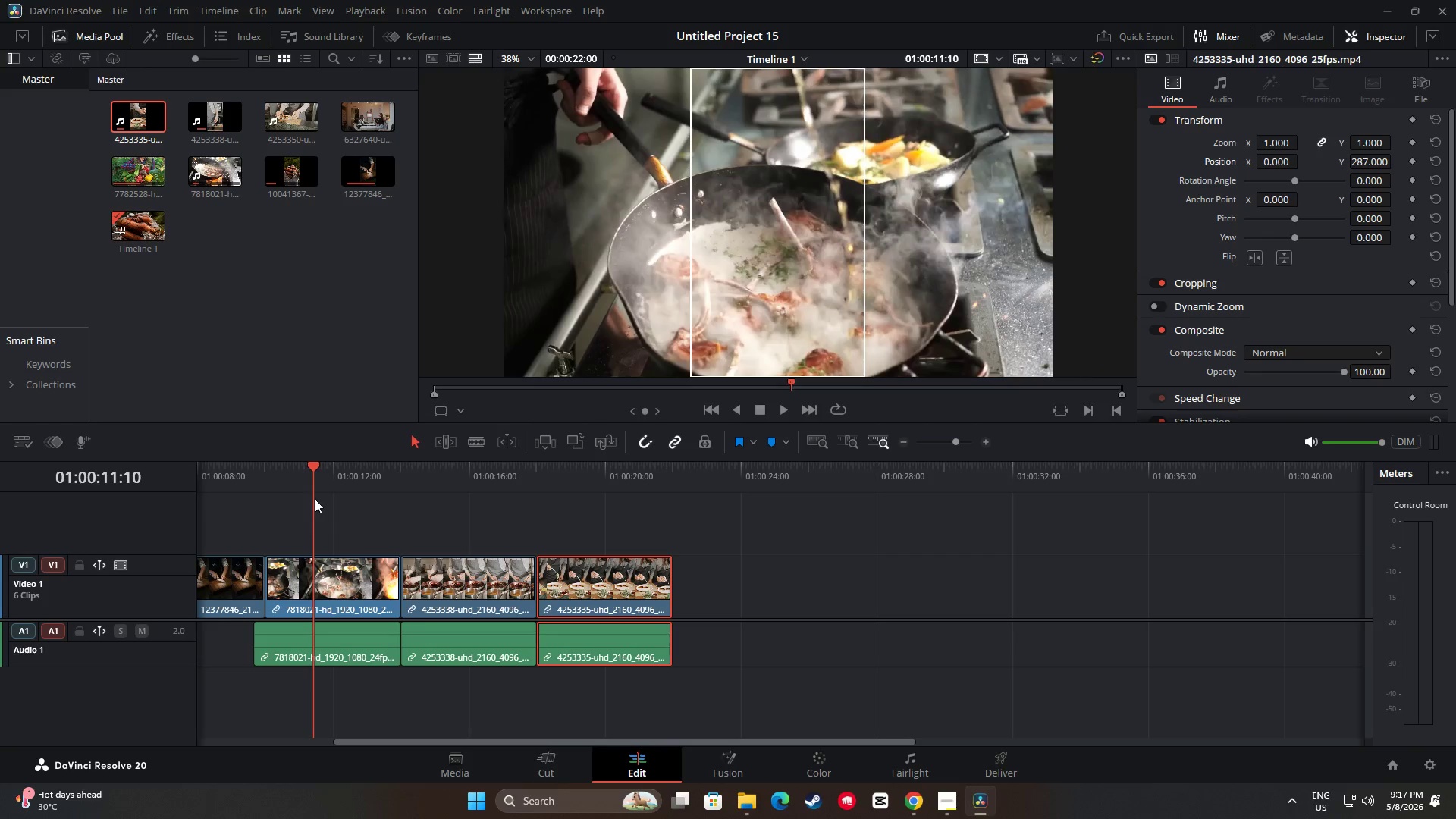 
key(Space)
 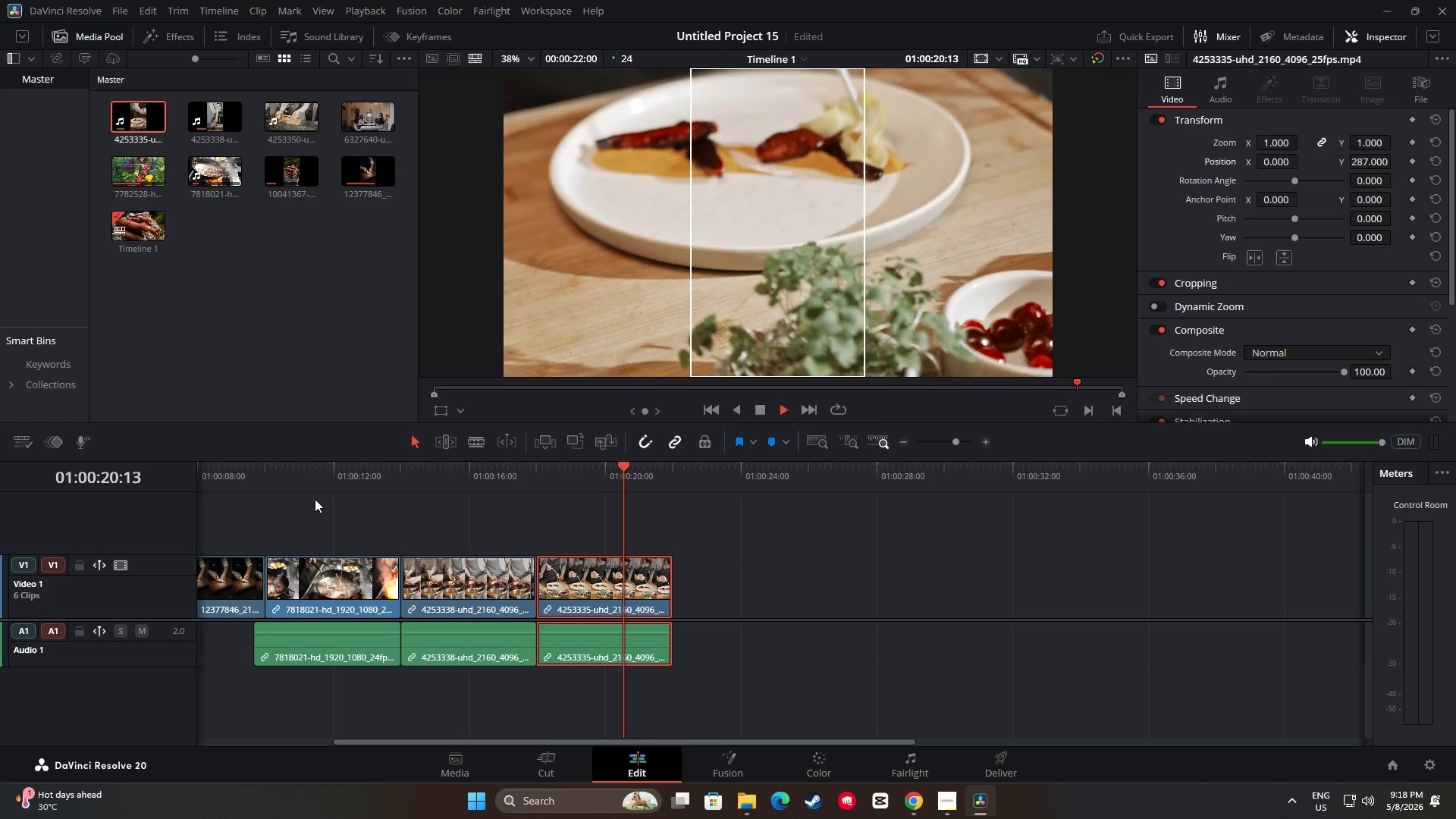 
wait(14.22)
 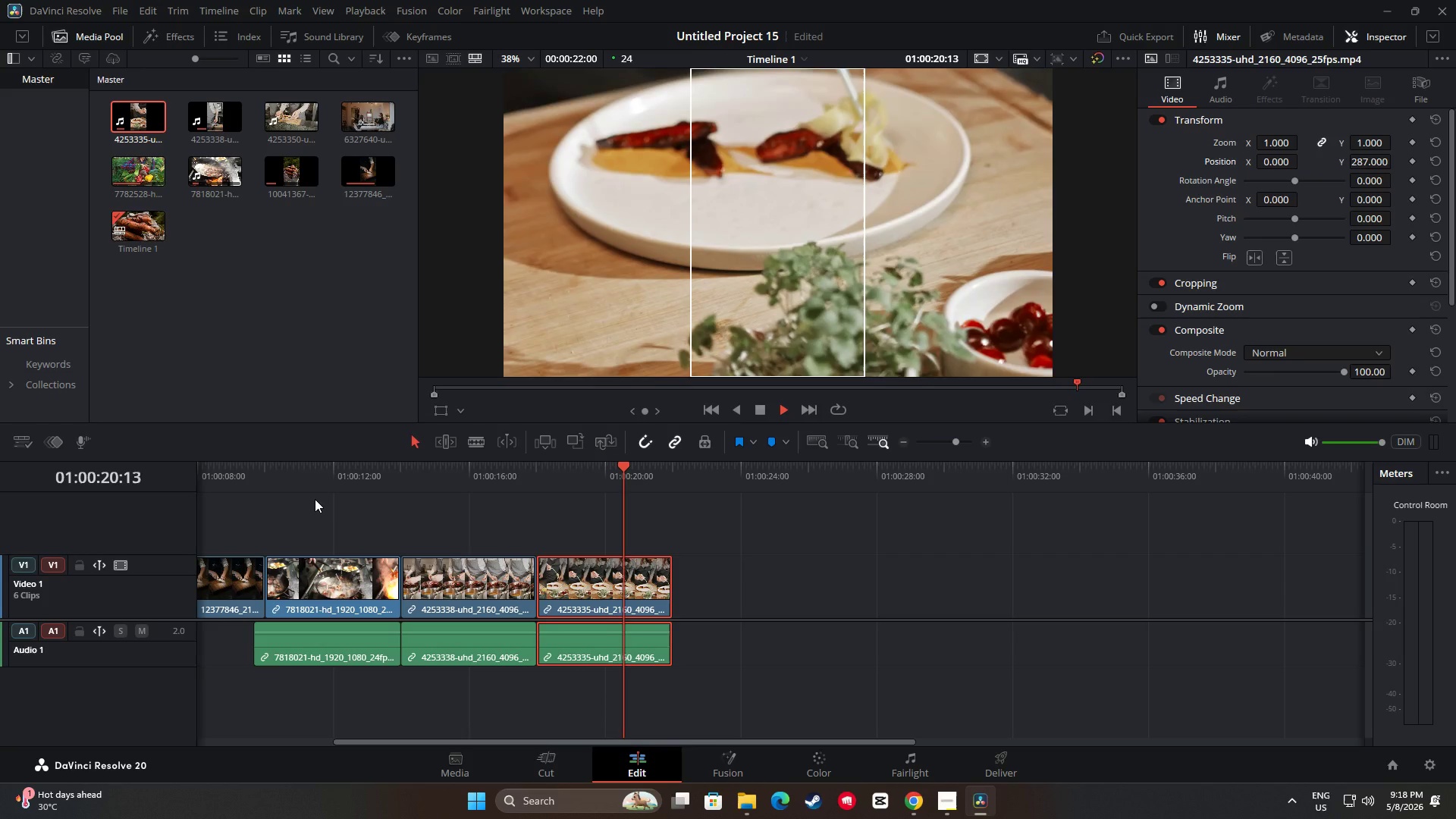 
left_click_drag(start_coordinate=[670, 469], to_coordinate=[469, 478])
 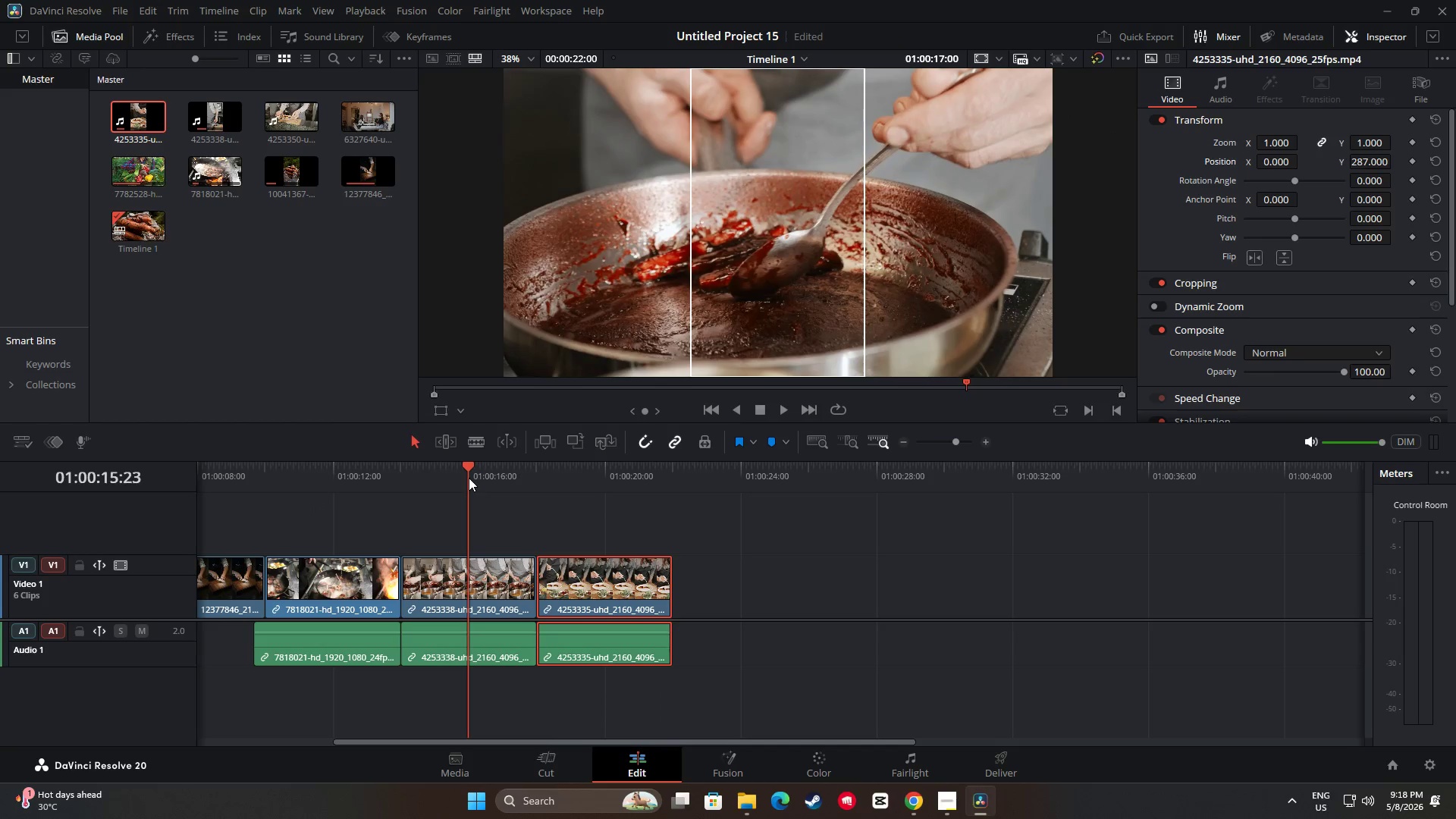 
key(Space)
 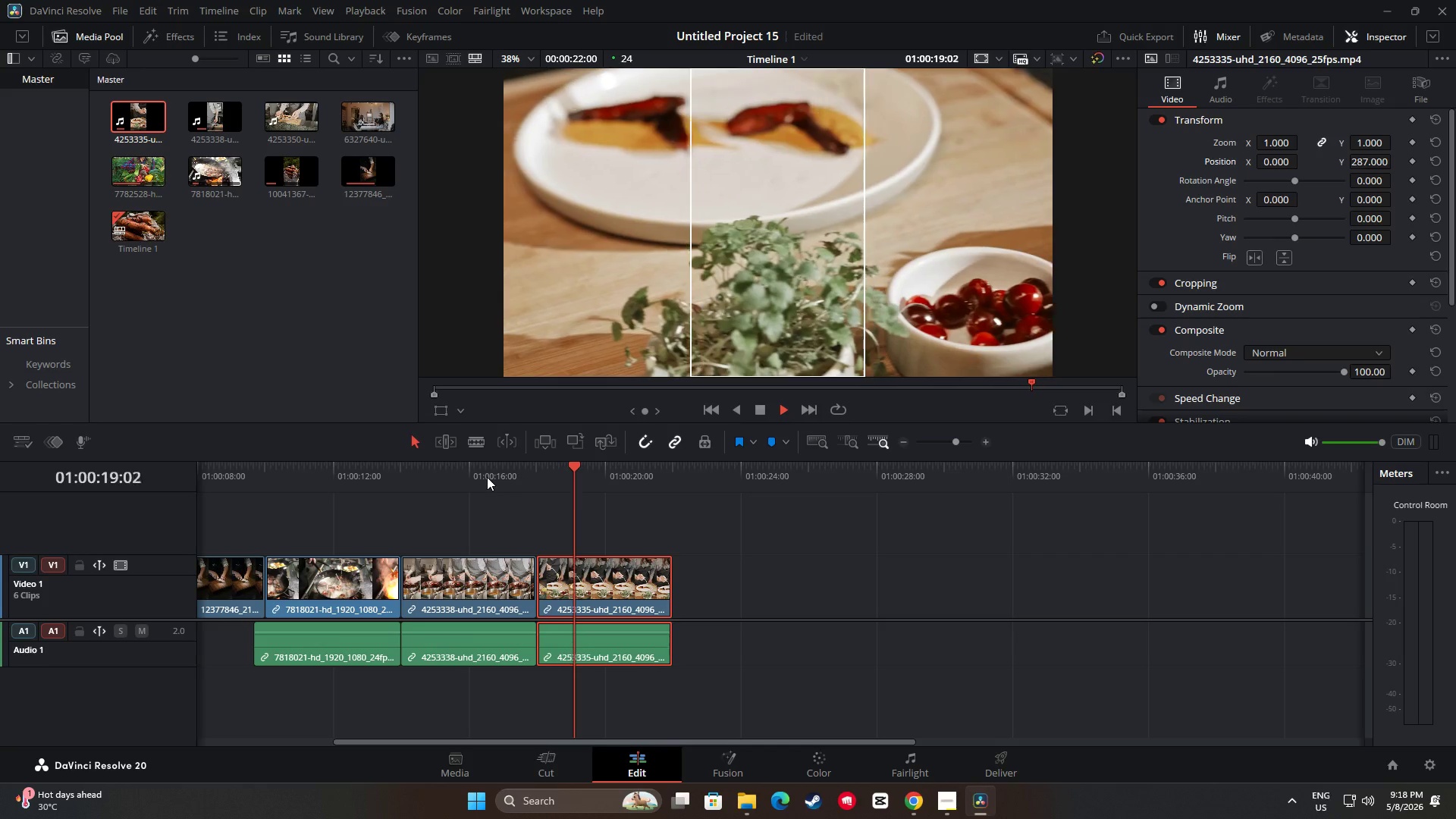 
wait(8.31)
 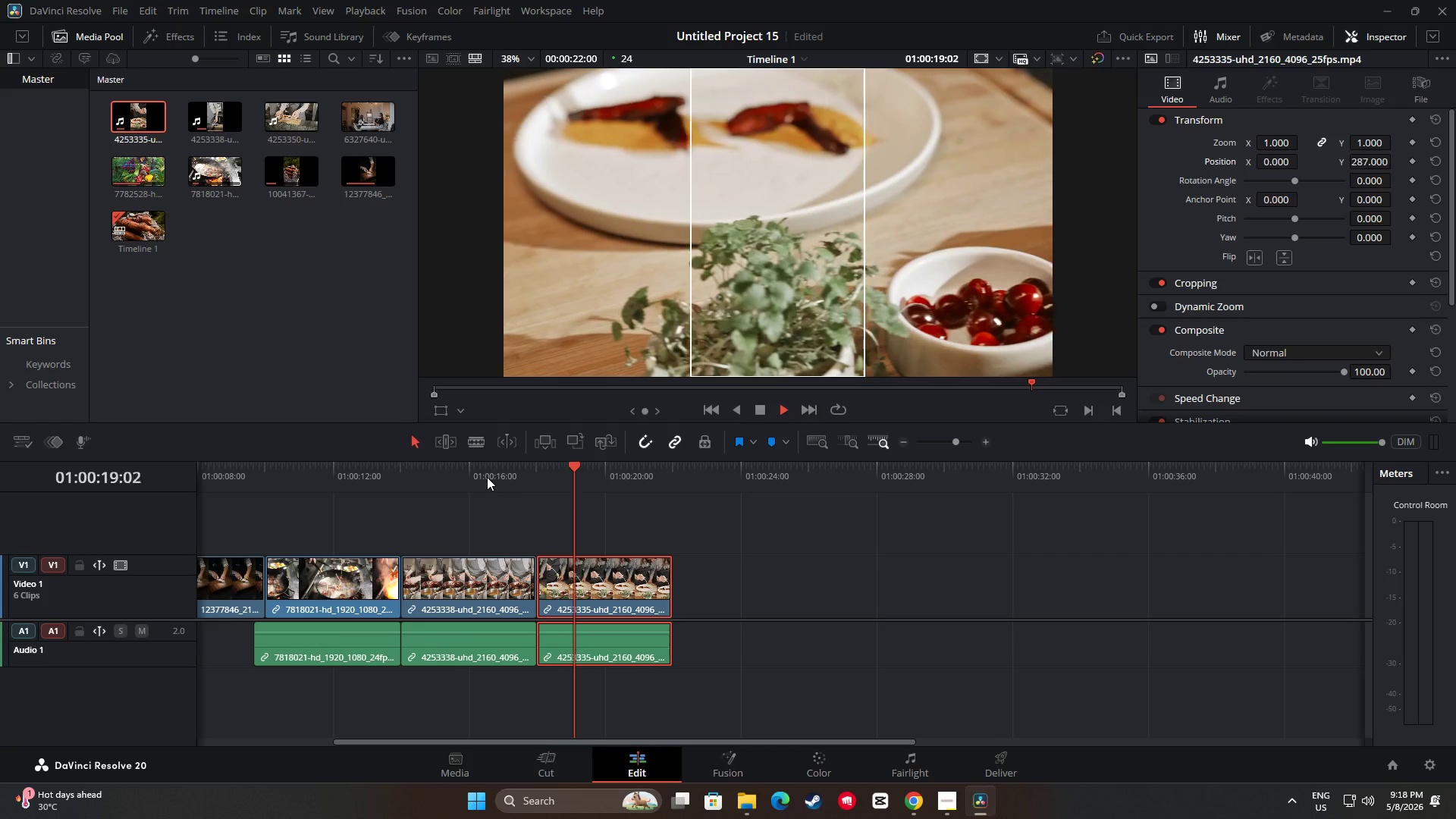 
left_click_drag(start_coordinate=[670, 468], to_coordinate=[154, 487])
 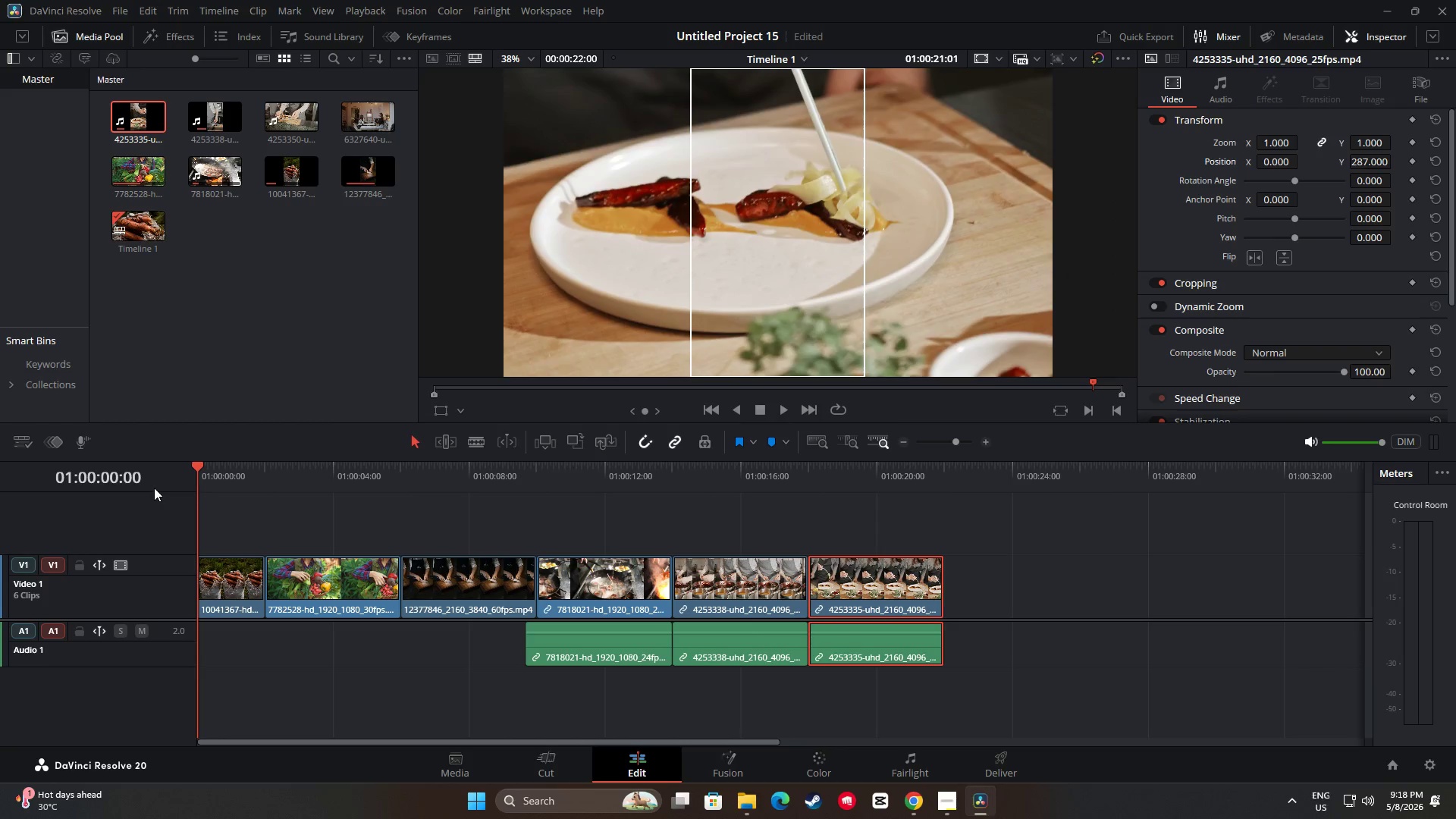 
key(Space)
 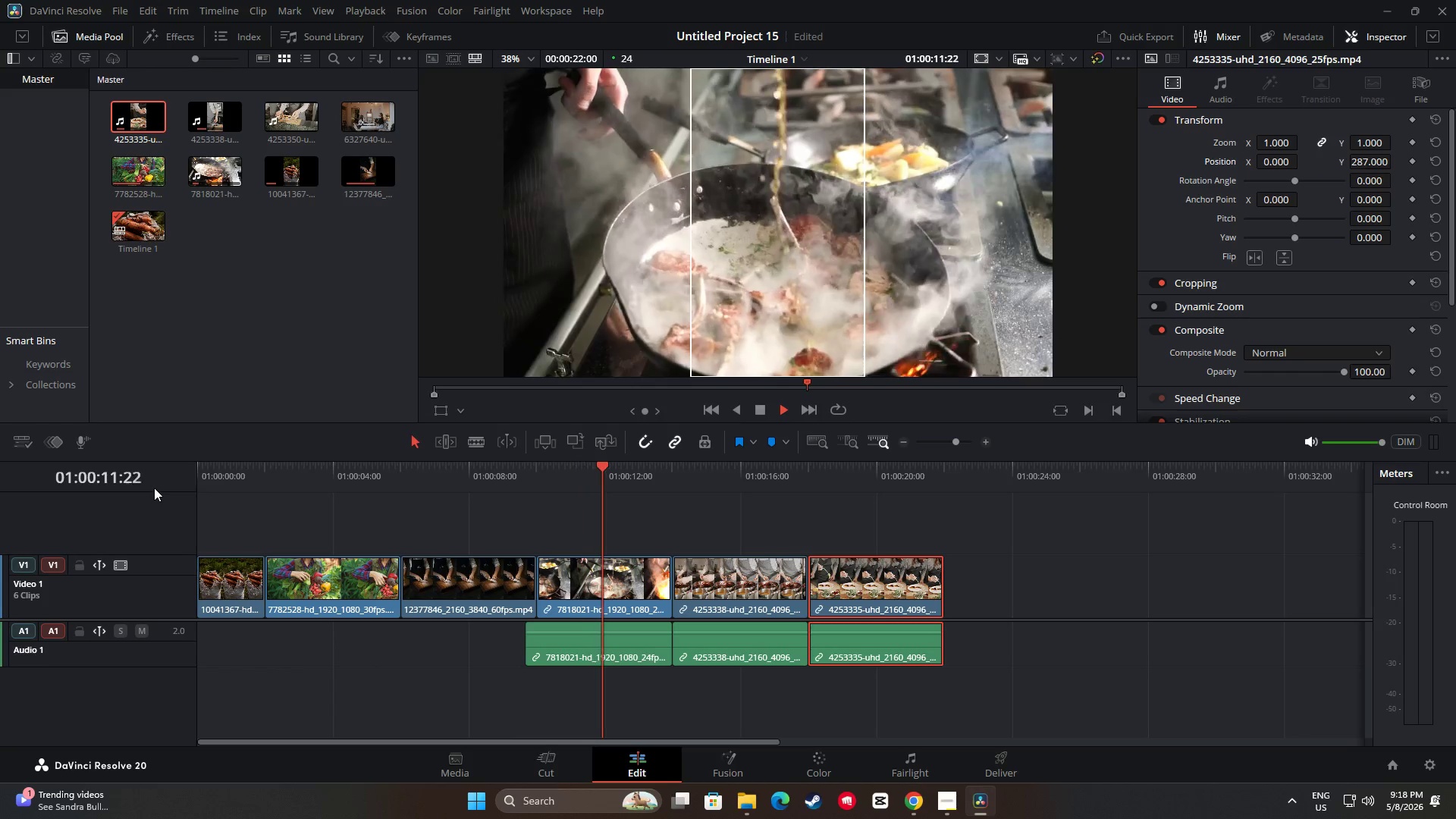 
wait(17.11)
 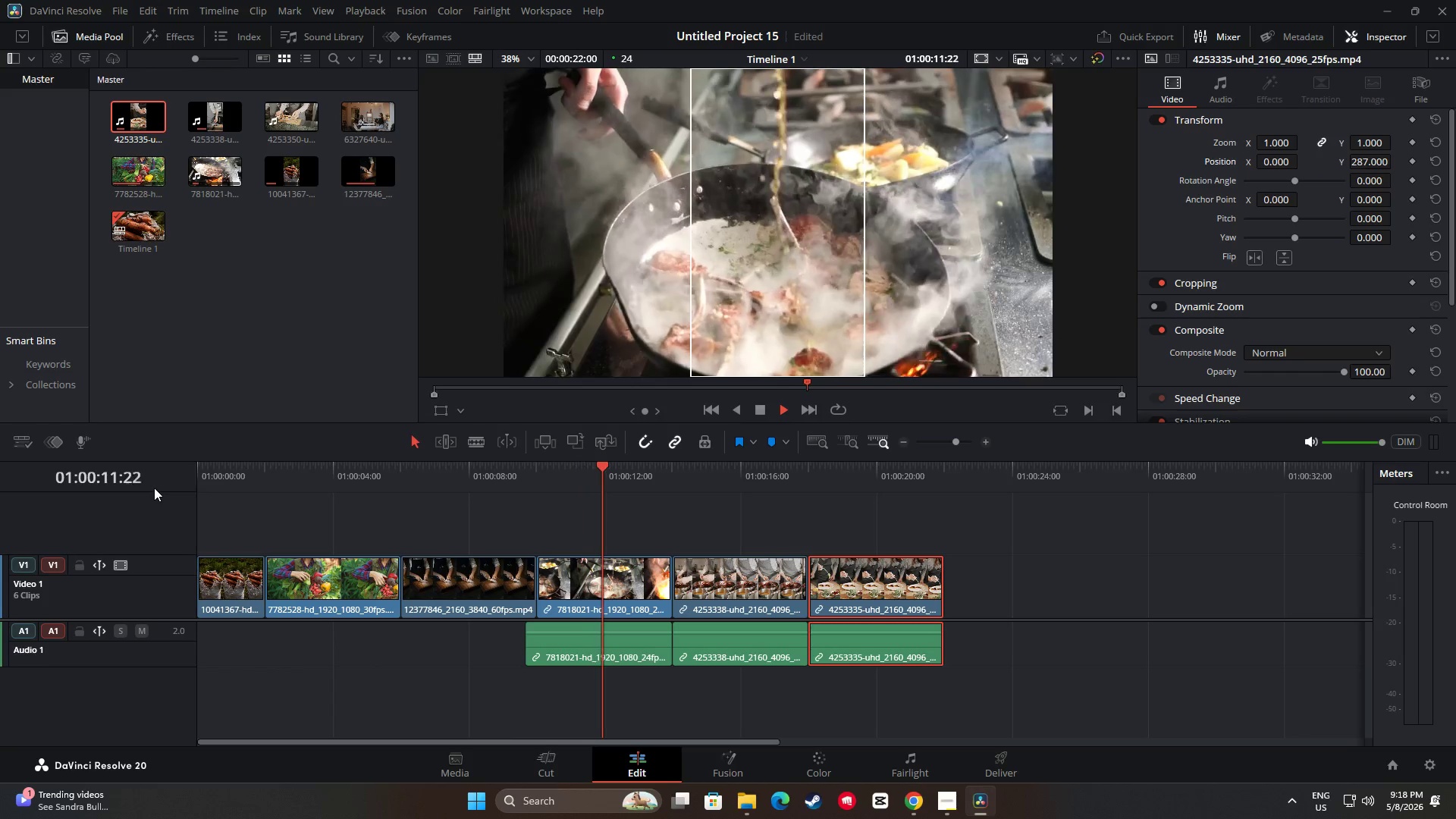 
left_click_drag(start_coordinate=[765, 743], to_coordinate=[880, 730])
 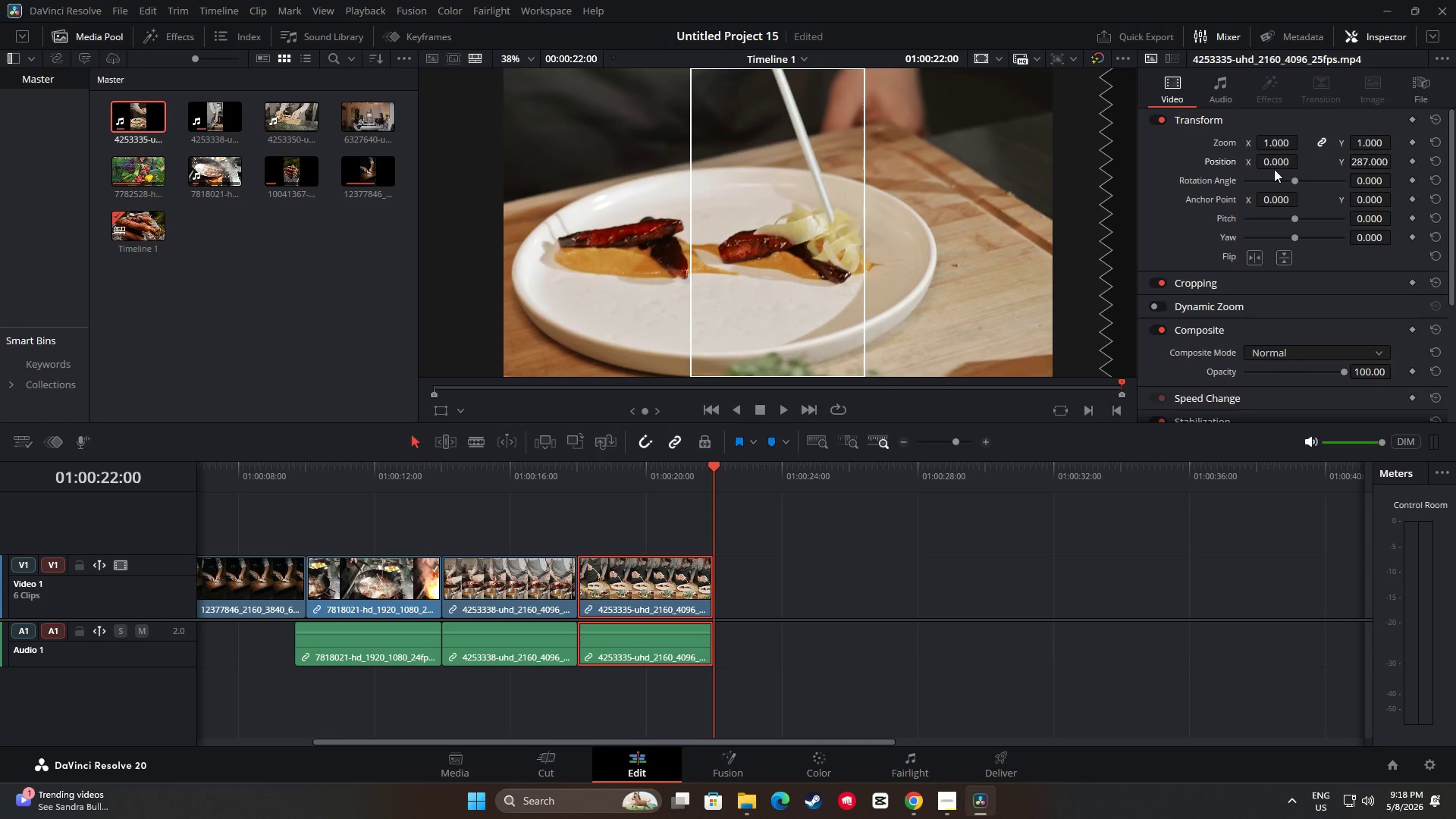 
left_click_drag(start_coordinate=[1376, 162], to_coordinate=[1359, 163])
 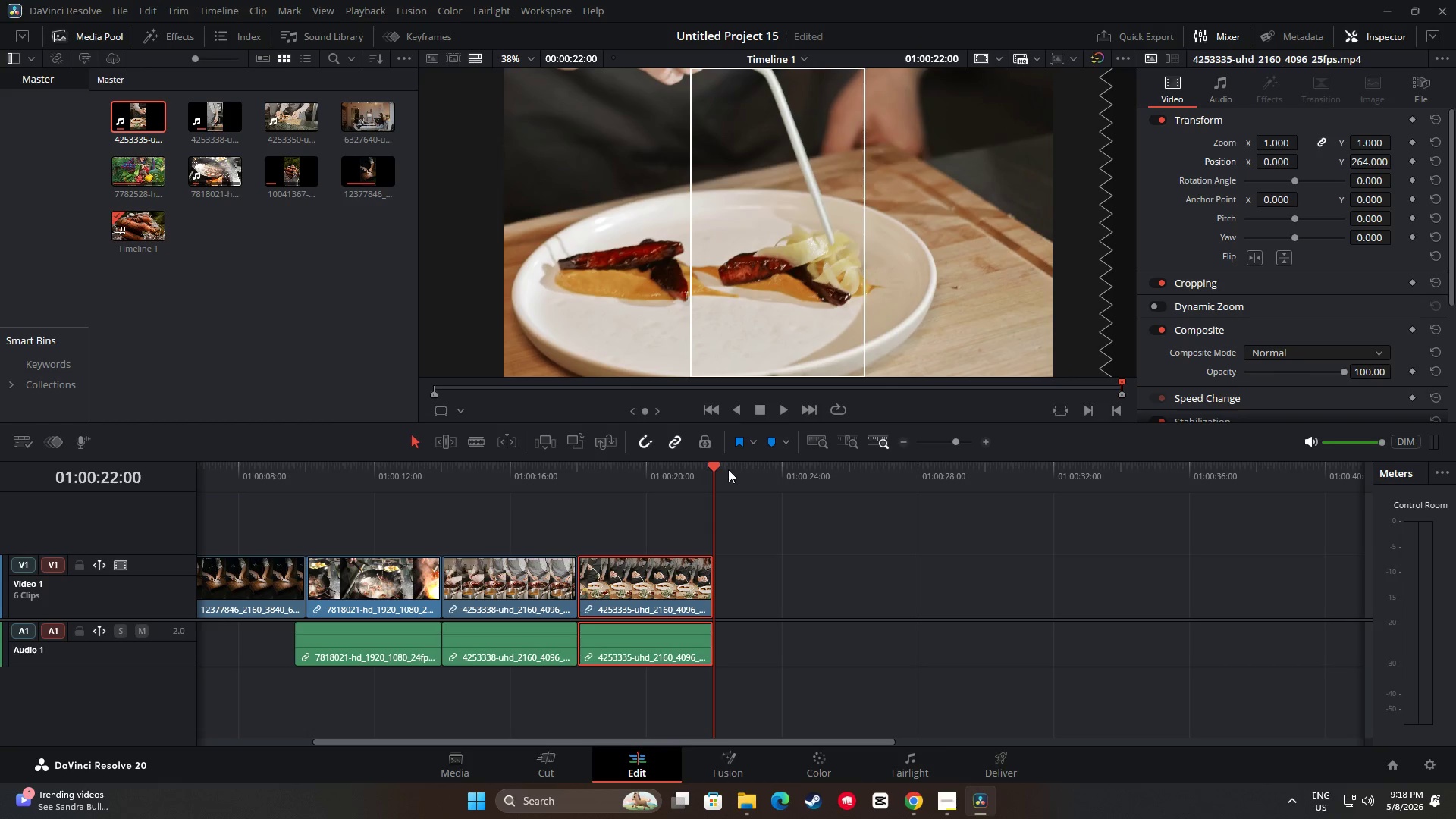 
left_click_drag(start_coordinate=[711, 467], to_coordinate=[529, 480])
 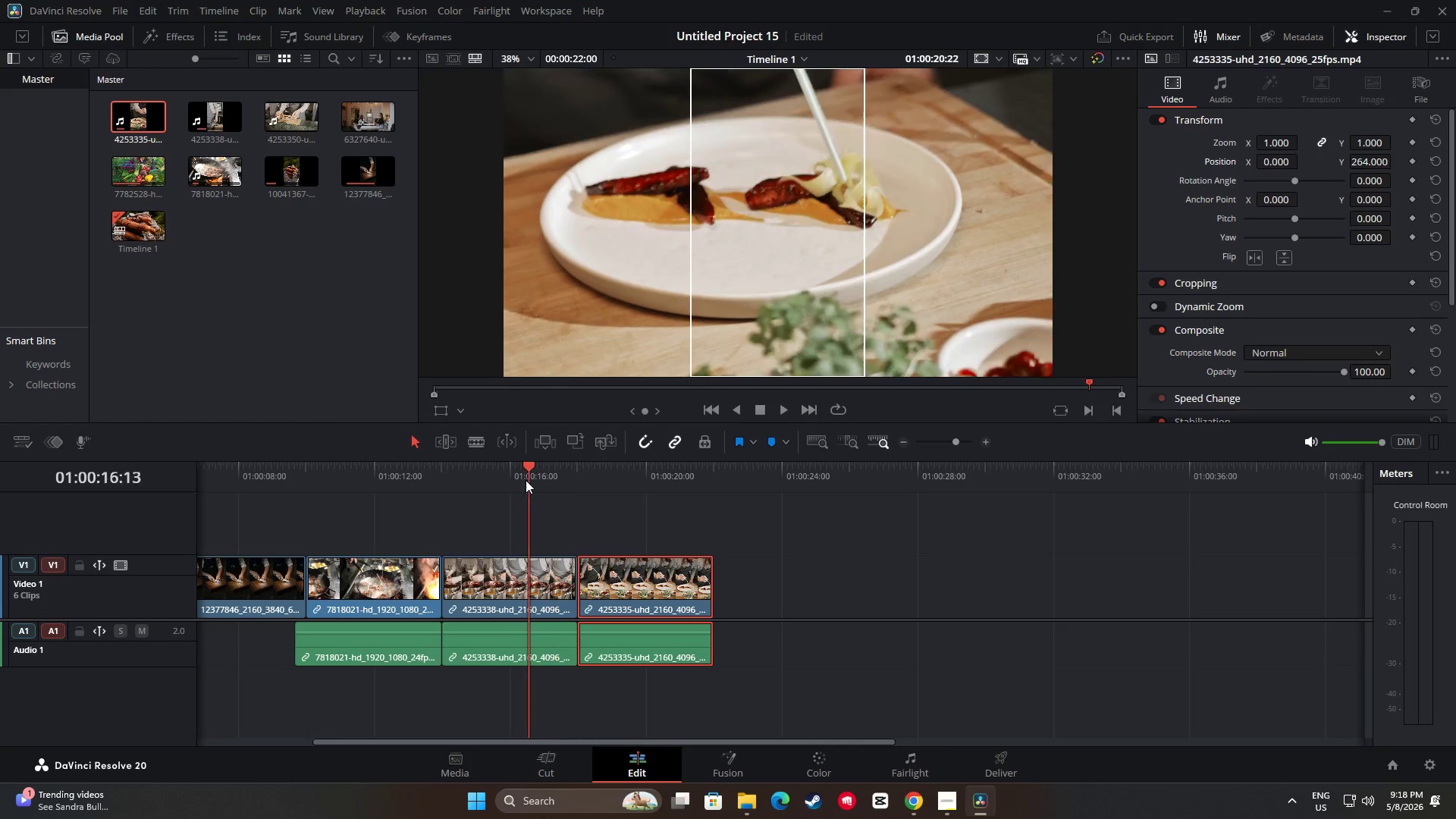 
key(Space)
 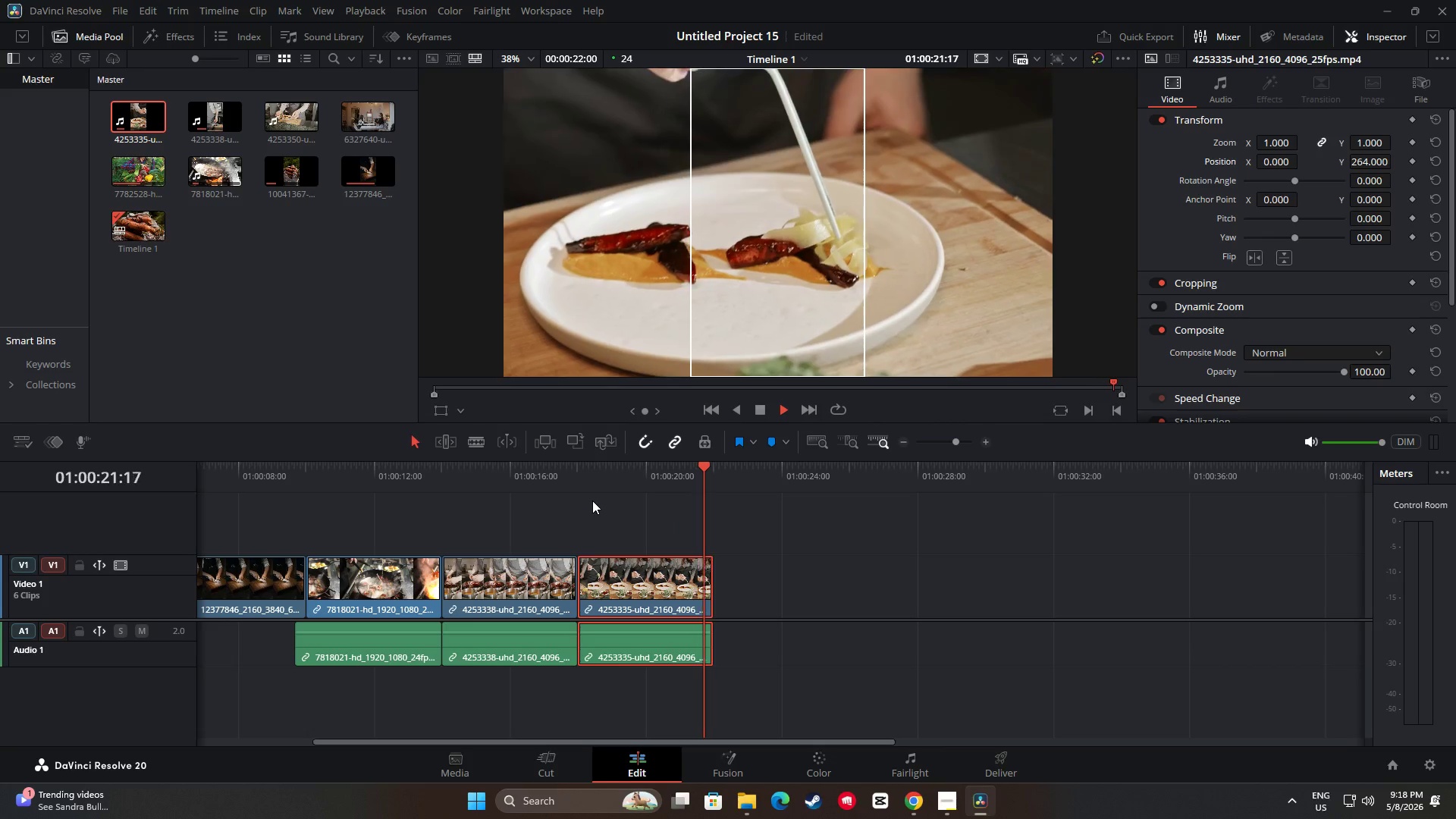 
wait(7.33)
 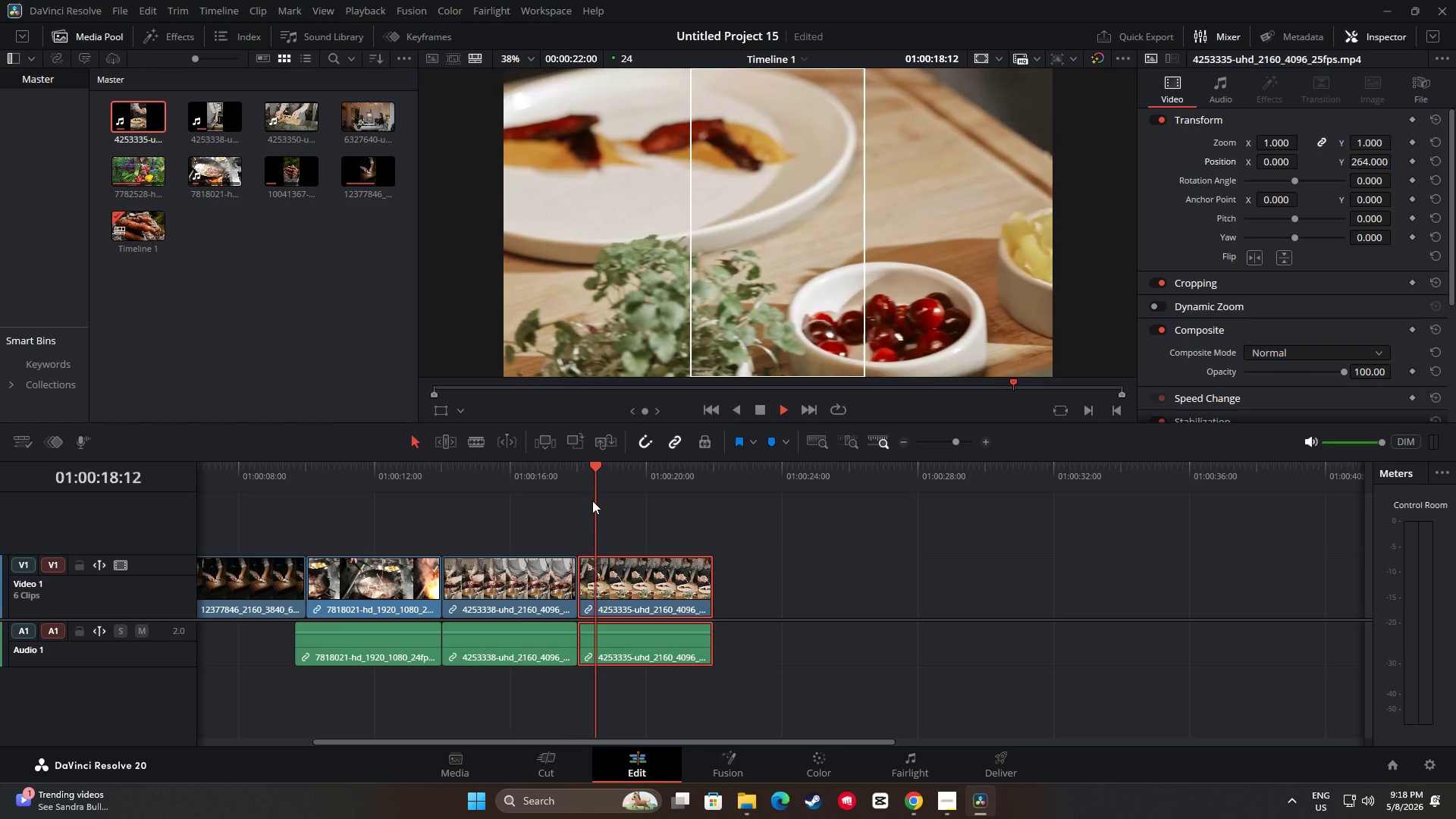 
left_click_drag(start_coordinate=[587, 581], to_coordinate=[646, 585])
 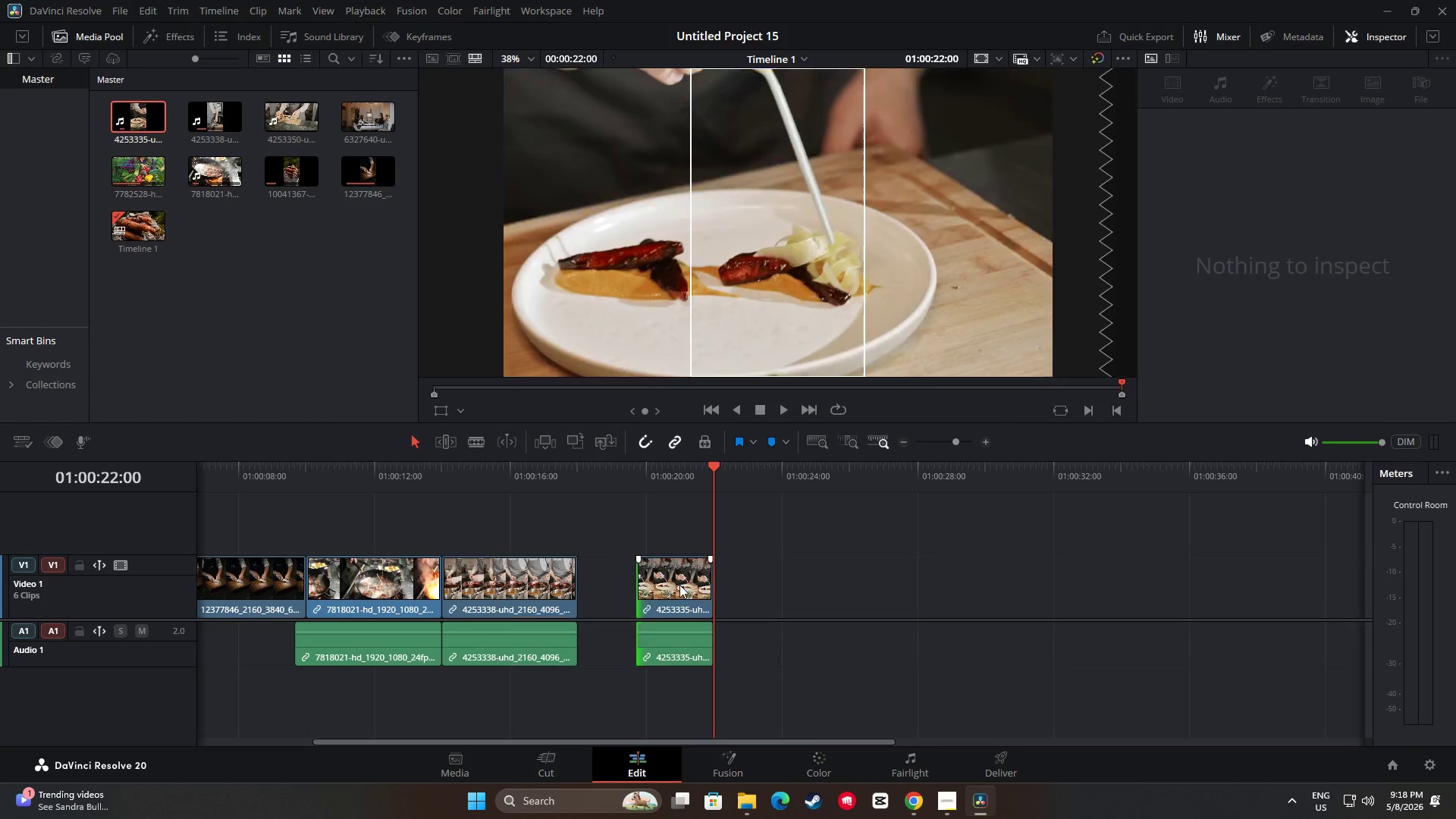 
left_click_drag(start_coordinate=[679, 585], to_coordinate=[623, 585])
 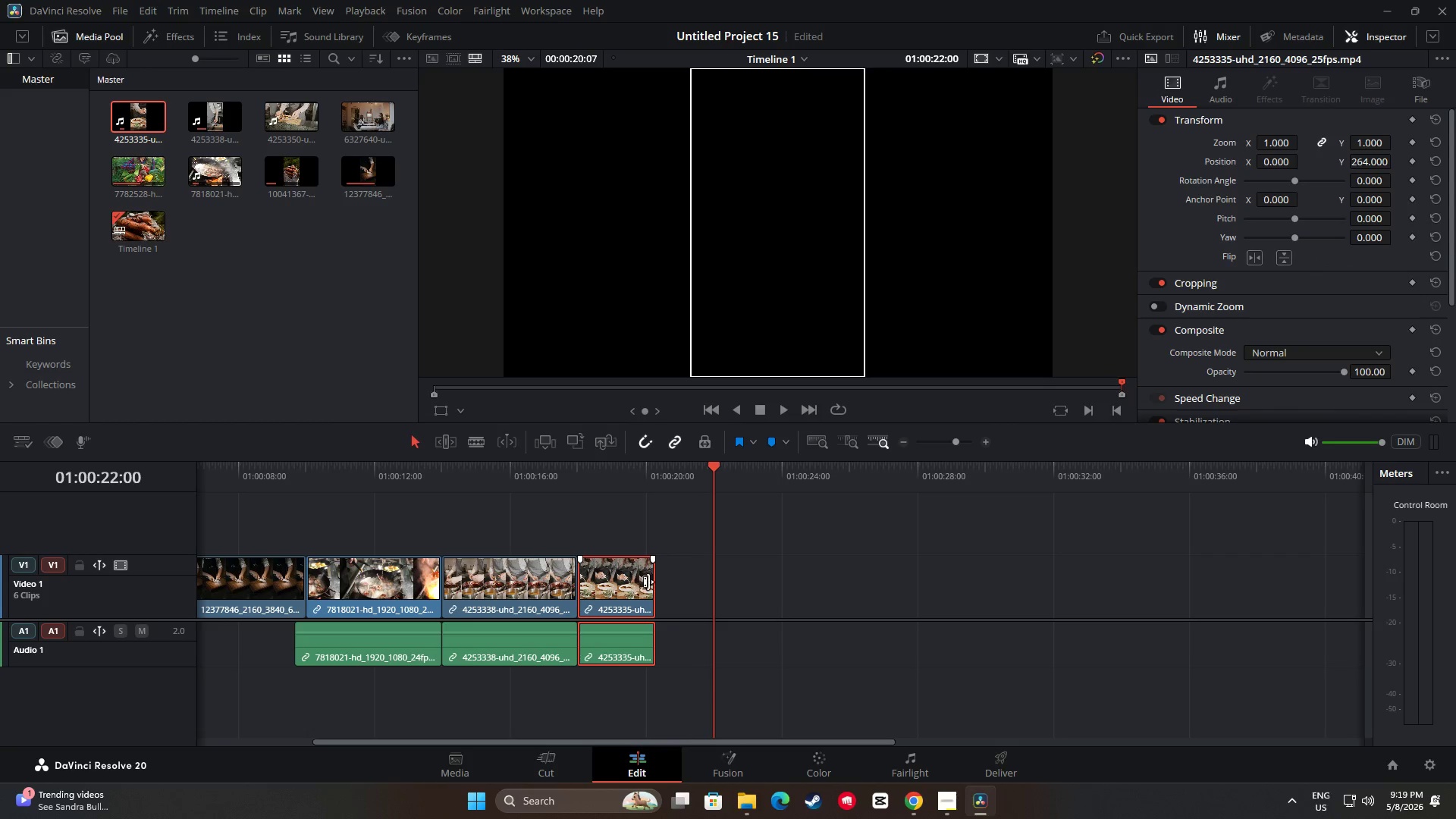 
left_click_drag(start_coordinate=[649, 582], to_coordinate=[707, 580])
 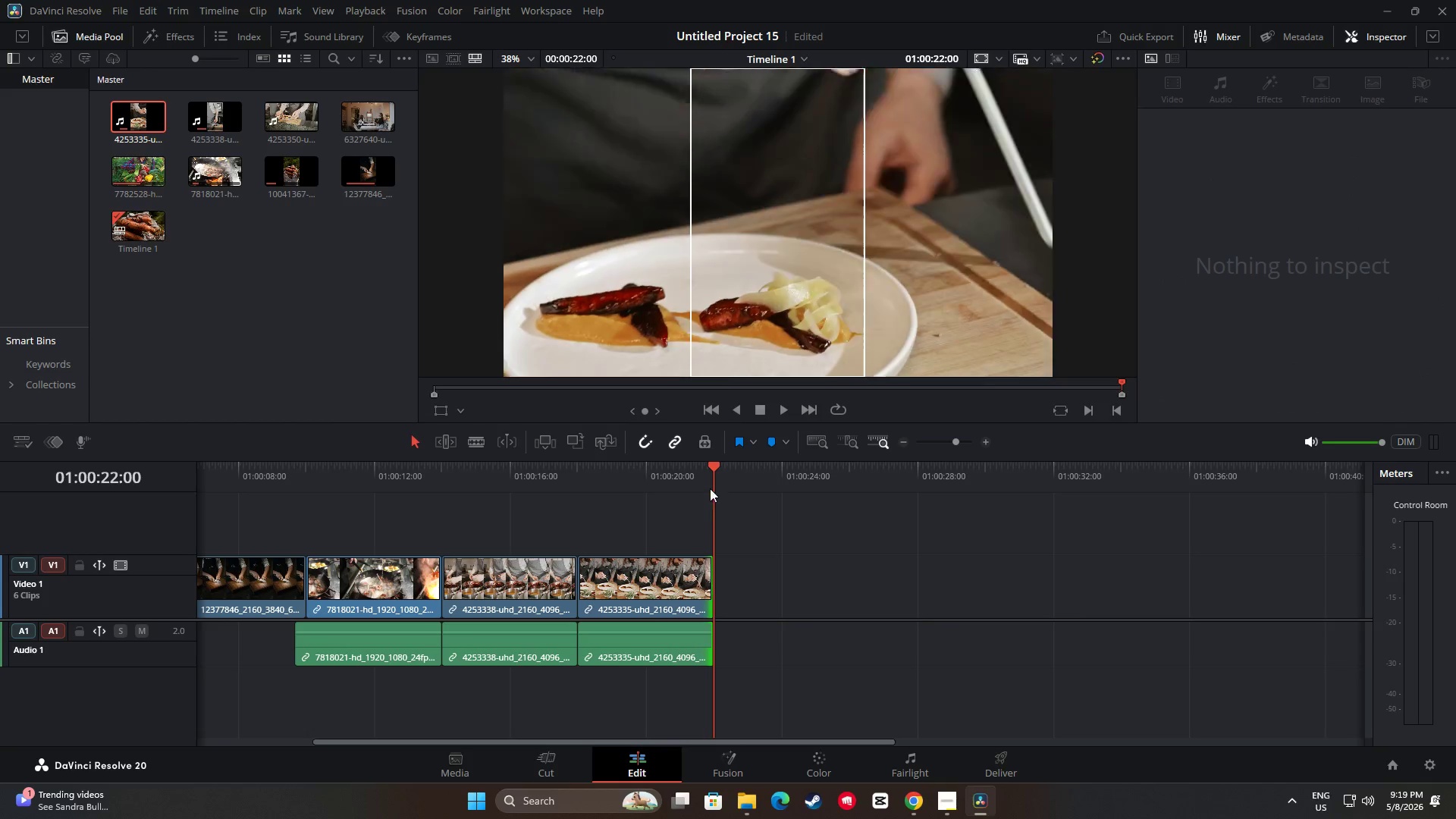 
left_click_drag(start_coordinate=[711, 472], to_coordinate=[573, 478])
 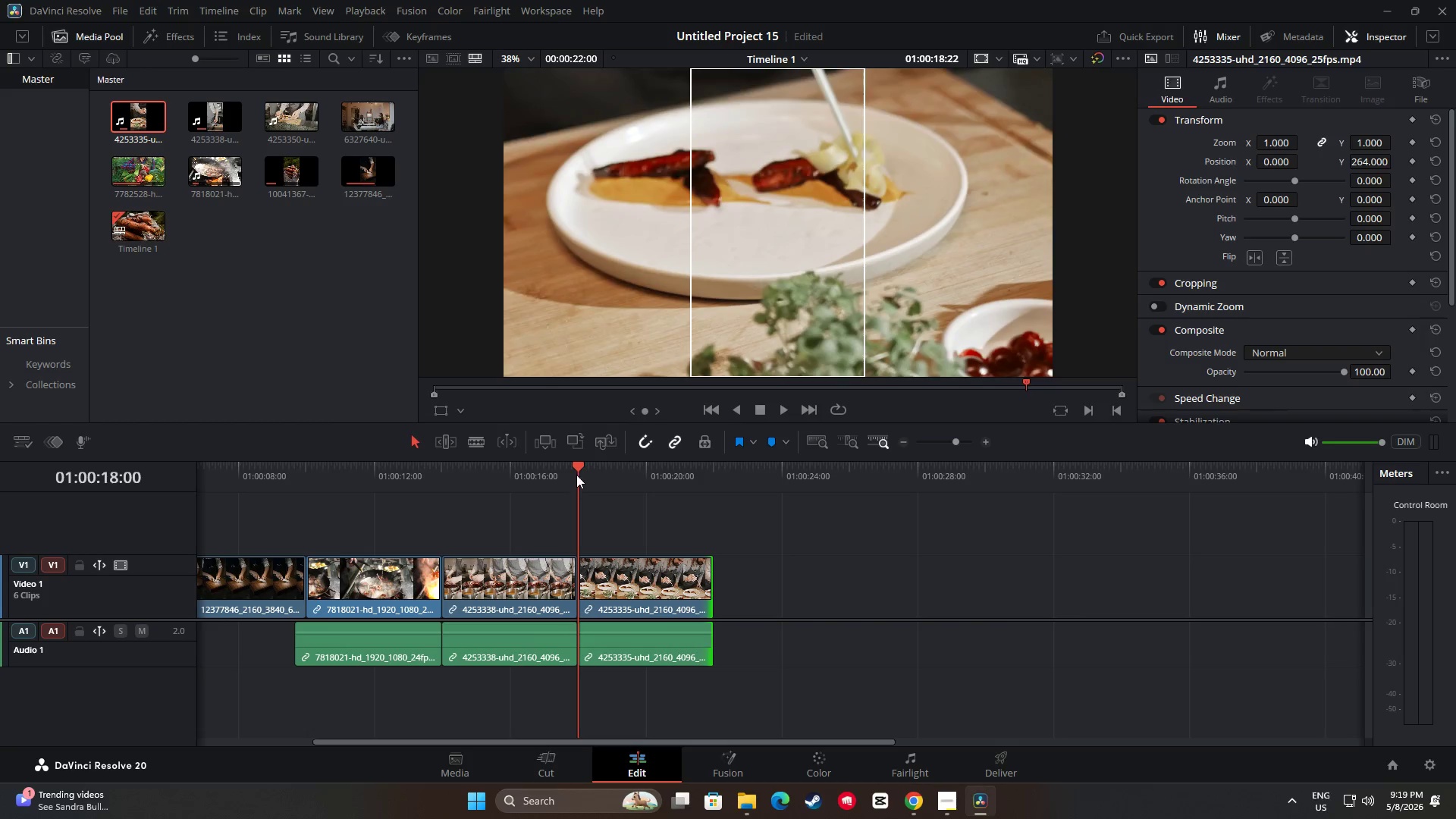 
left_click_drag(start_coordinate=[579, 469], to_coordinate=[555, 470])
 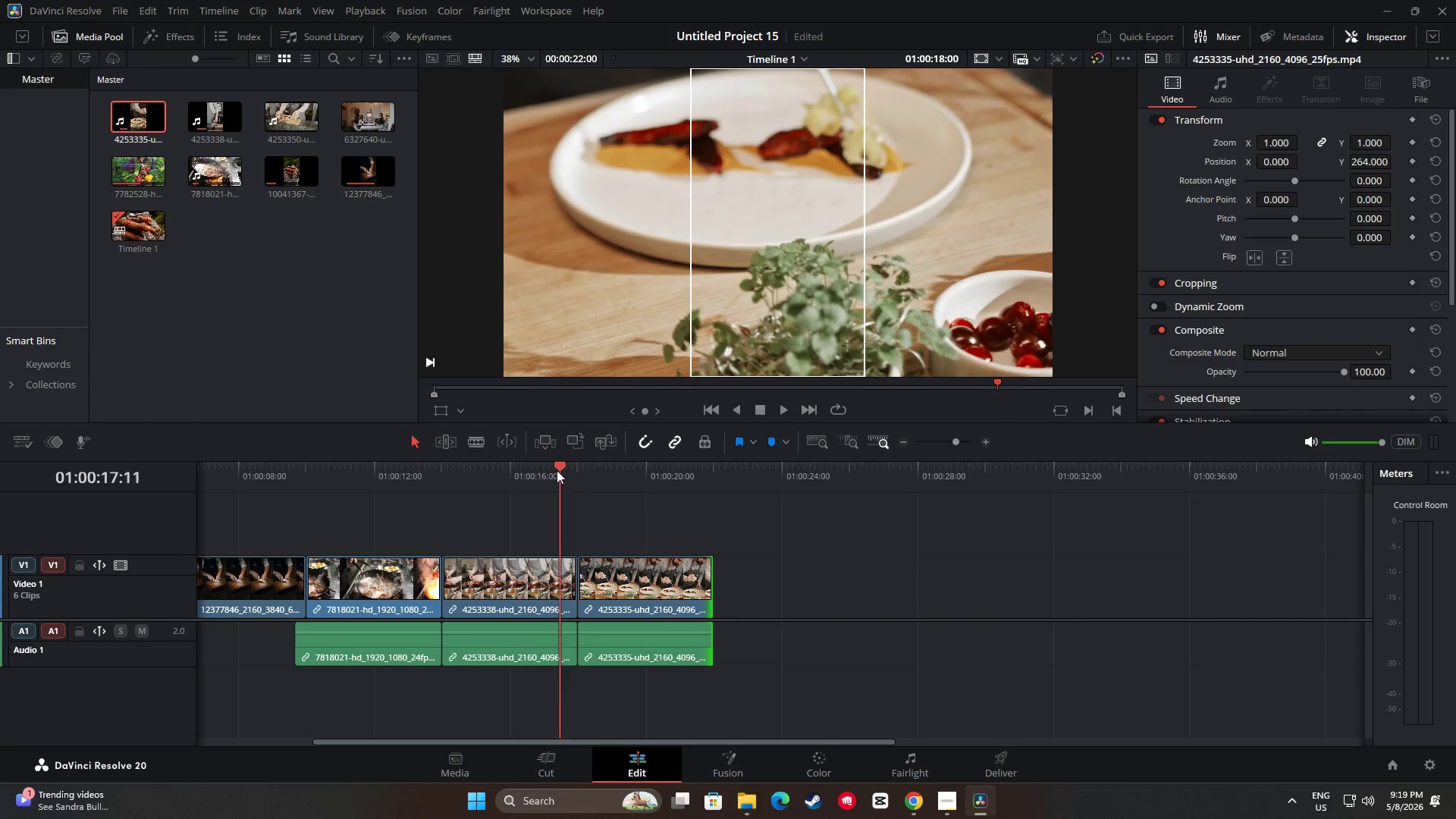 
key(Space)
 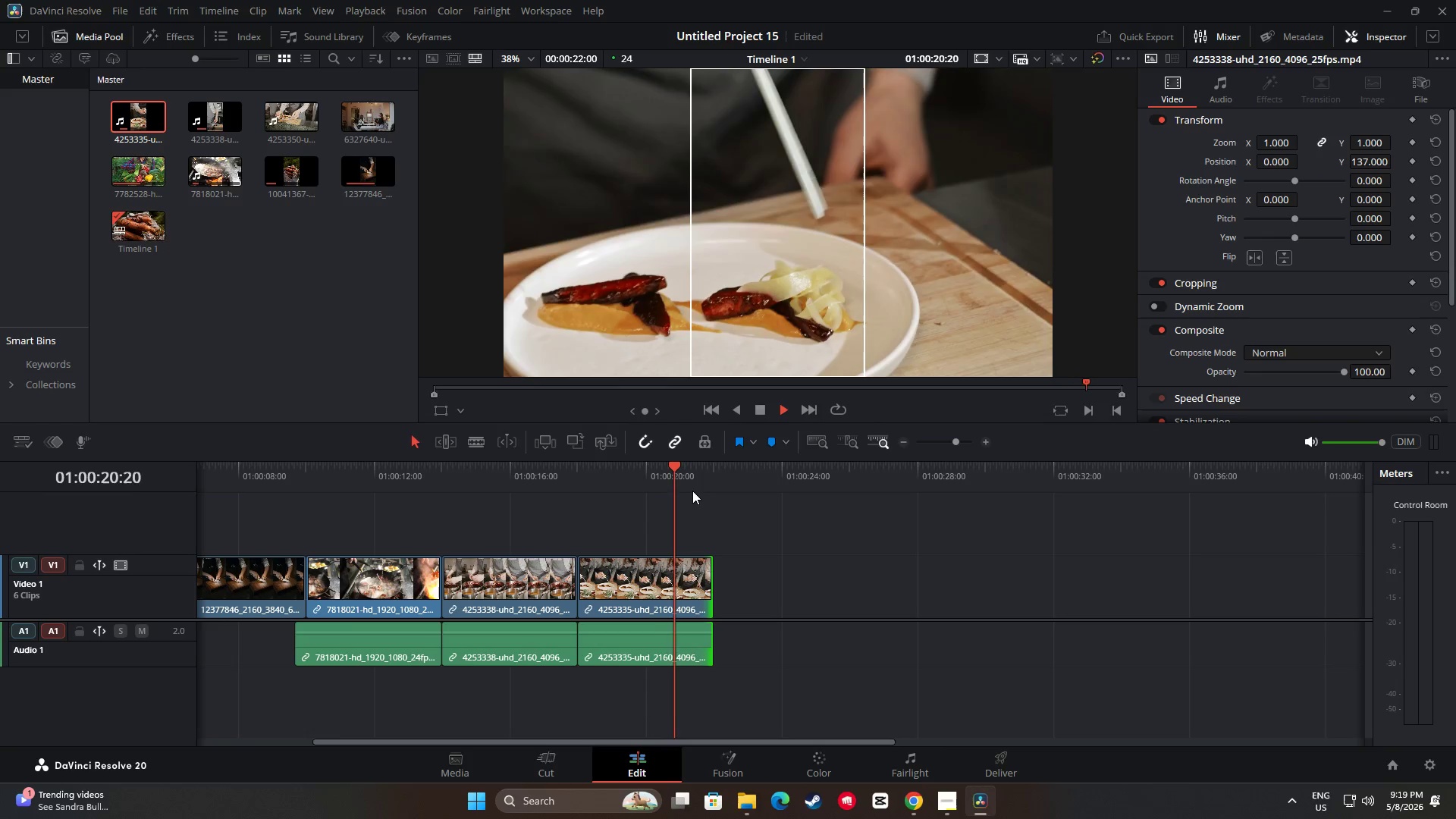 
wait(8.61)
 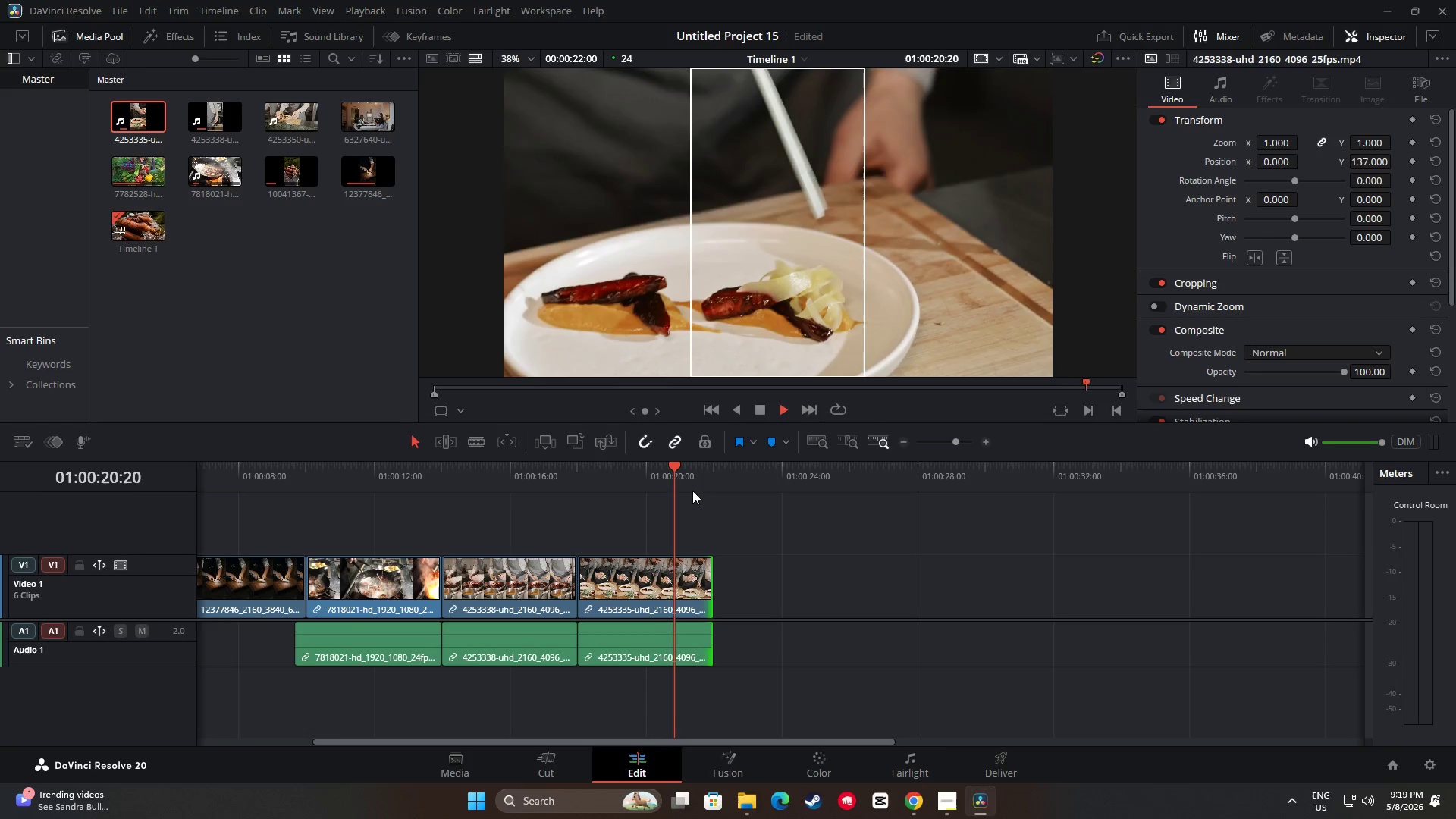 
left_click_drag(start_coordinate=[702, 575], to_coordinate=[695, 576])
 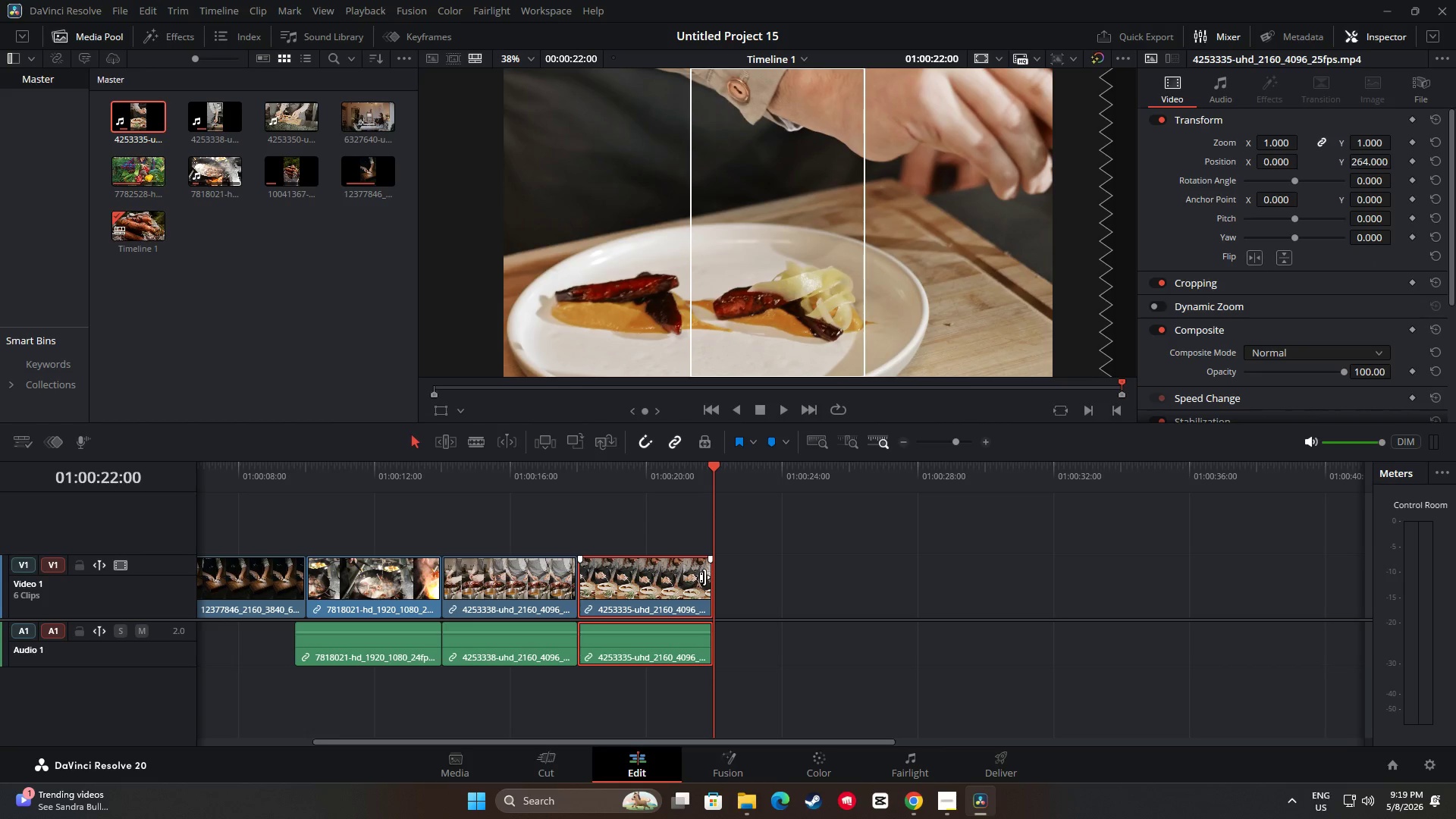 
left_click_drag(start_coordinate=[704, 577], to_coordinate=[667, 580])
 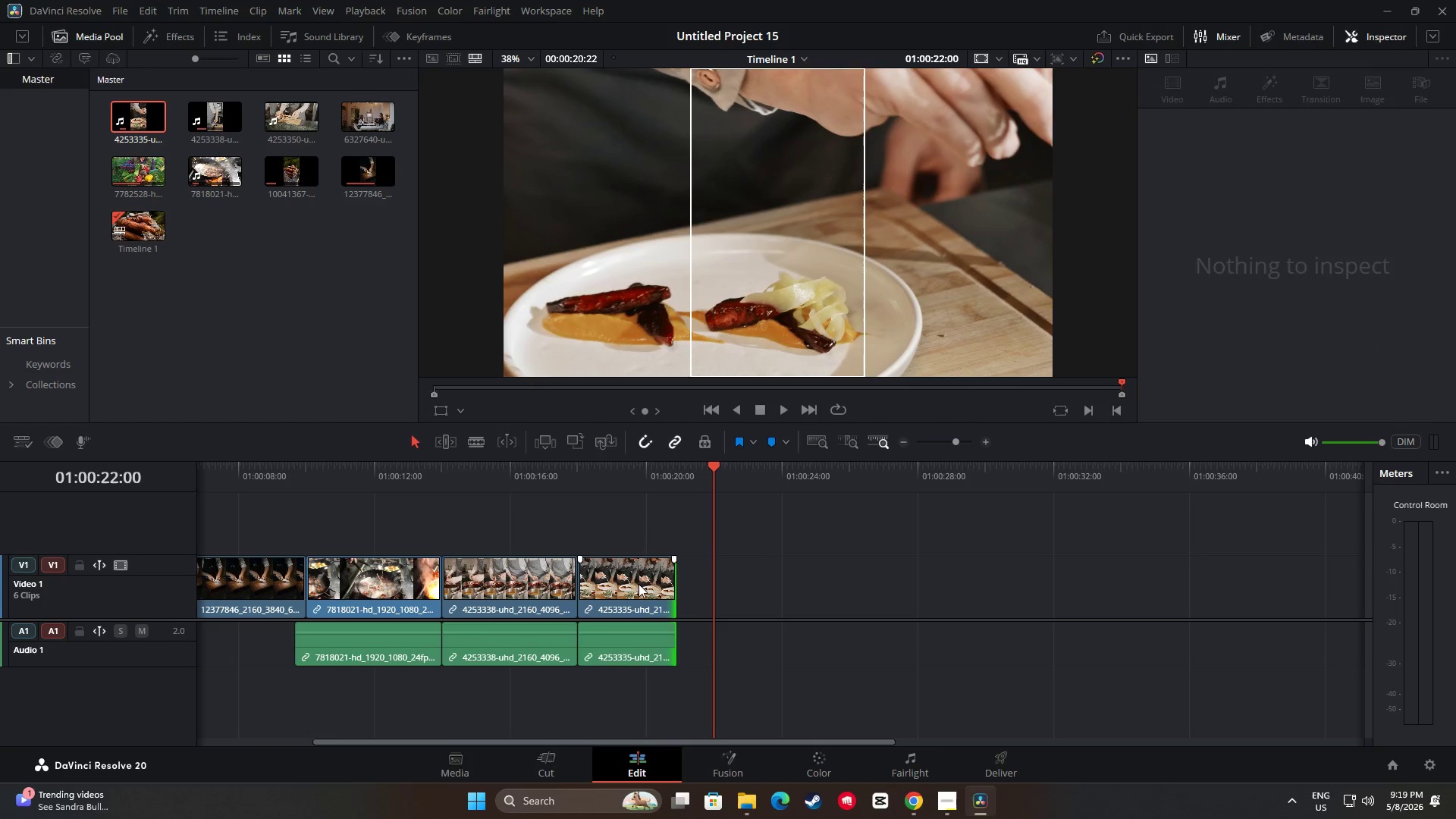 
left_click_drag(start_coordinate=[639, 584], to_coordinate=[677, 585])
 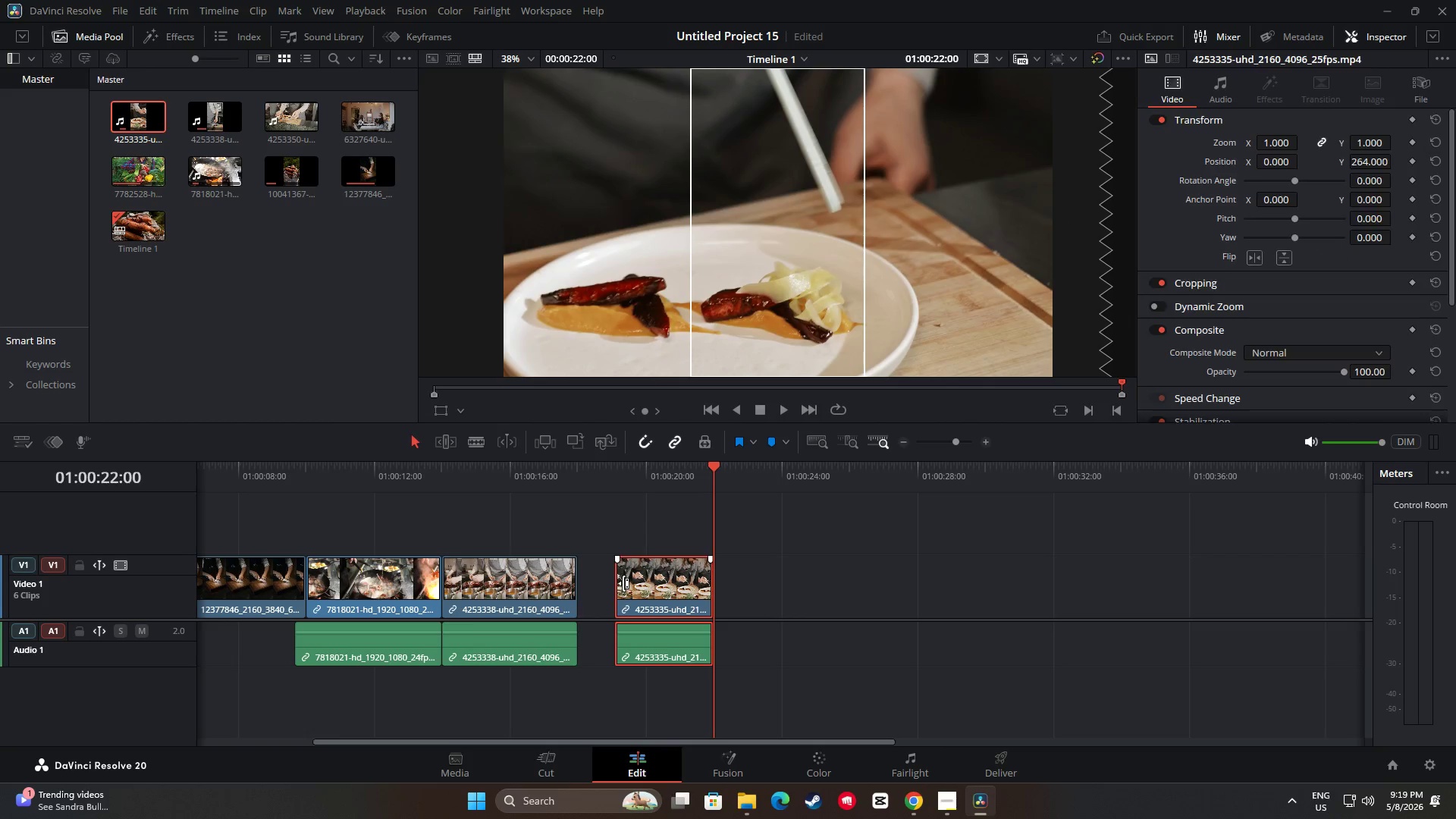 
left_click_drag(start_coordinate=[623, 583], to_coordinate=[588, 583])
 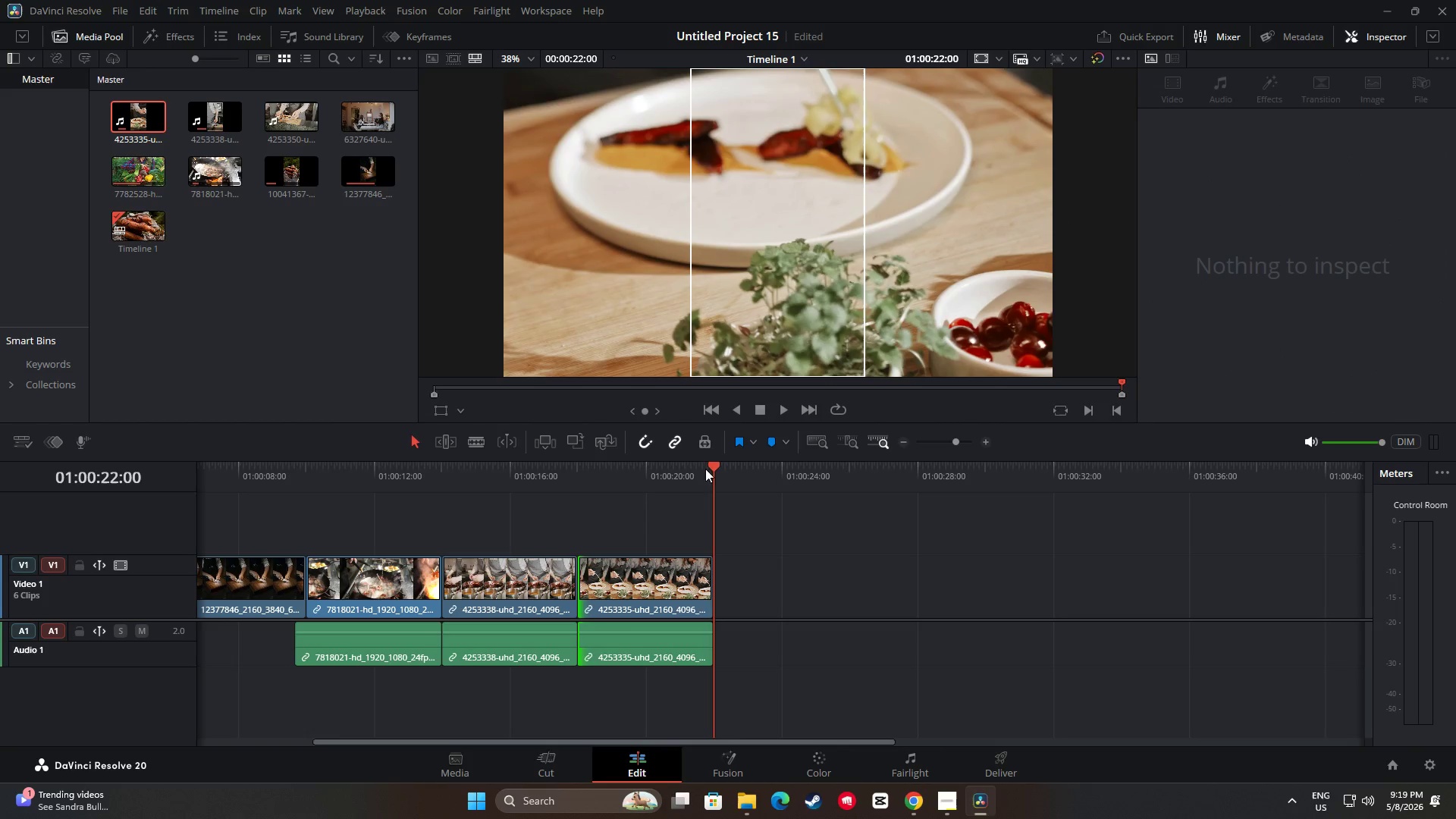 
left_click_drag(start_coordinate=[711, 467], to_coordinate=[545, 476])
 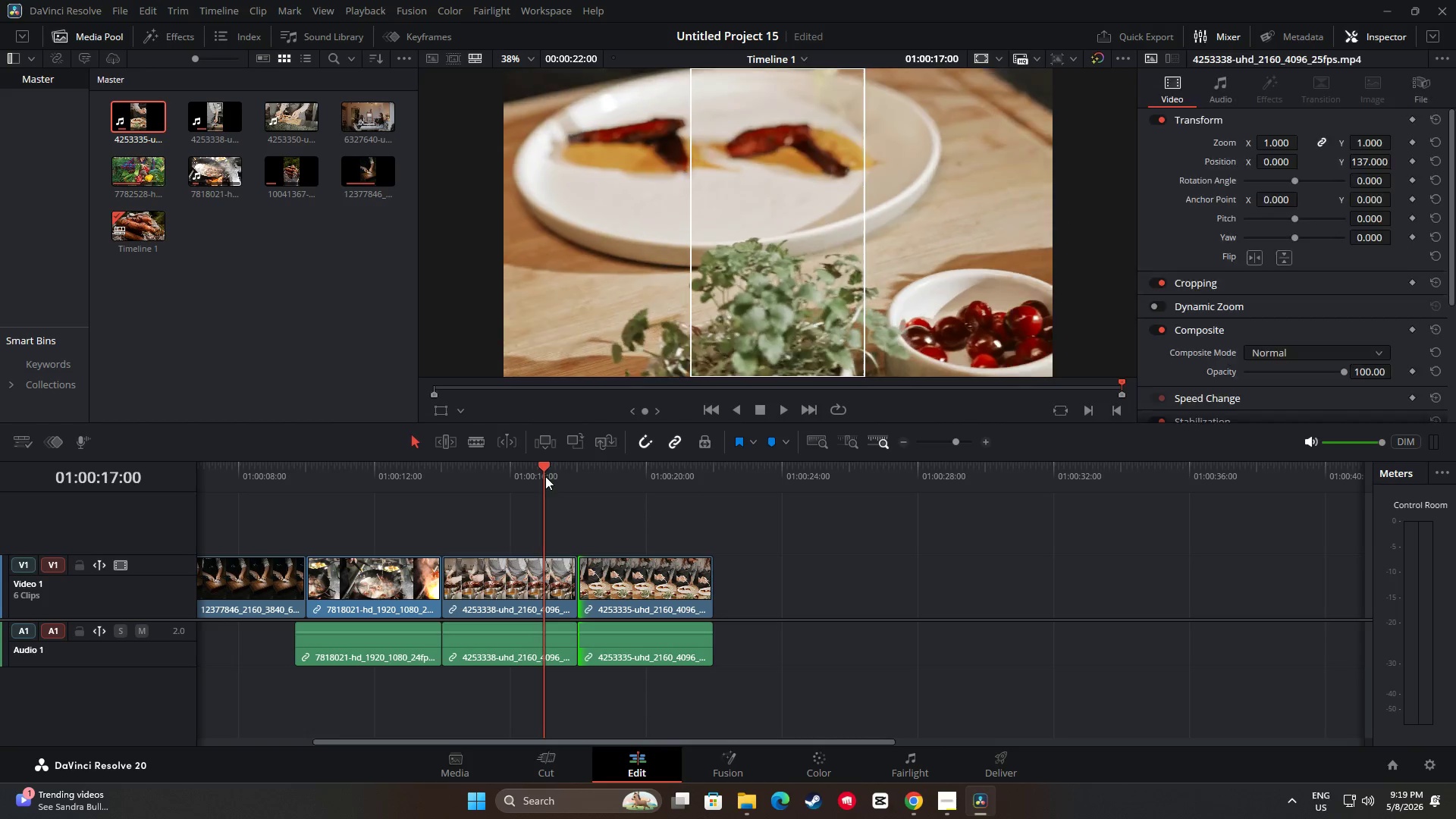 
key(Space)
 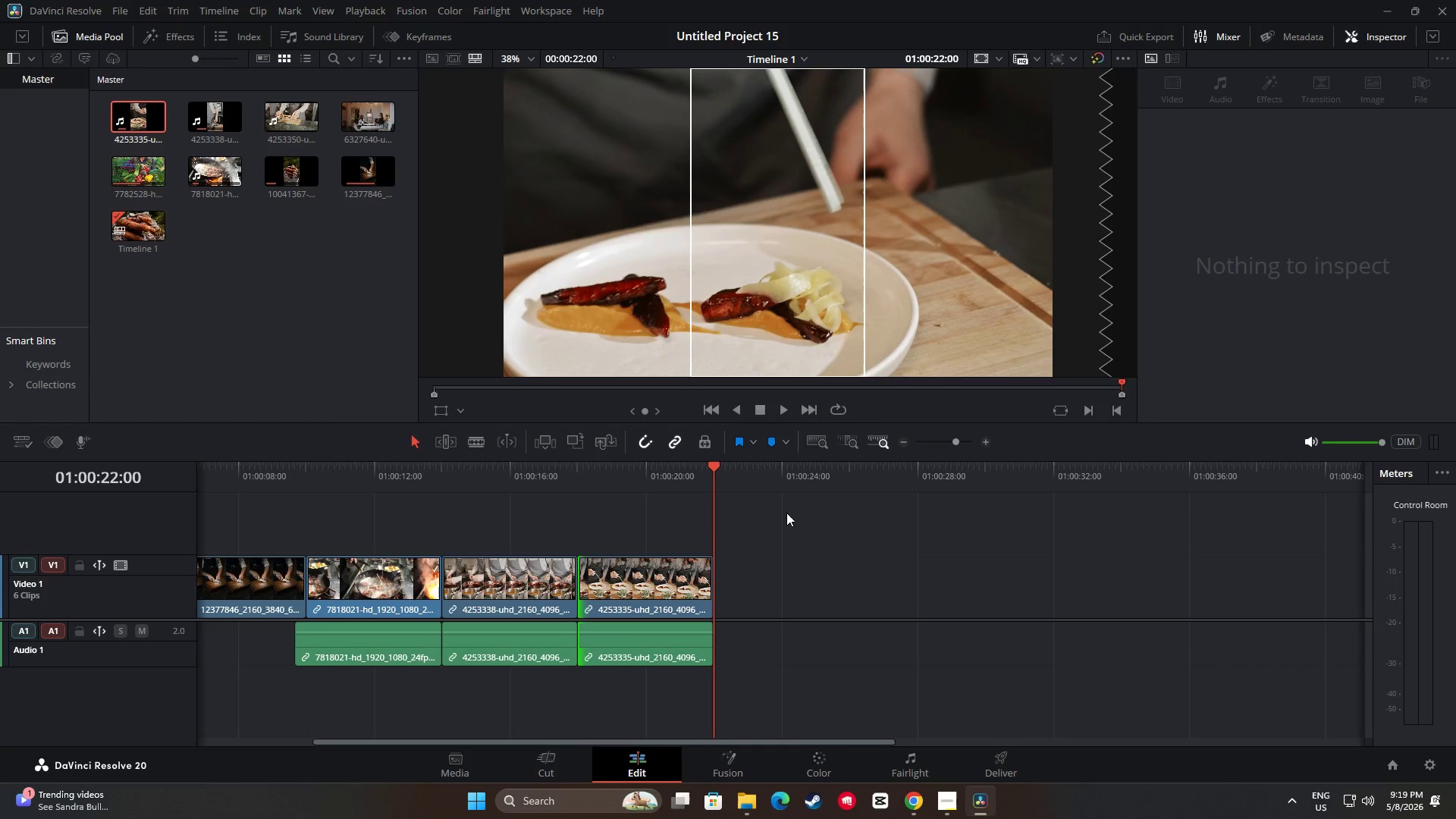 
wait(11.67)
 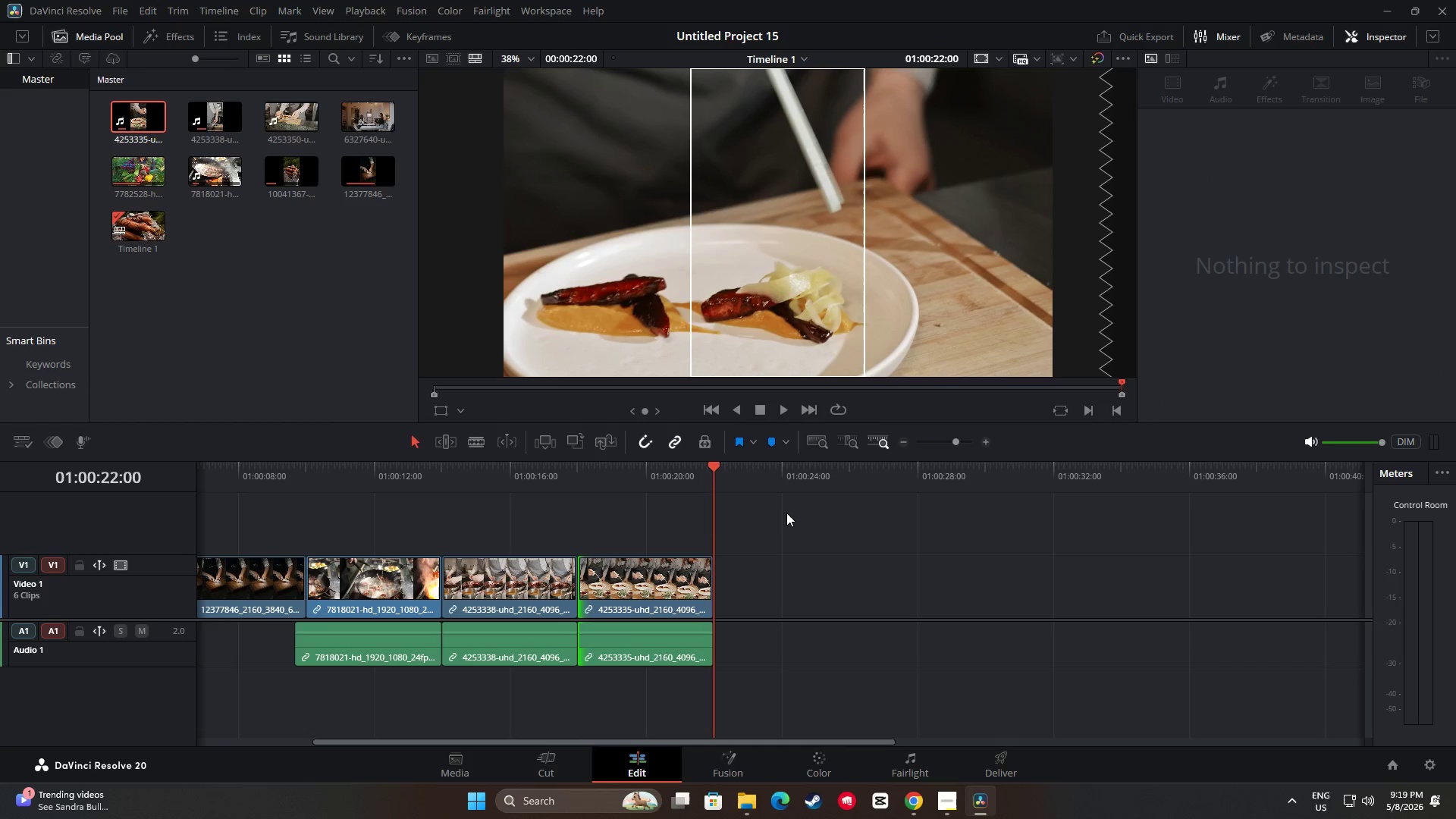 
left_click_drag(start_coordinate=[363, 120], to_coordinate=[719, 583])
 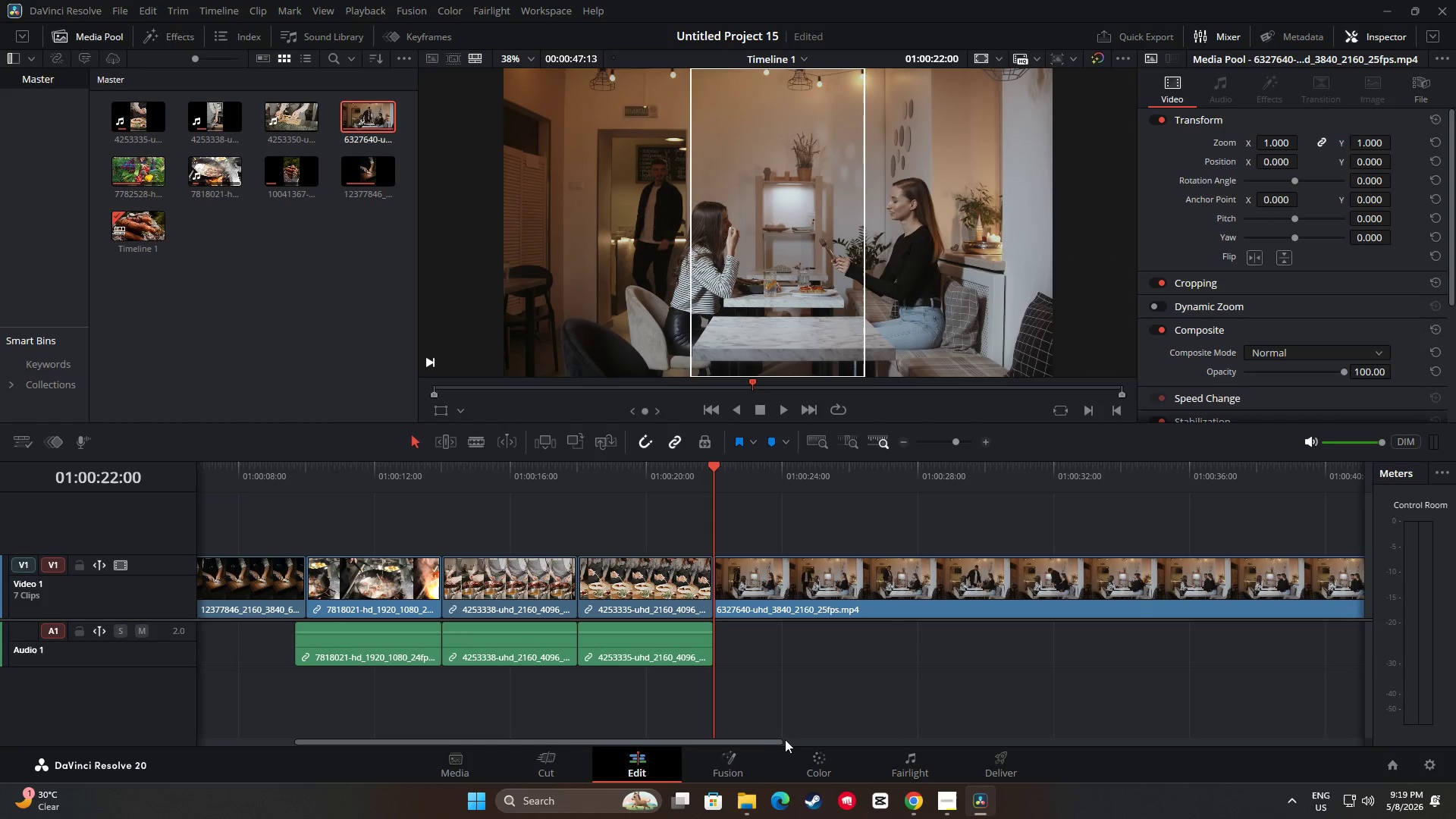 
left_click_drag(start_coordinate=[774, 739], to_coordinate=[863, 745])
 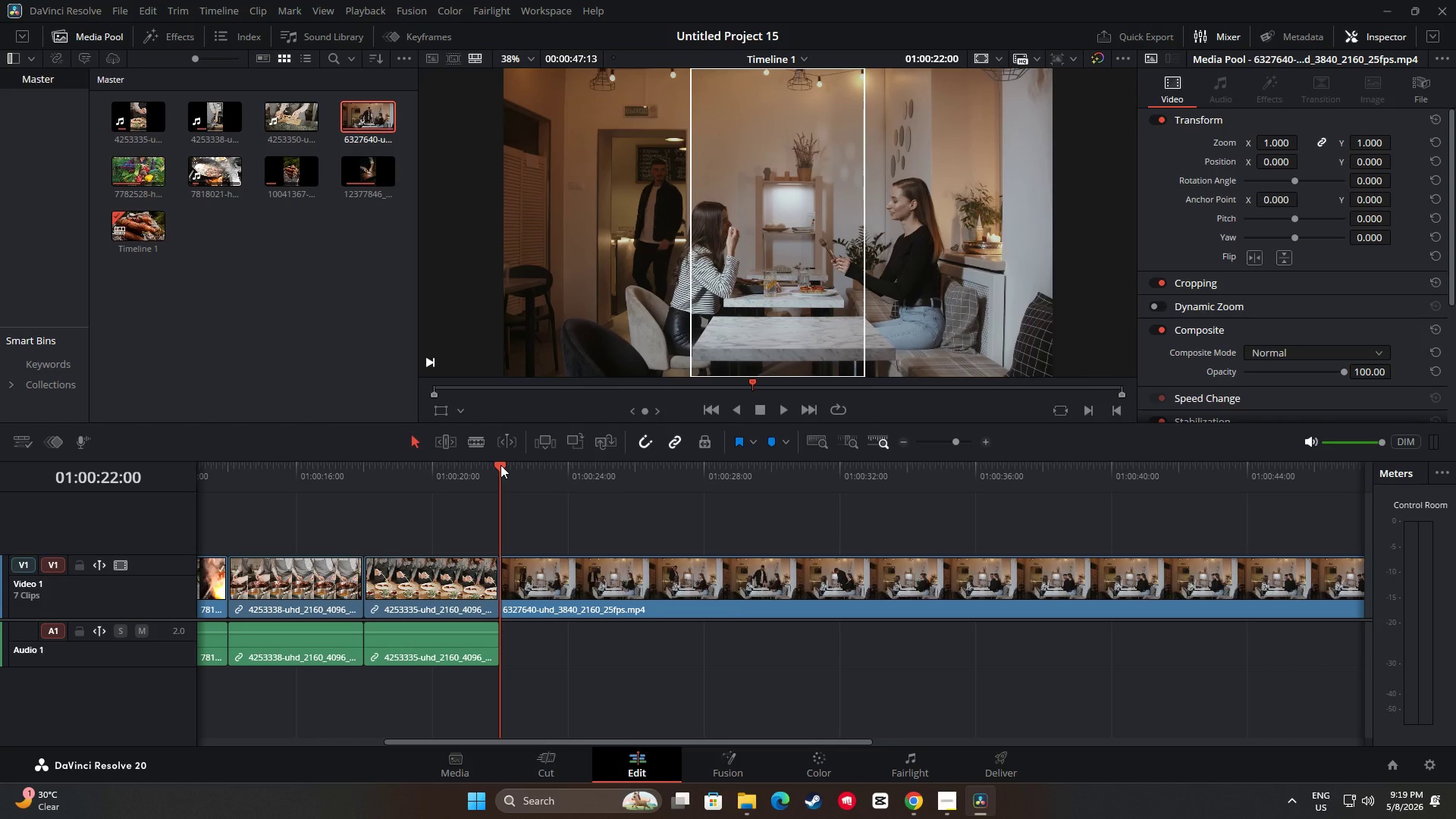 
left_click_drag(start_coordinate=[500, 465], to_coordinate=[636, 494])
 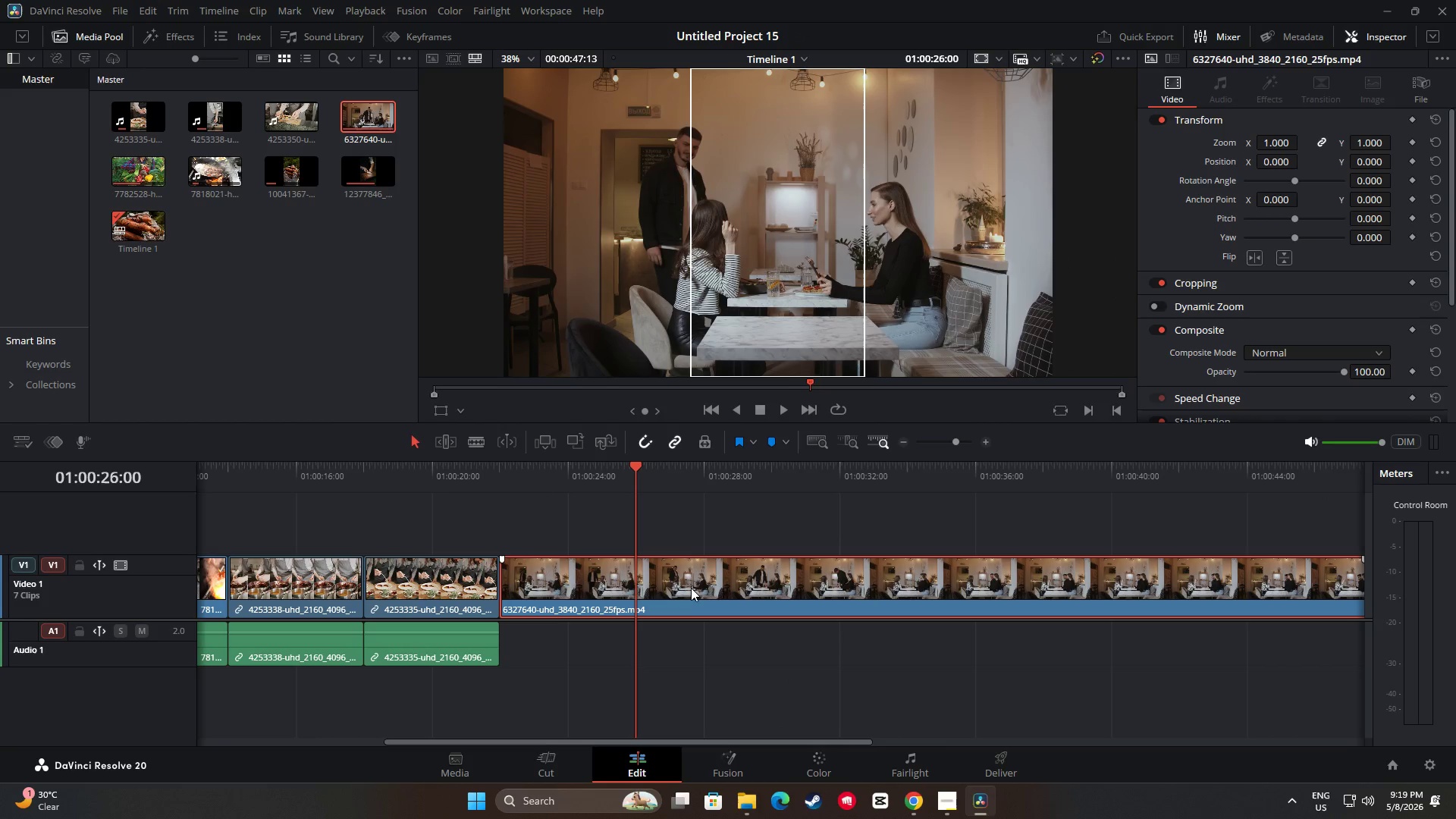 
key(Control+B)
 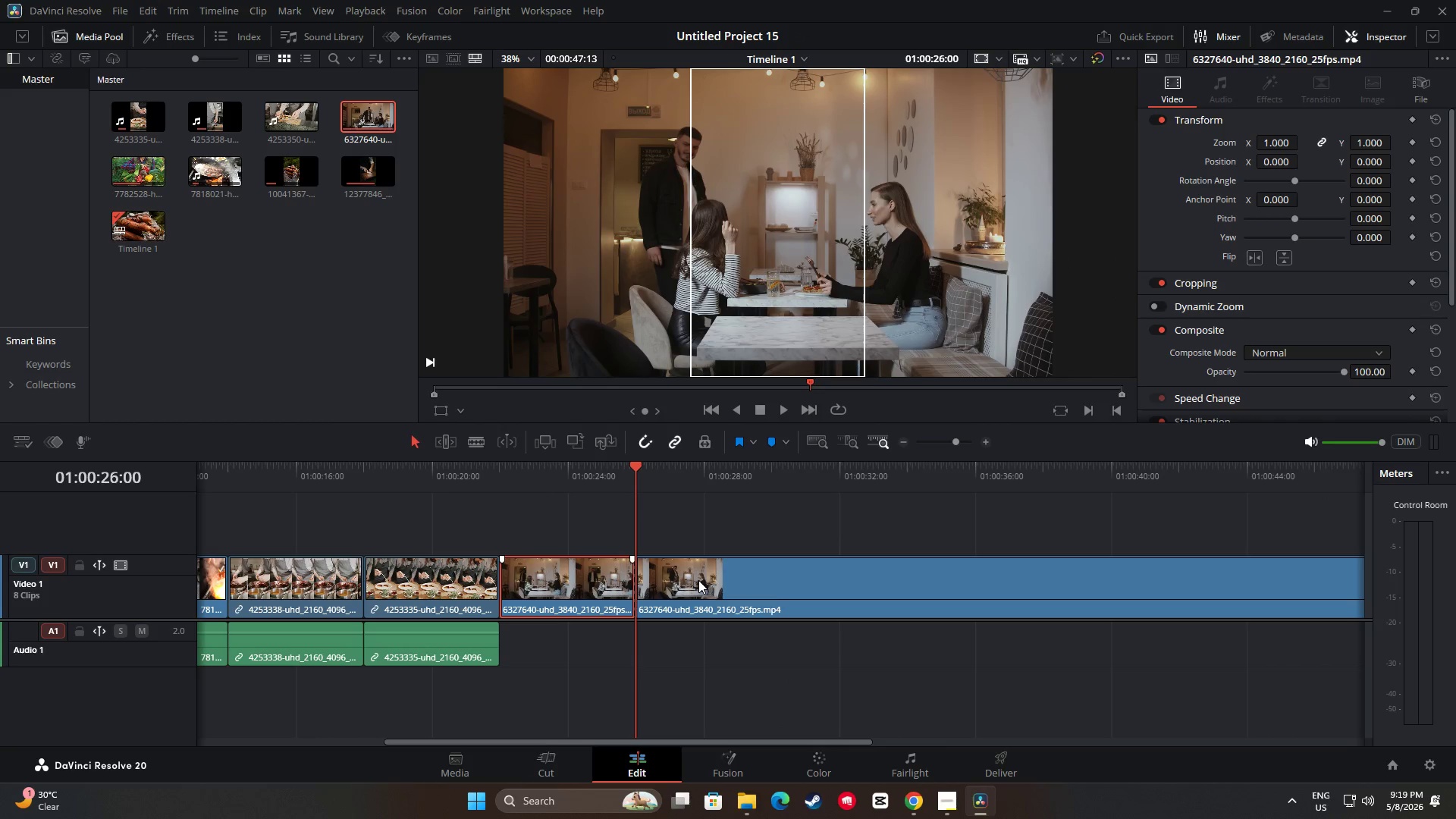 
left_click([698, 580])
 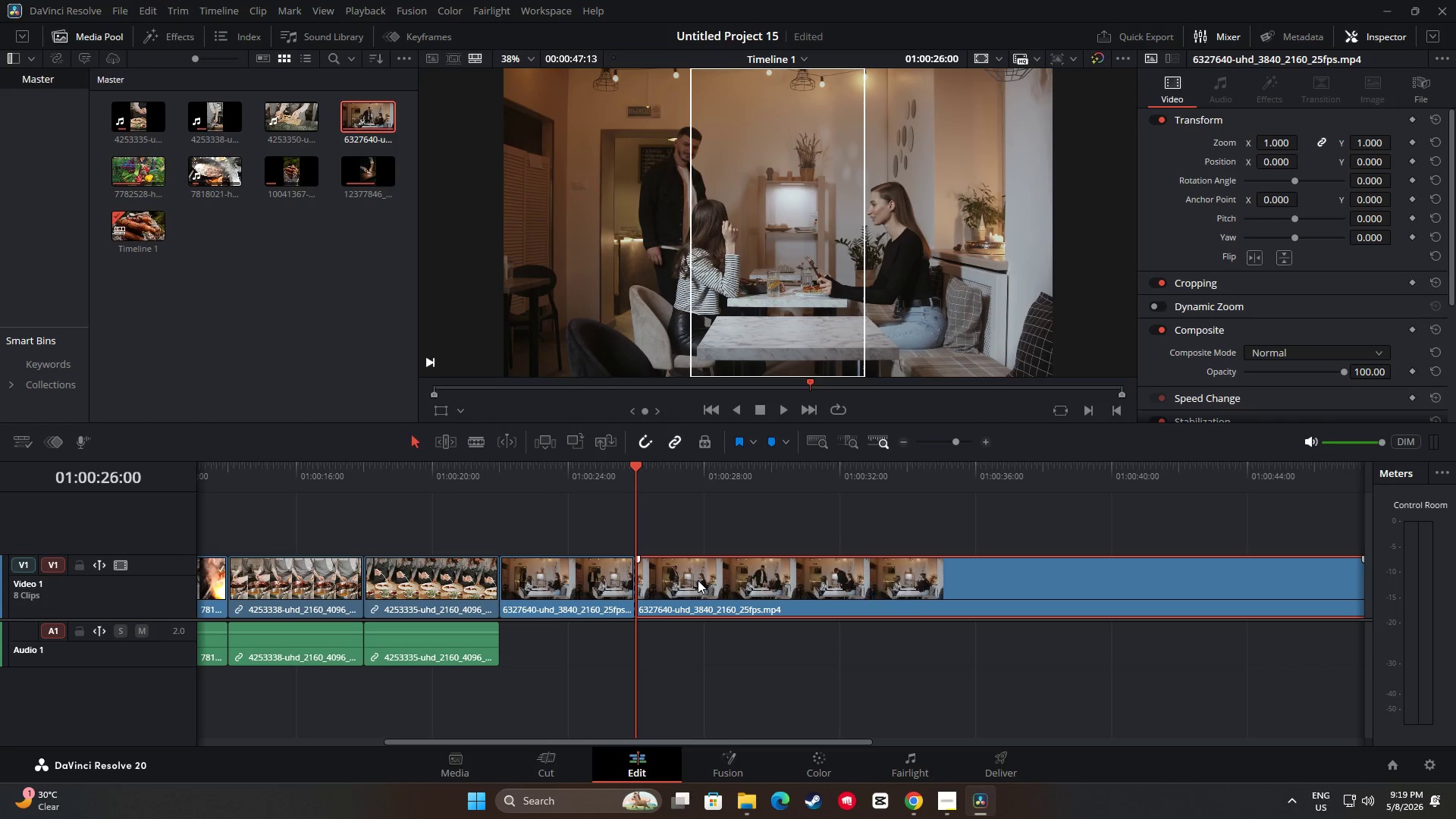 
key(Backspace)
 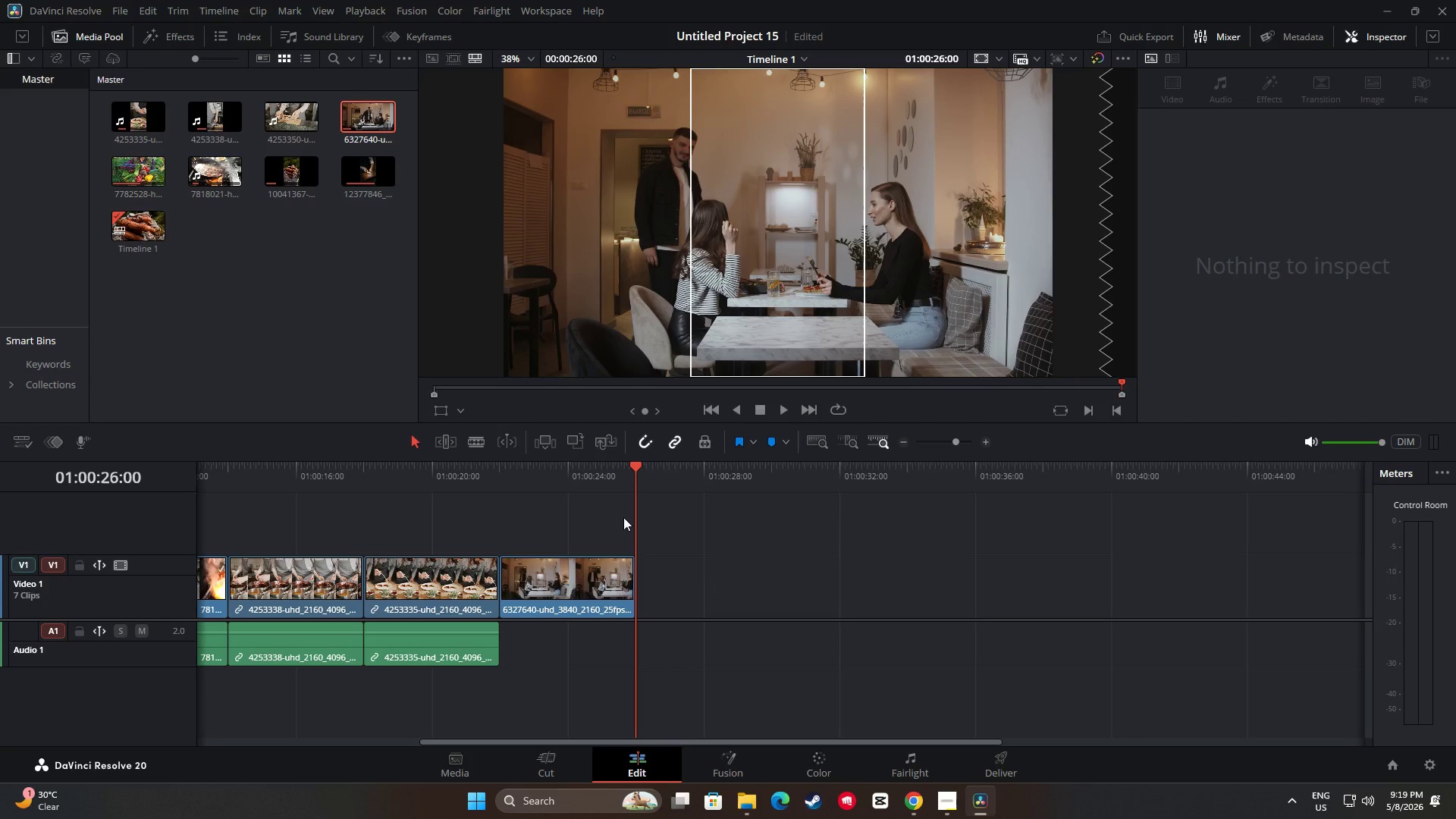 
left_click_drag(start_coordinate=[639, 464], to_coordinate=[490, 470])
 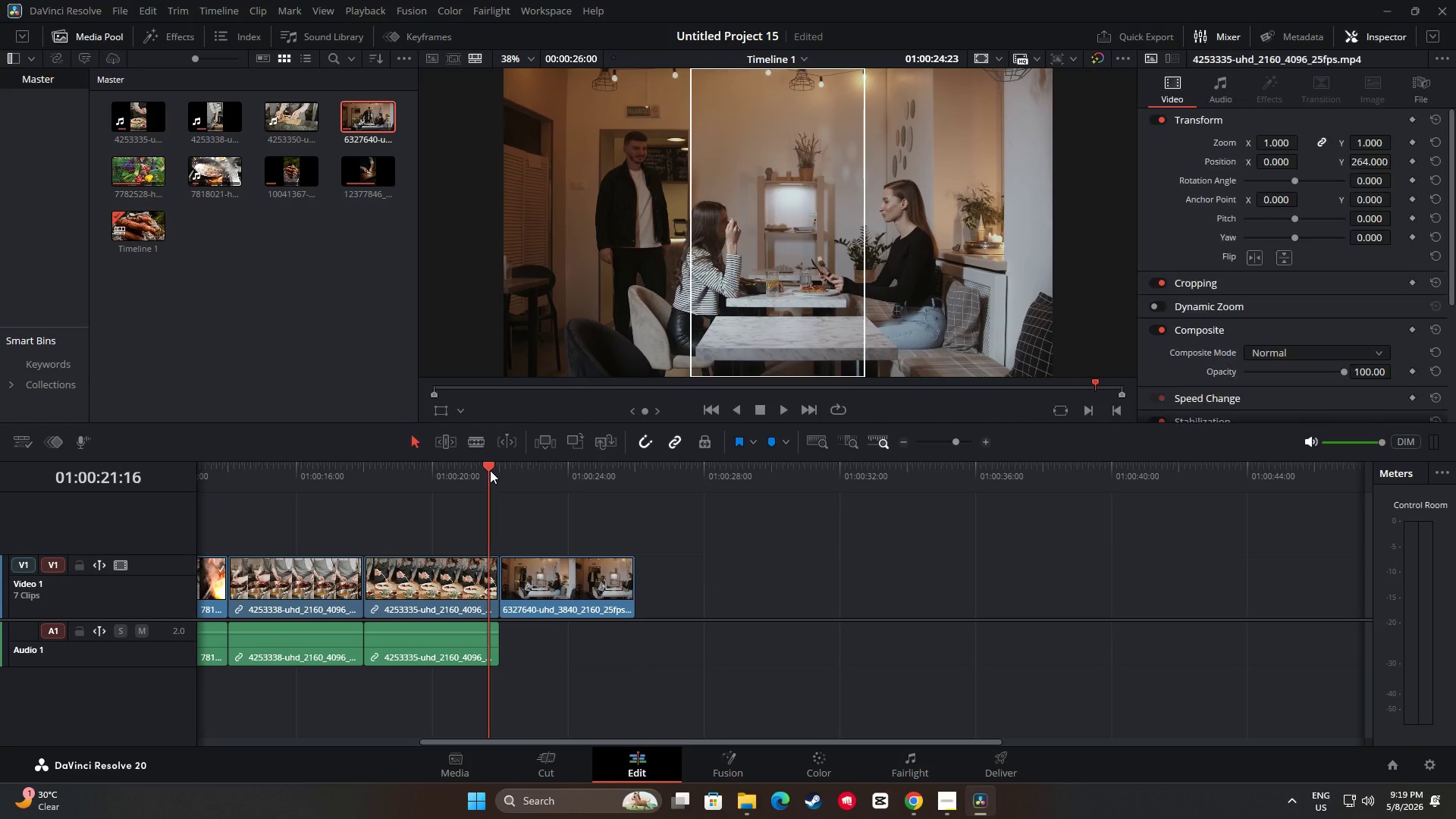 
key(Space)
 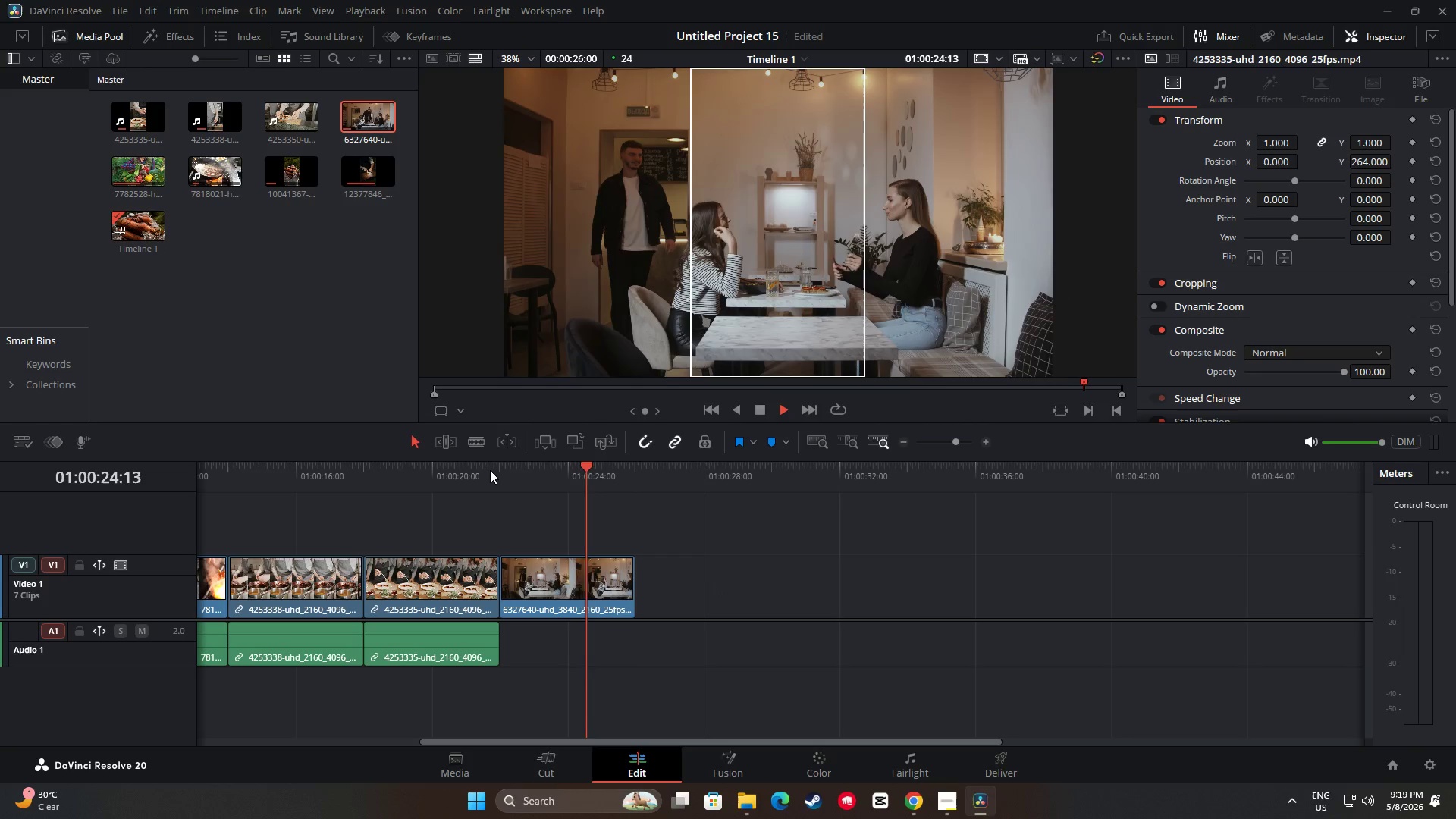 
wait(8.0)
 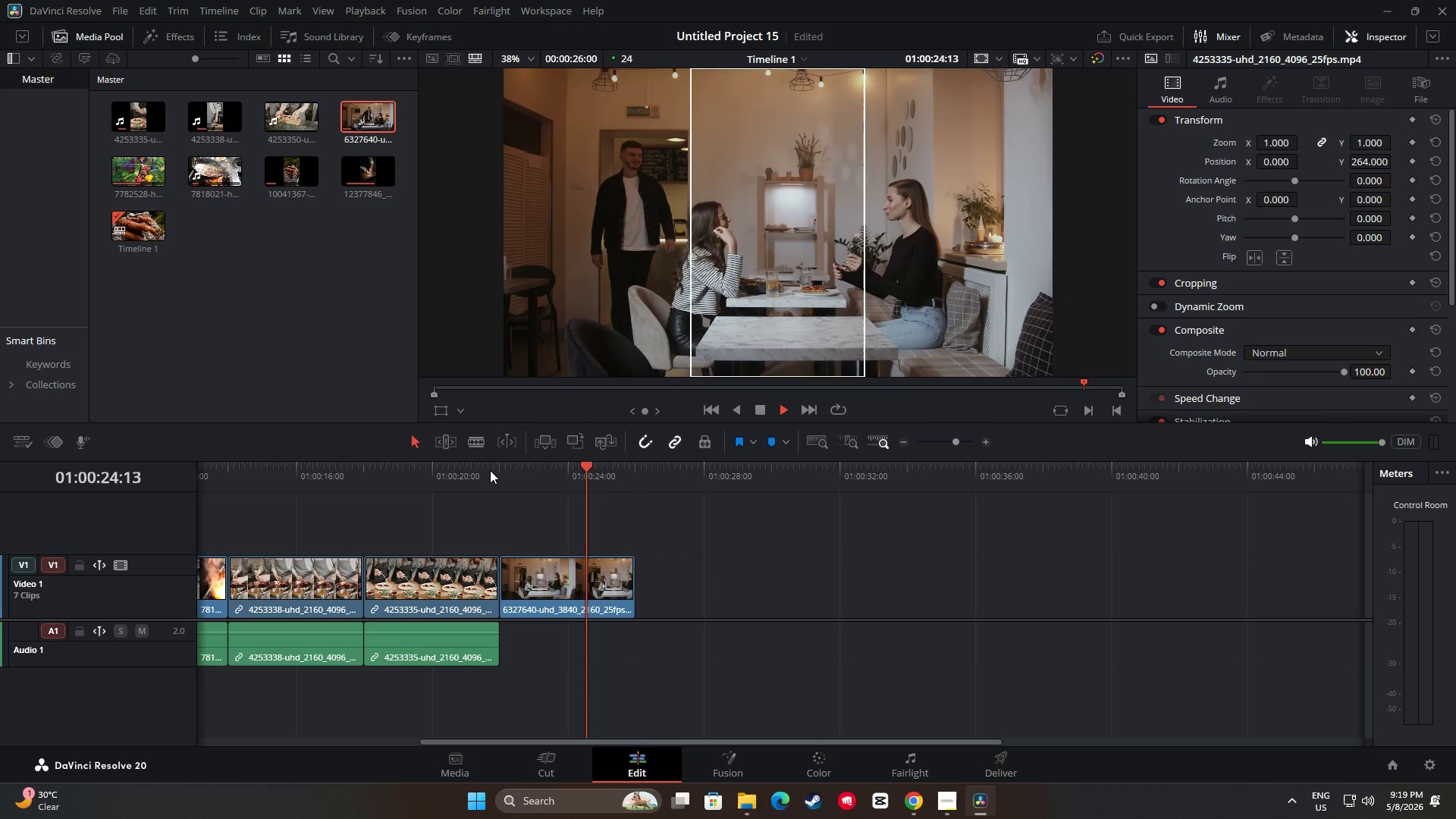 
left_click_drag(start_coordinate=[287, 118], to_coordinate=[640, 588])
 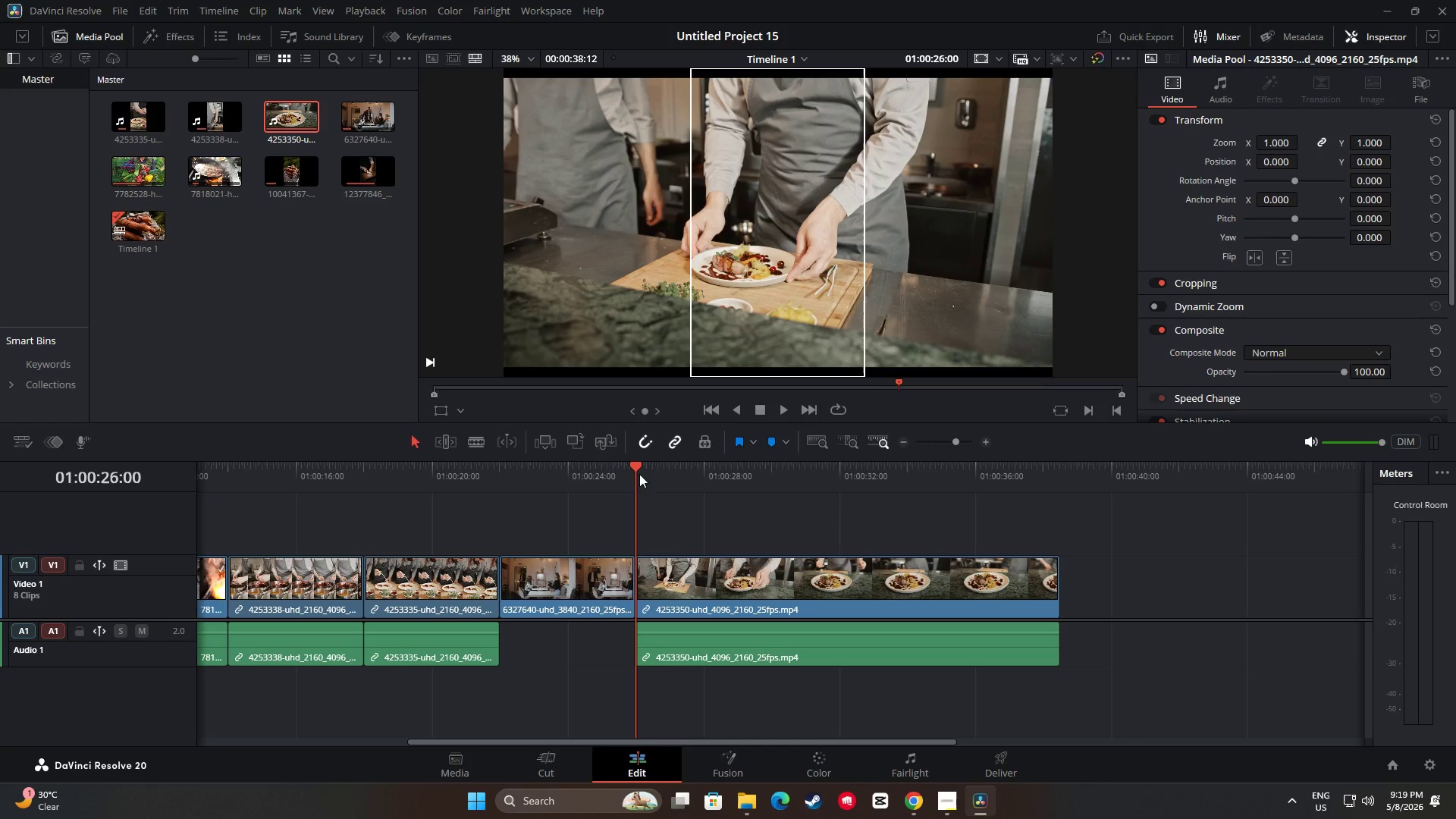 
left_click_drag(start_coordinate=[637, 468], to_coordinate=[772, 485])
 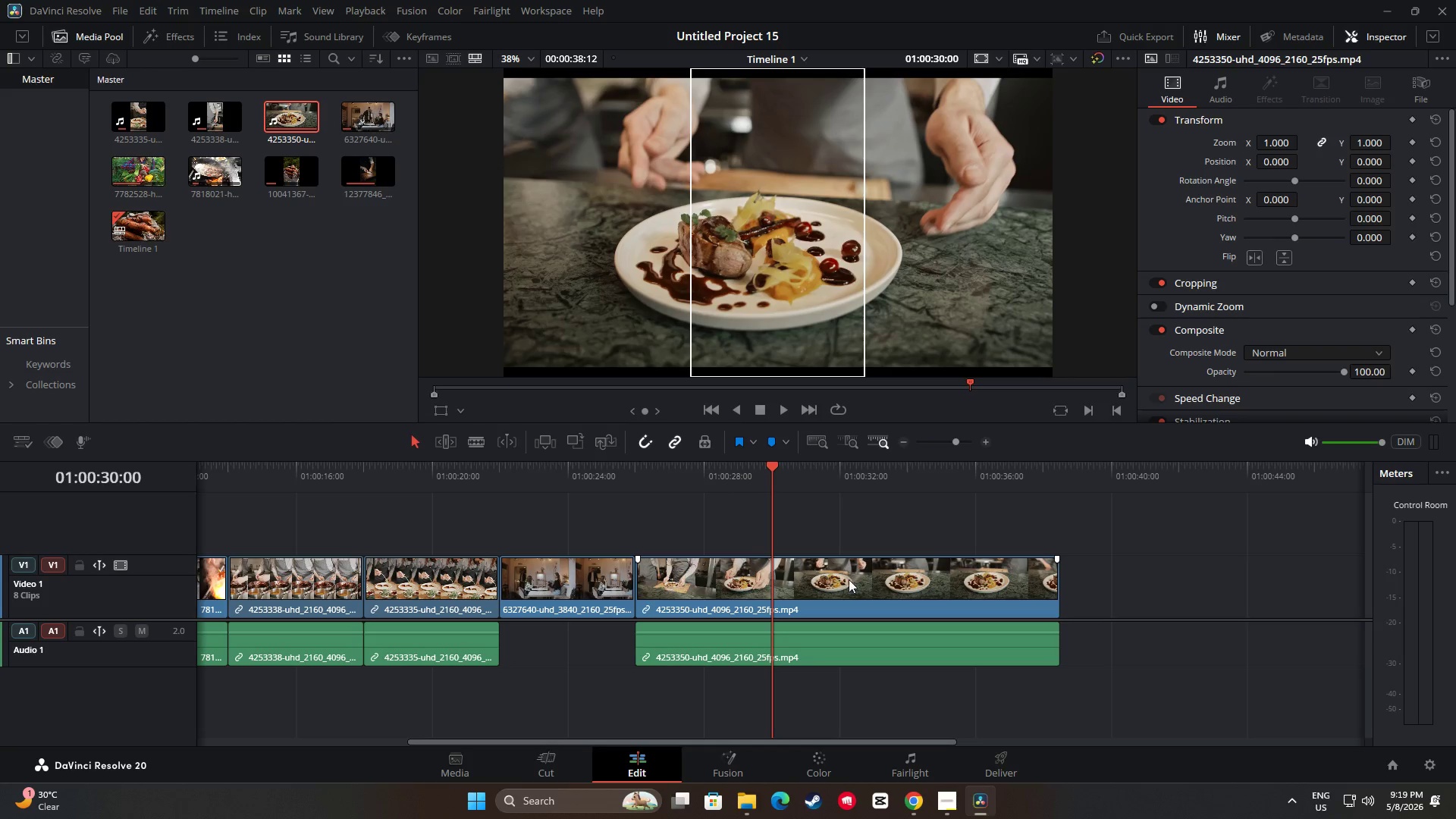 
left_click([857, 590])
 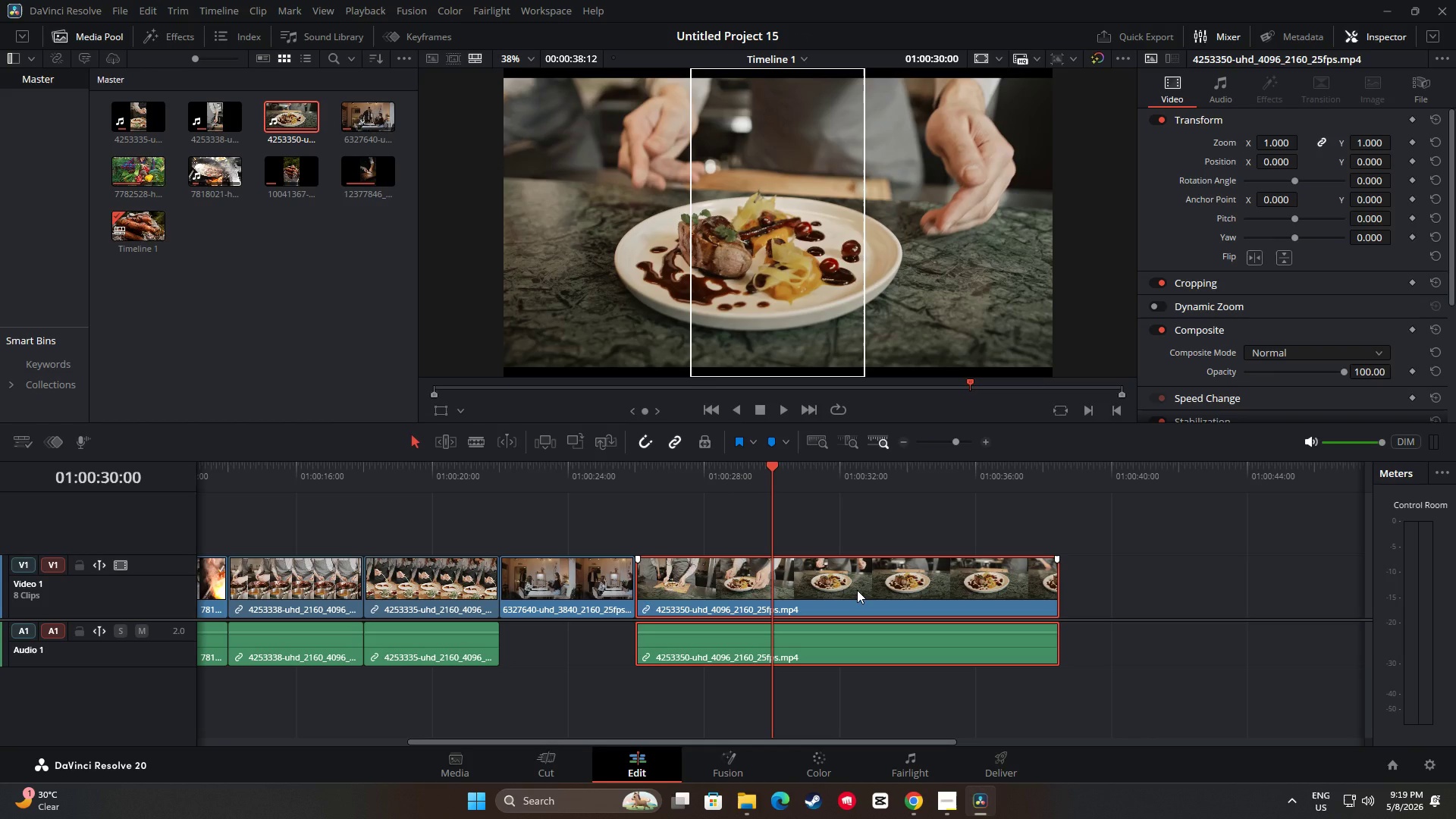 
key(Control+B)
 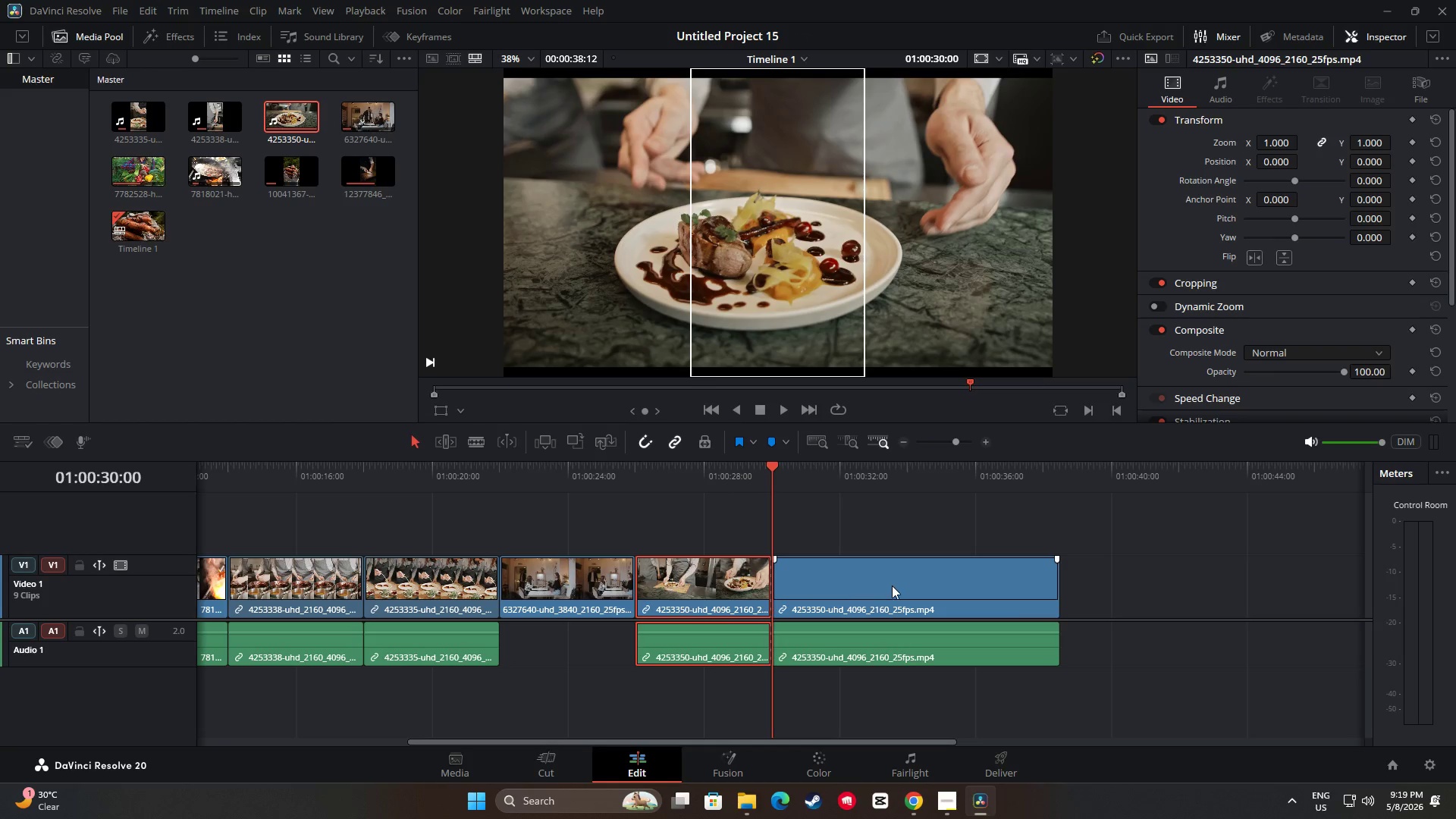 
left_click([892, 585])
 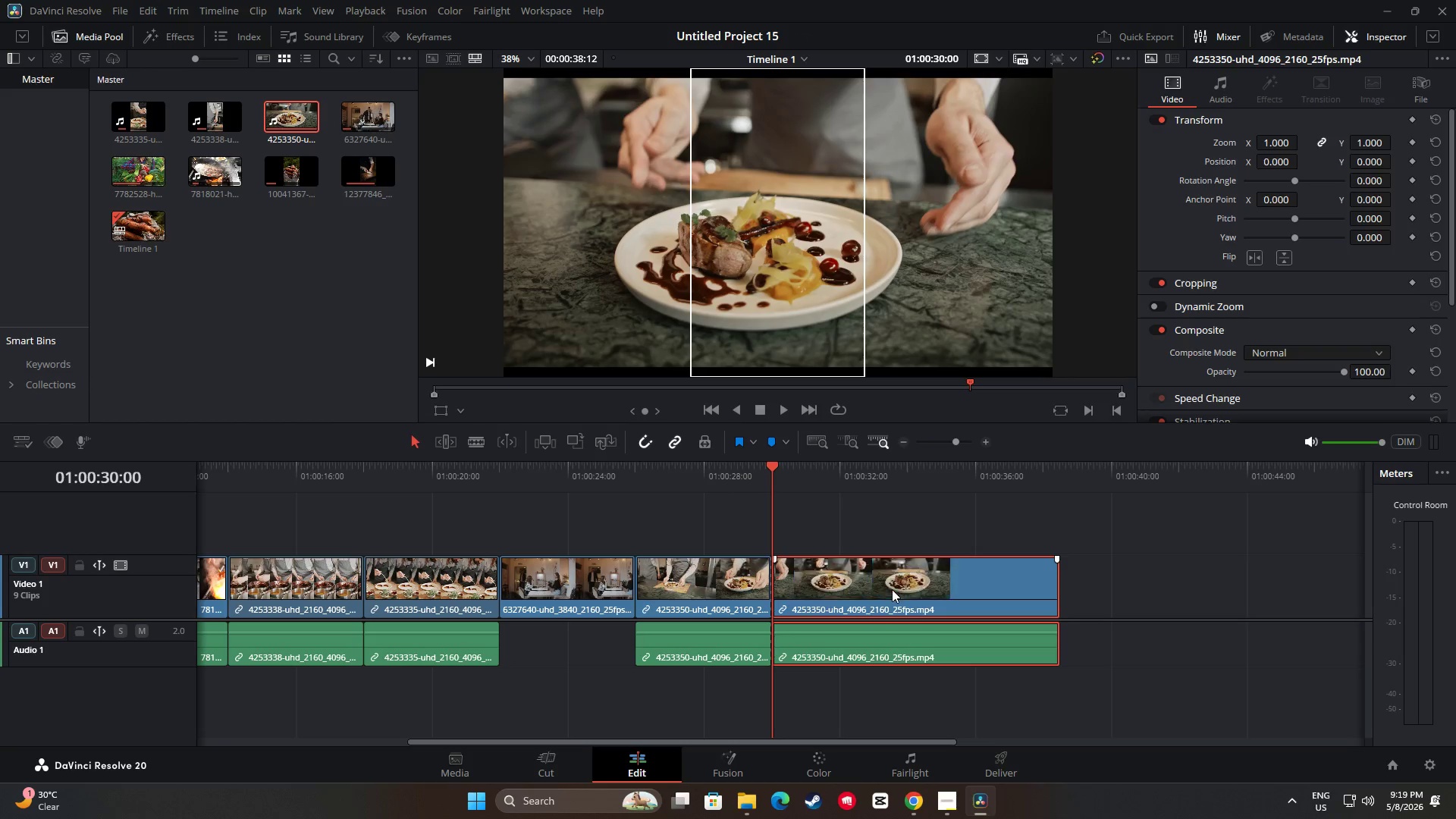 
key(Backspace)
 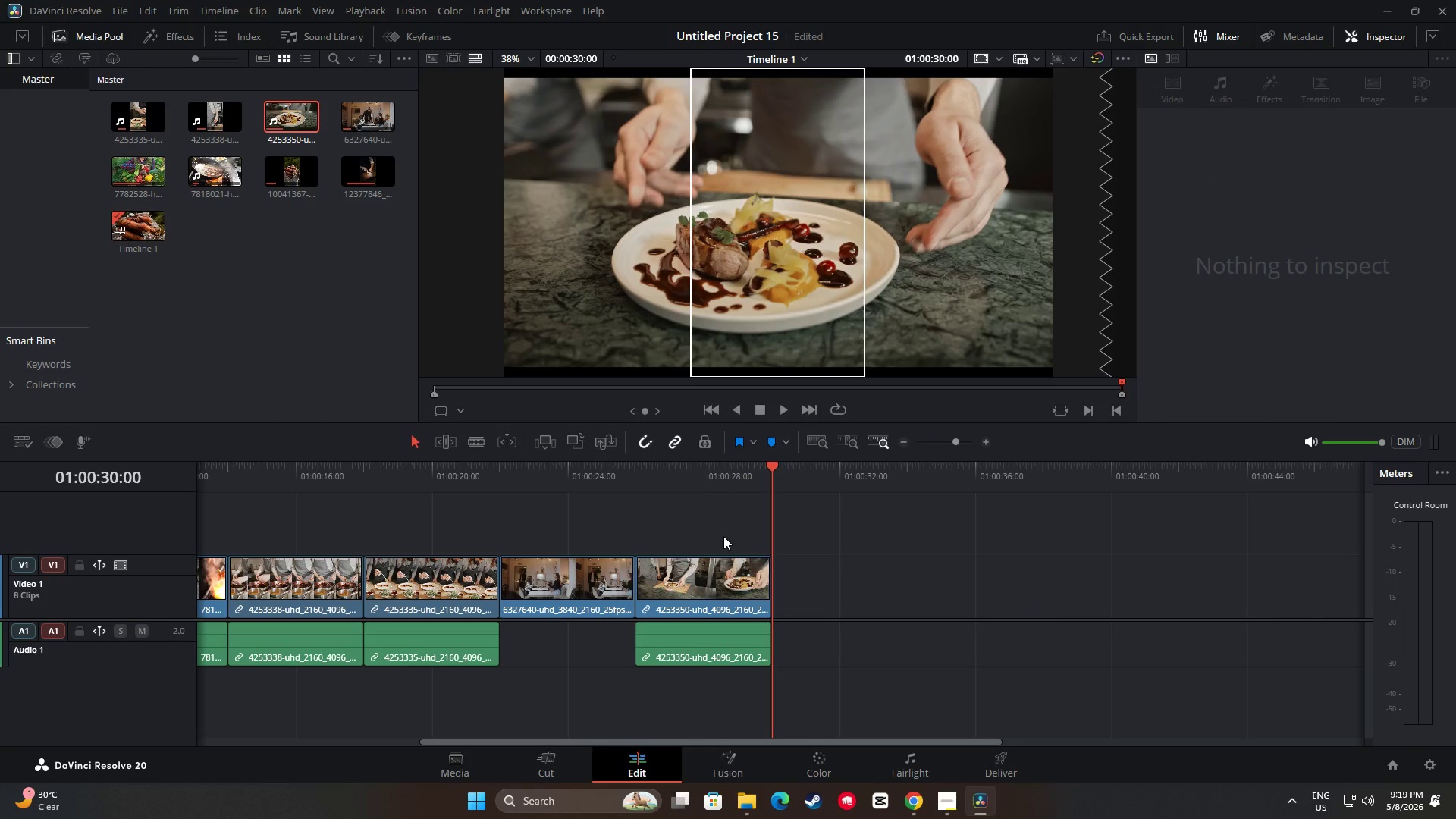 
left_click_drag(start_coordinate=[772, 468], to_coordinate=[601, 487])
 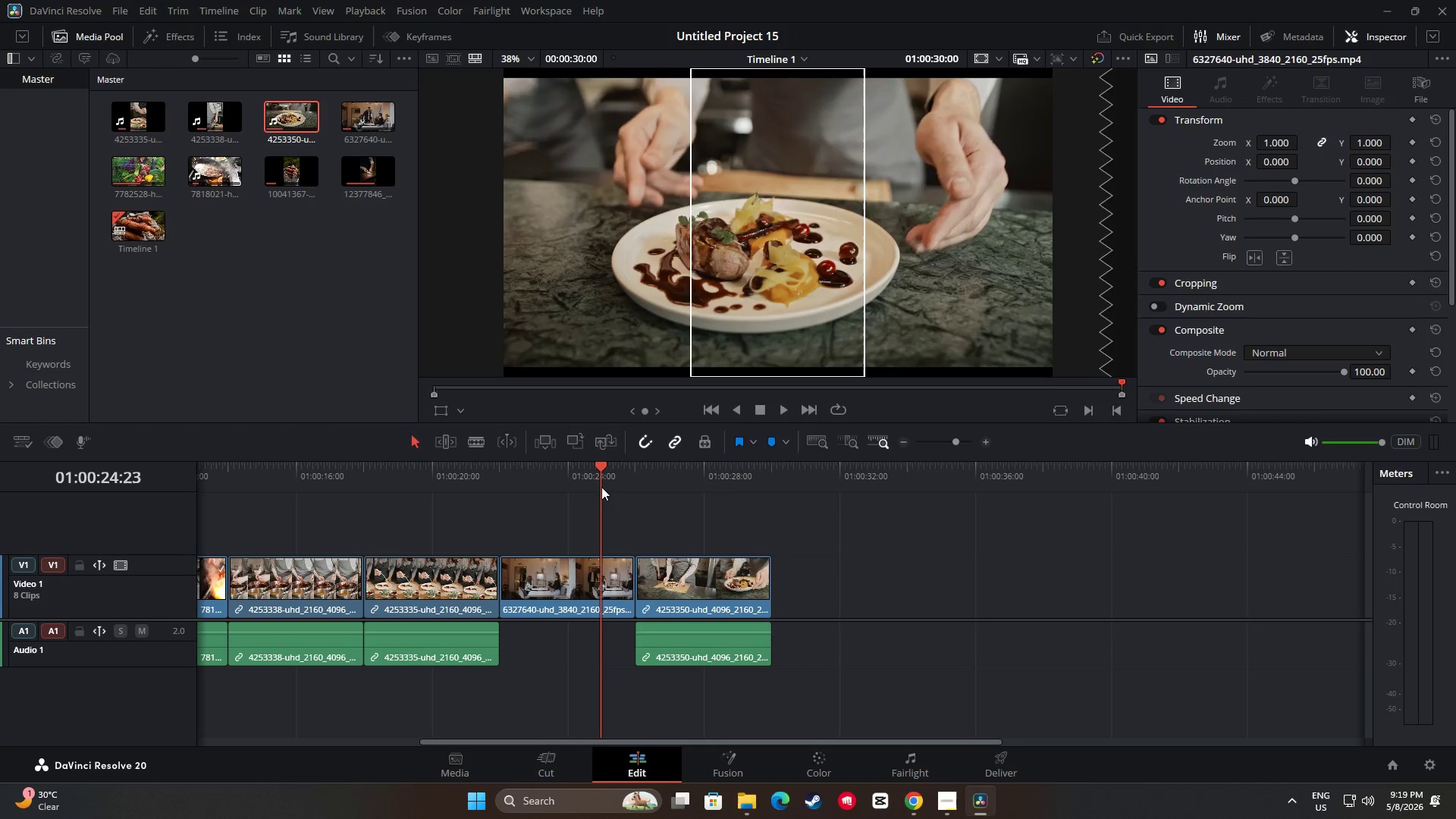 
key(Space)
 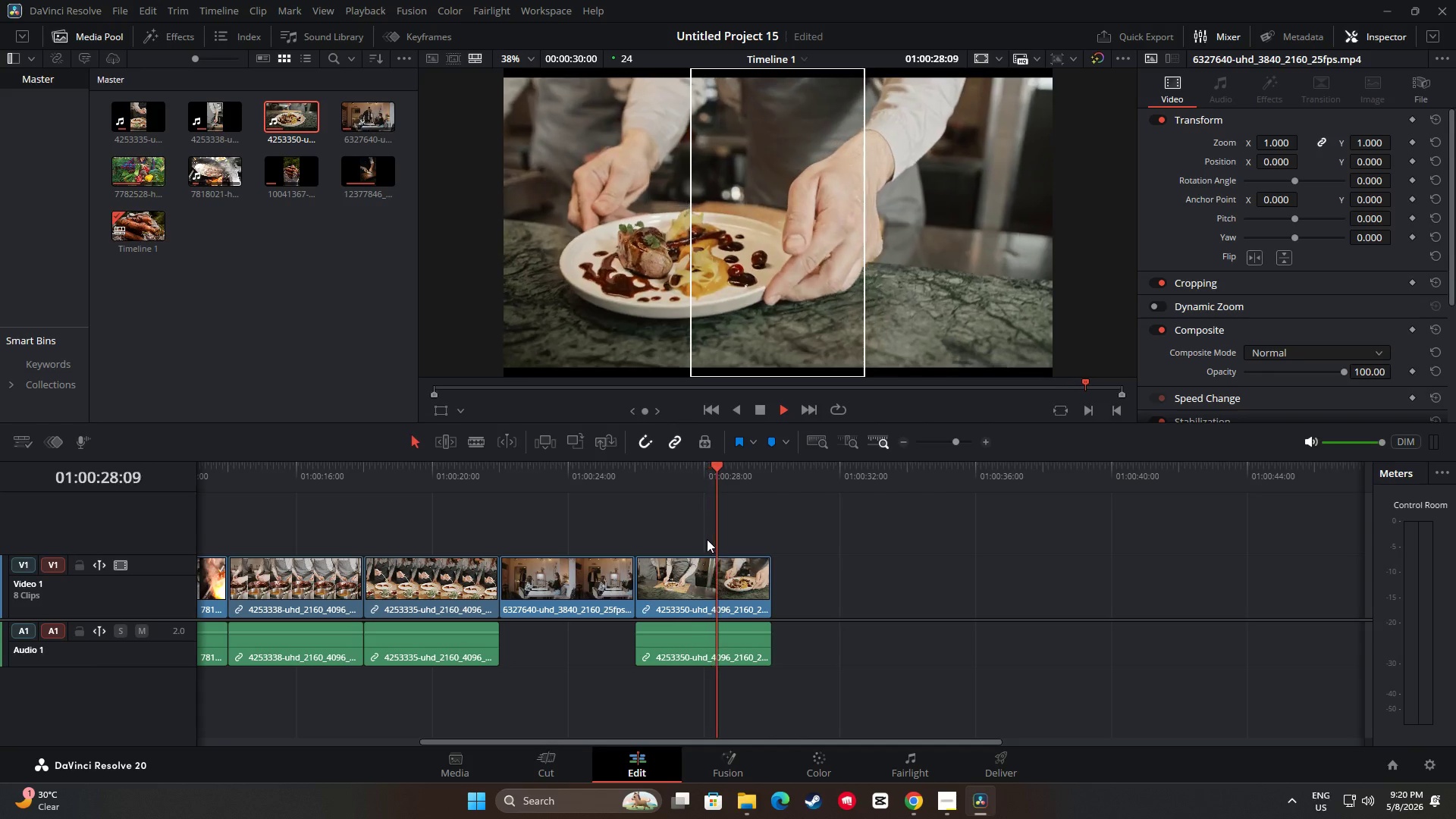 
wait(5.2)
 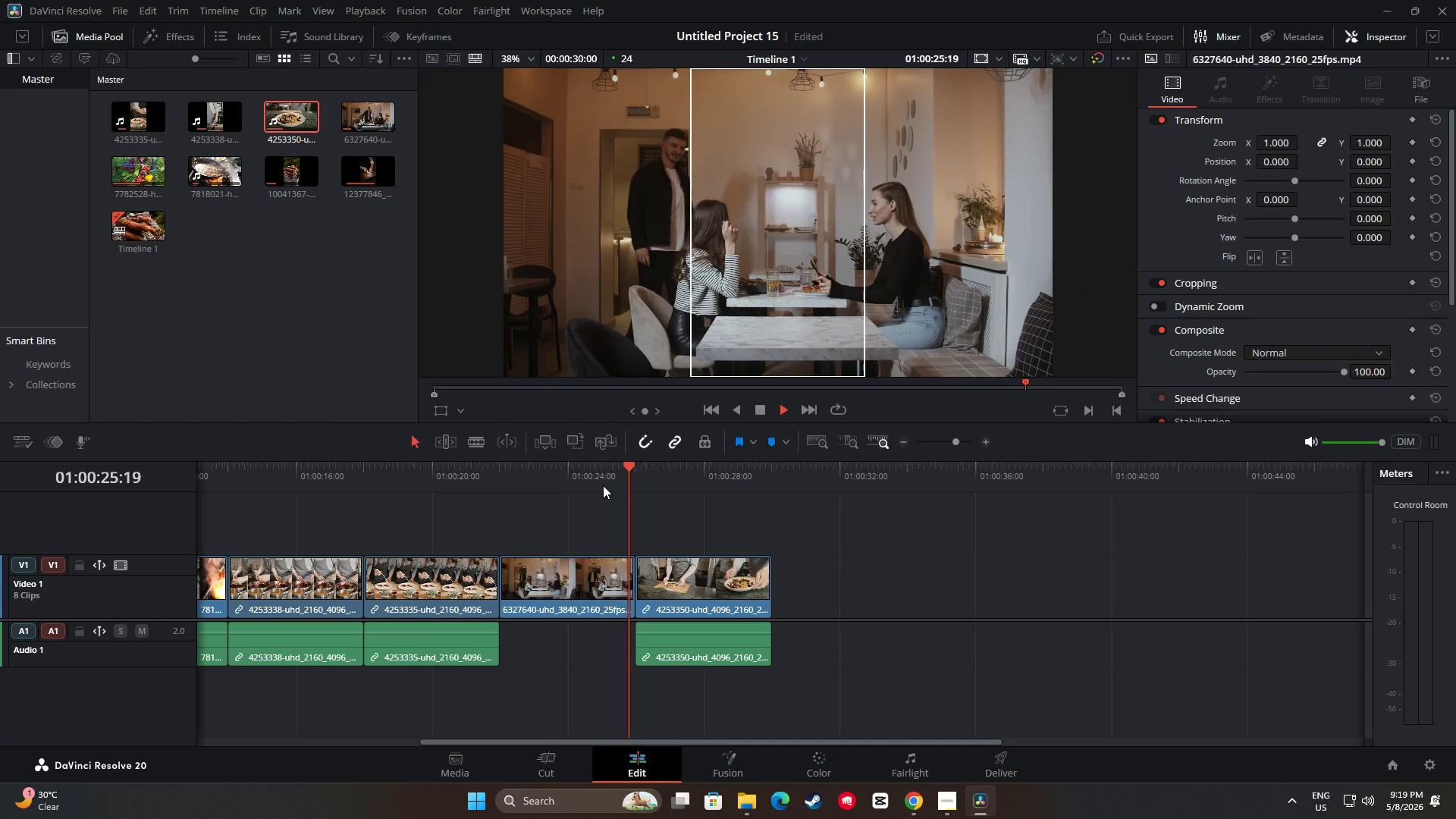 
key(Space)
 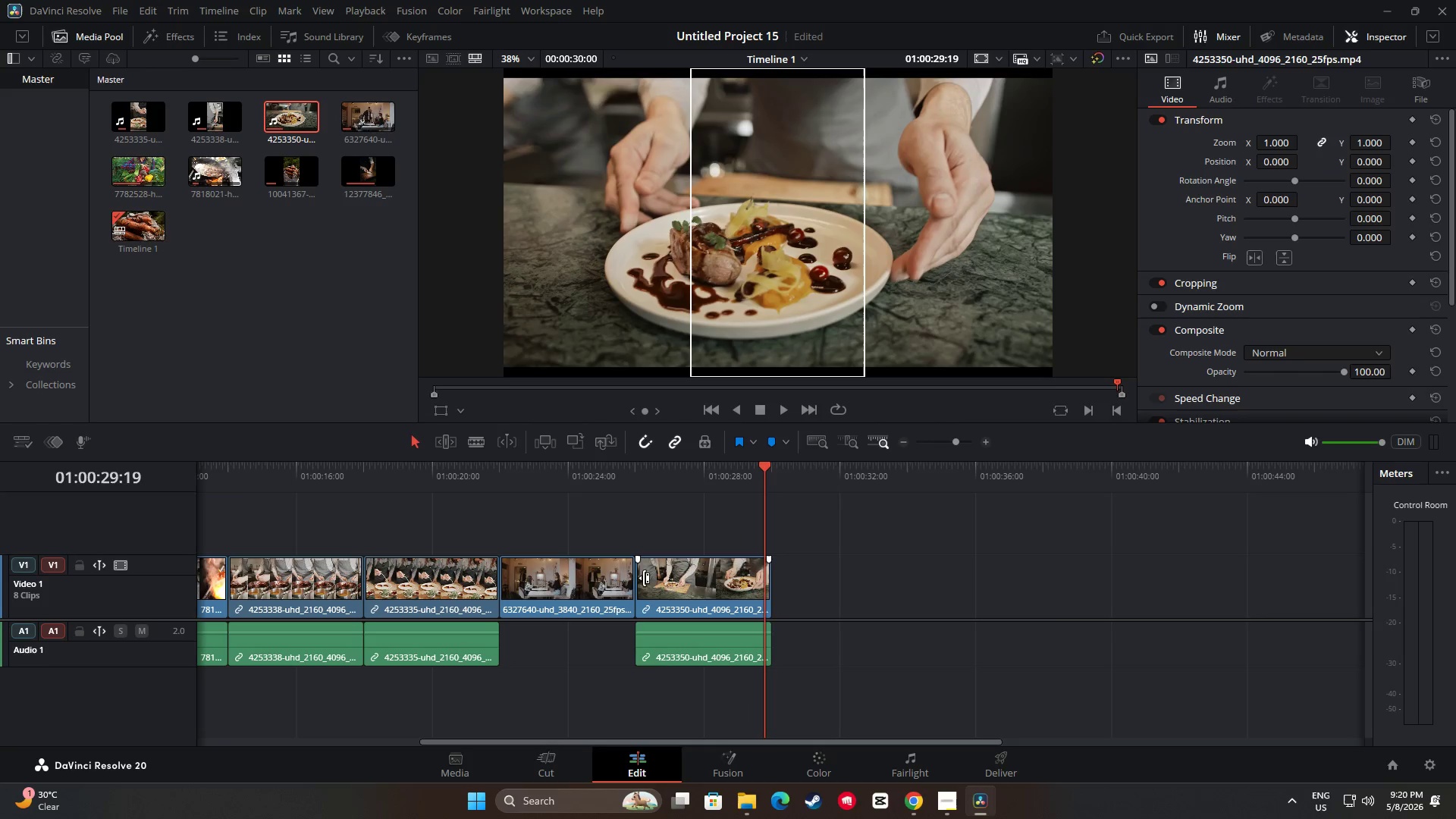 
left_click_drag(start_coordinate=[644, 578], to_coordinate=[692, 582])
 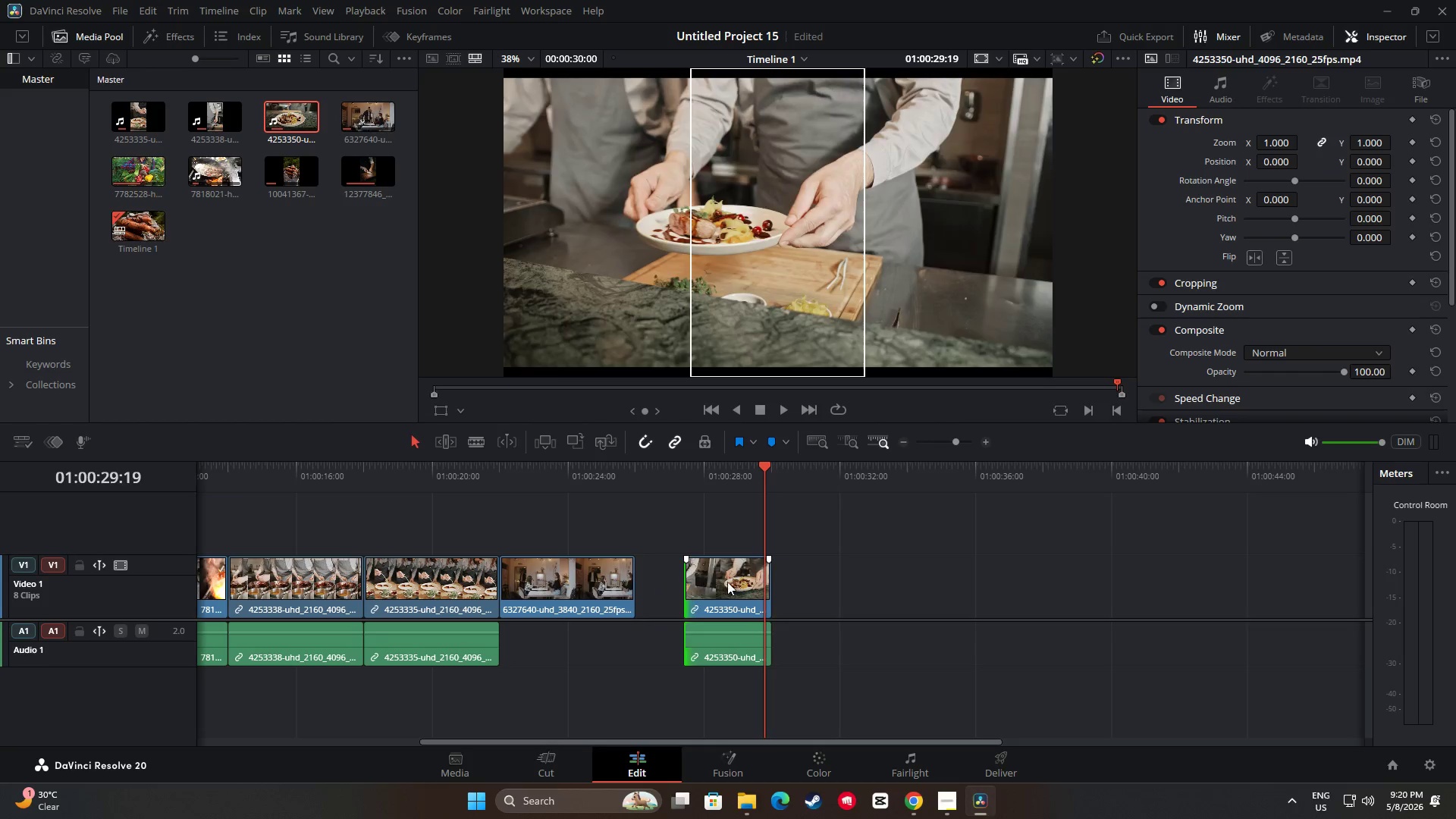 
left_click_drag(start_coordinate=[730, 582], to_coordinate=[685, 582])
 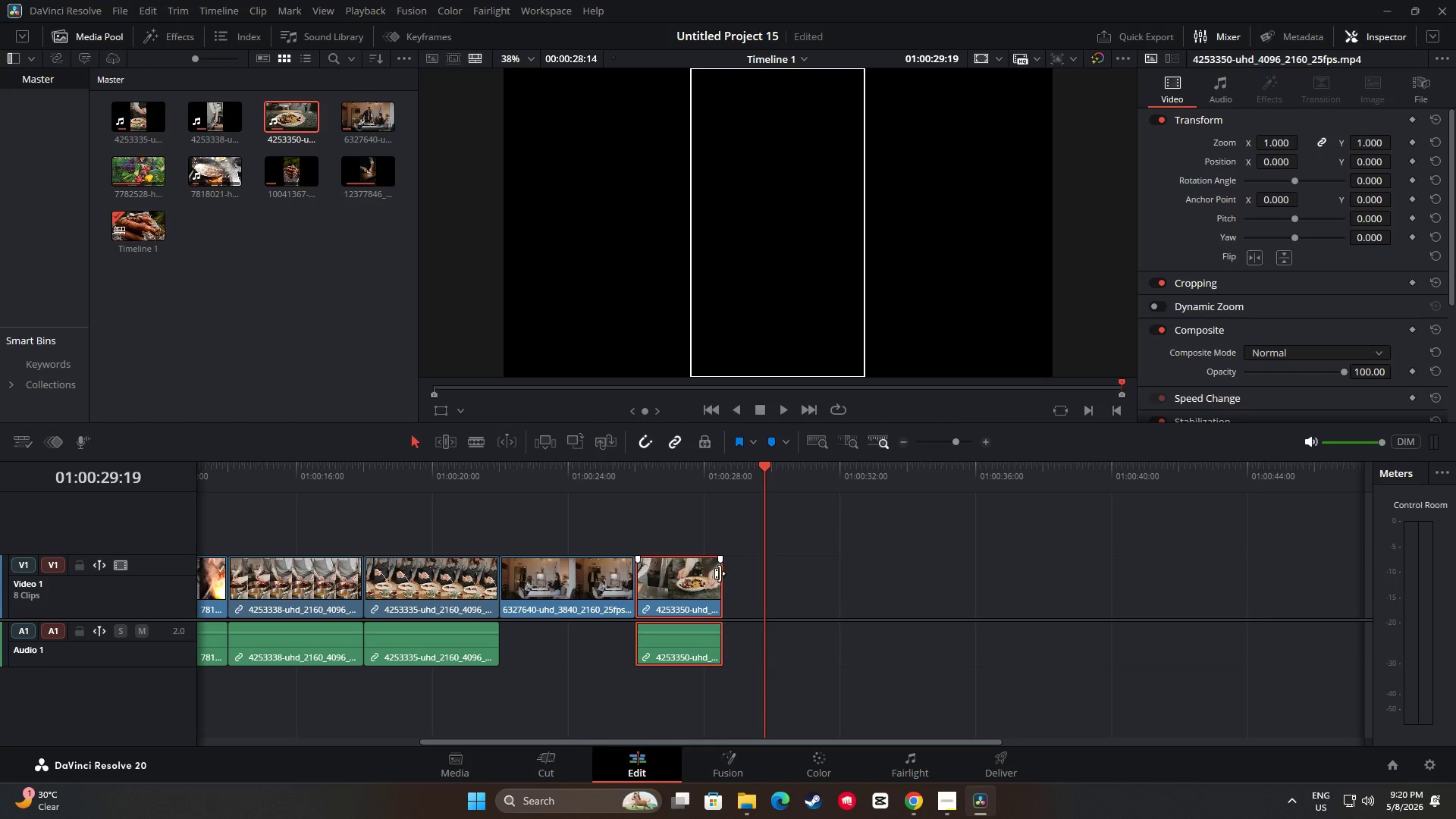 
left_click_drag(start_coordinate=[720, 573], to_coordinate=[760, 575])
 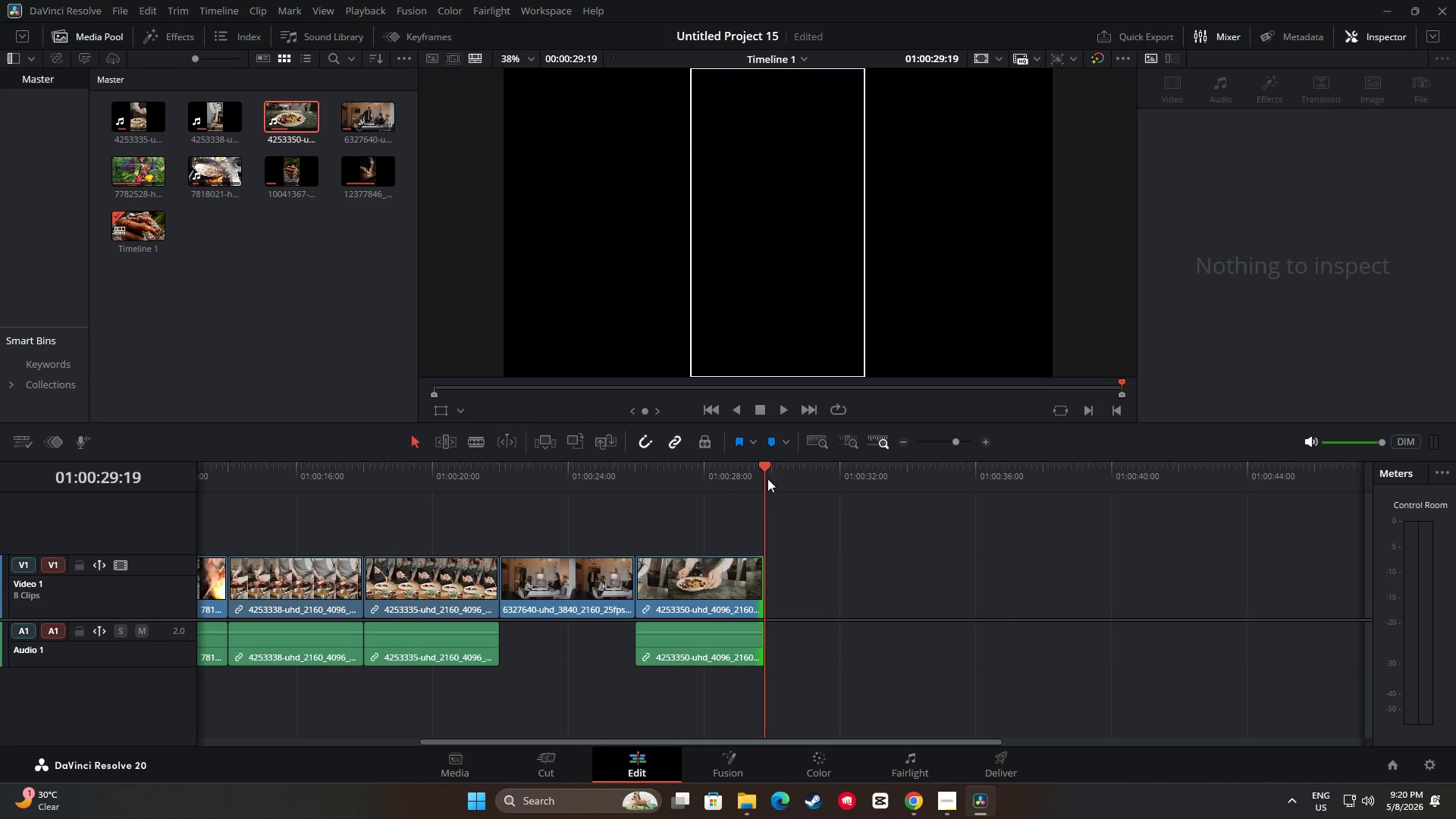 
left_click_drag(start_coordinate=[765, 469], to_coordinate=[616, 477])
 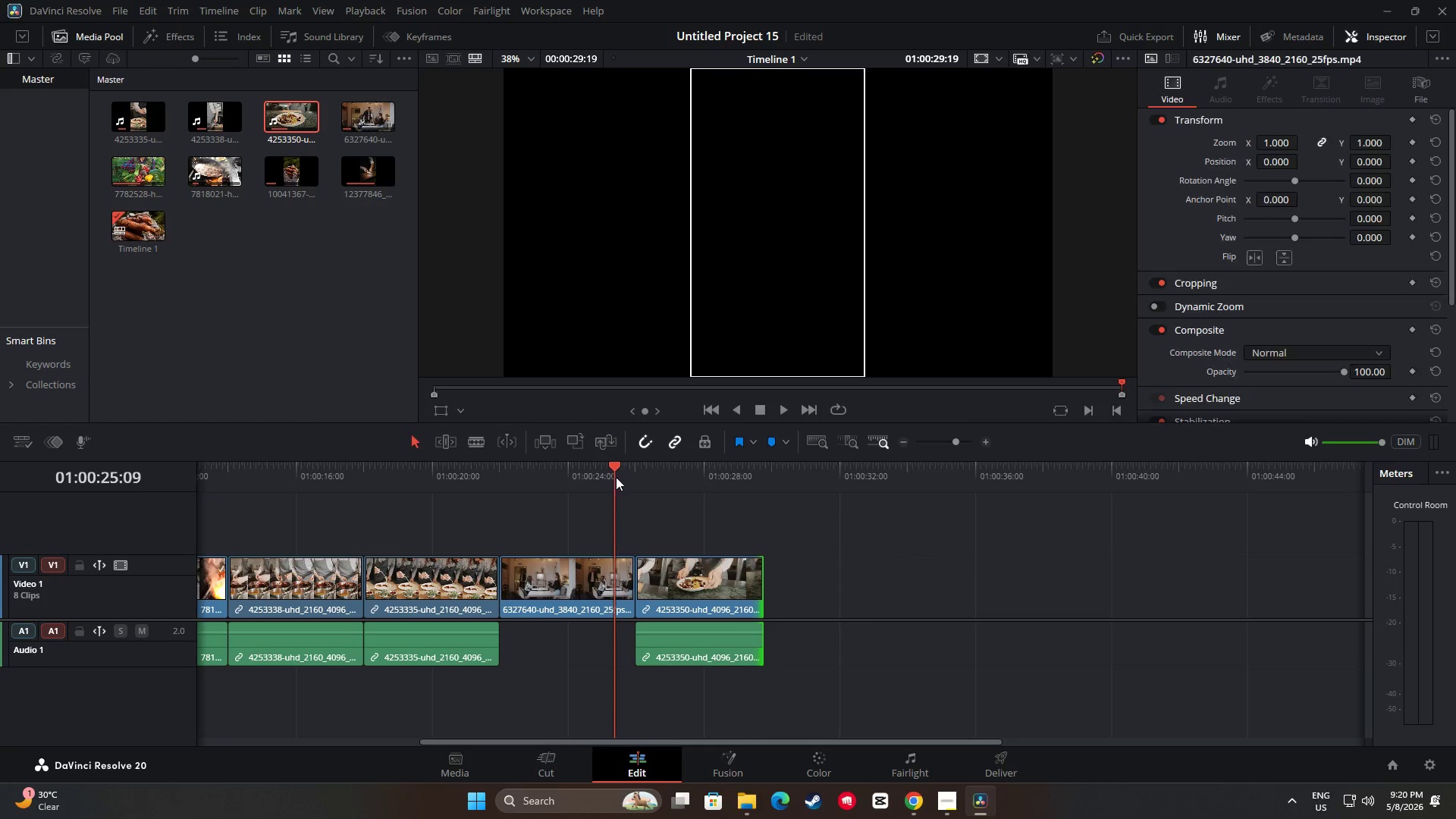 
key(Space)
 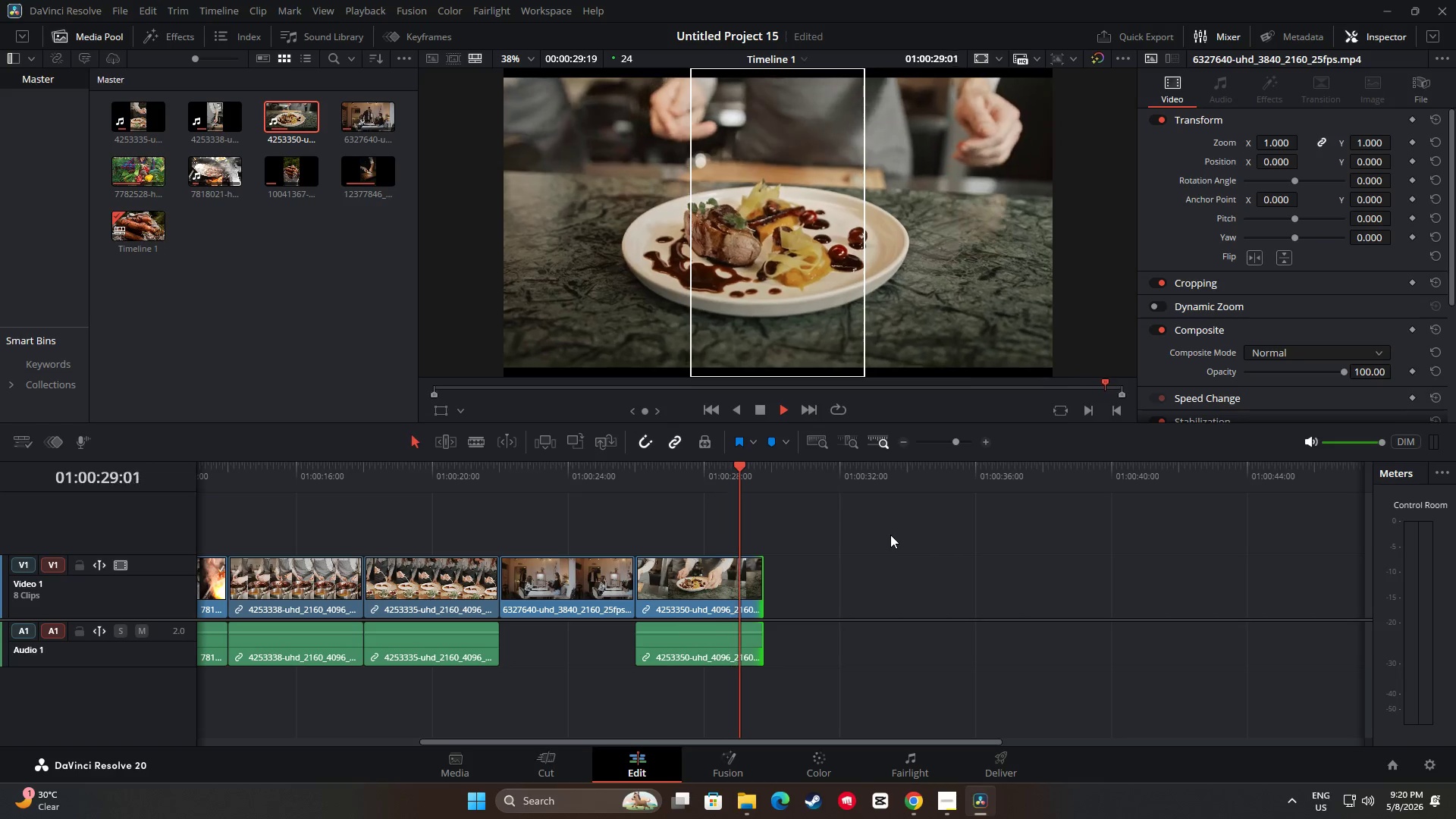 
wait(5.31)
 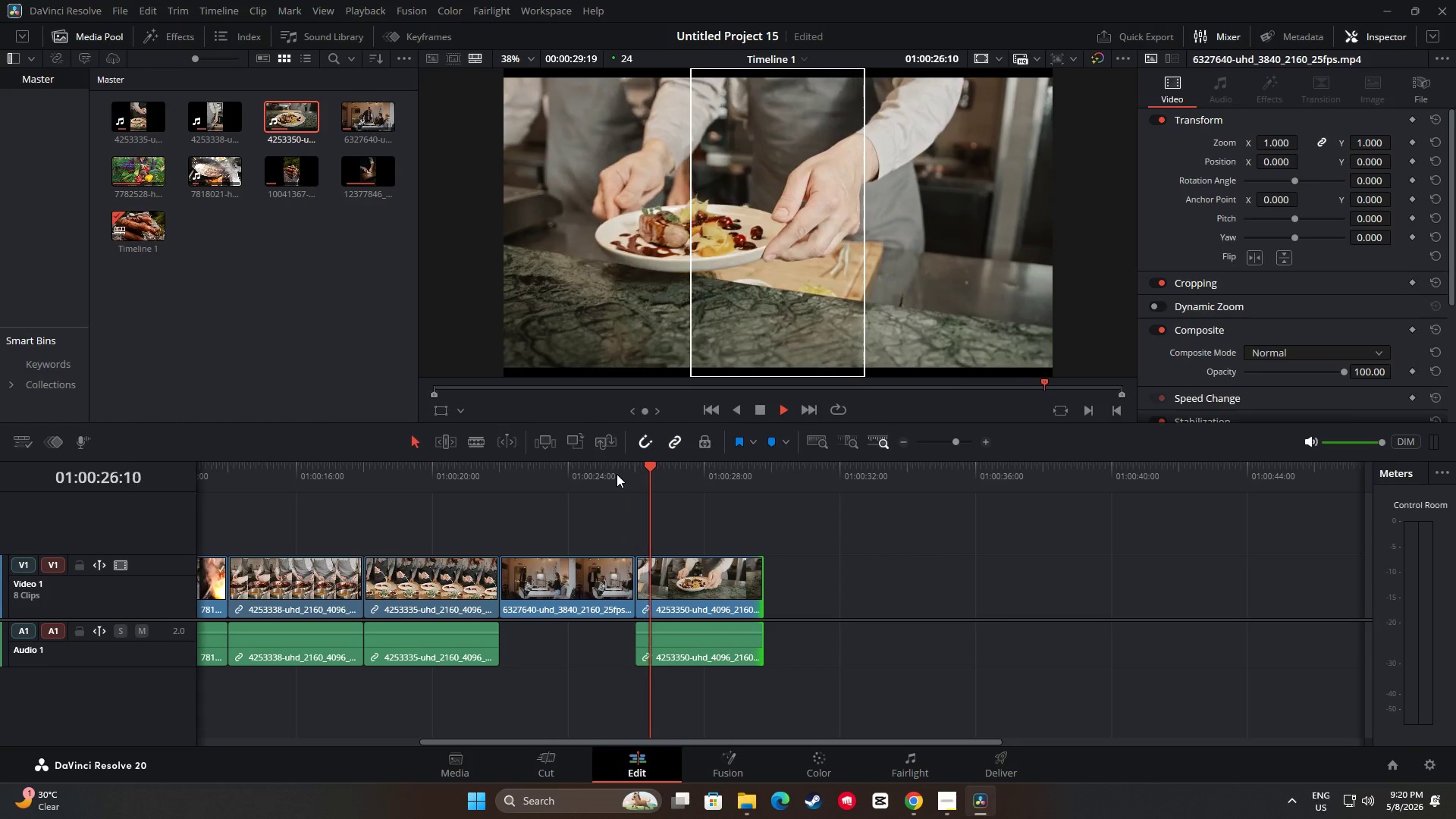 
left_click([731, 574])
 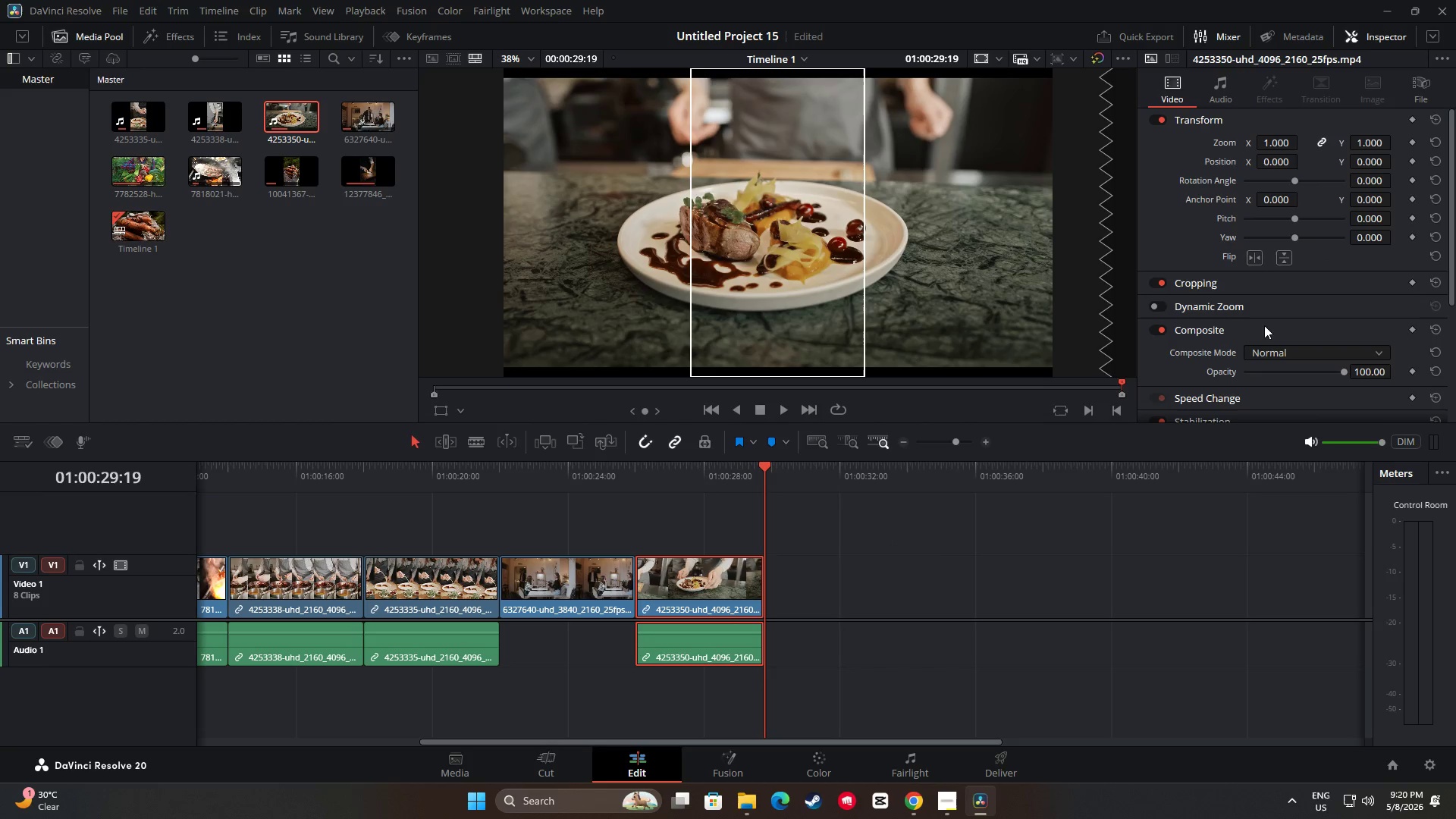 
scroll: coordinate [1285, 311], scroll_direction: down, amount: 3.0
 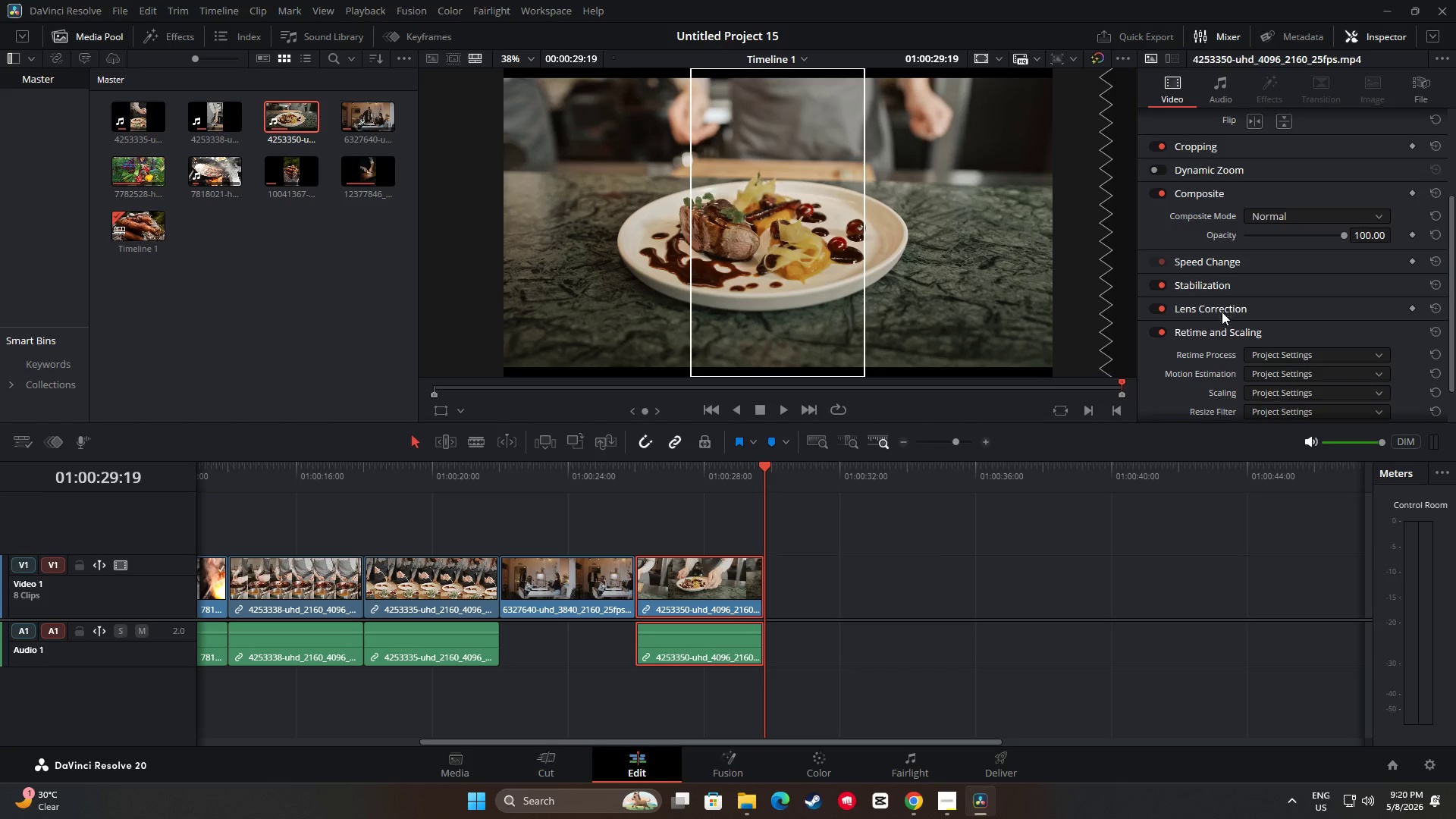 
left_click_drag(start_coordinate=[1276, 339], to_coordinate=[1276, 347])
 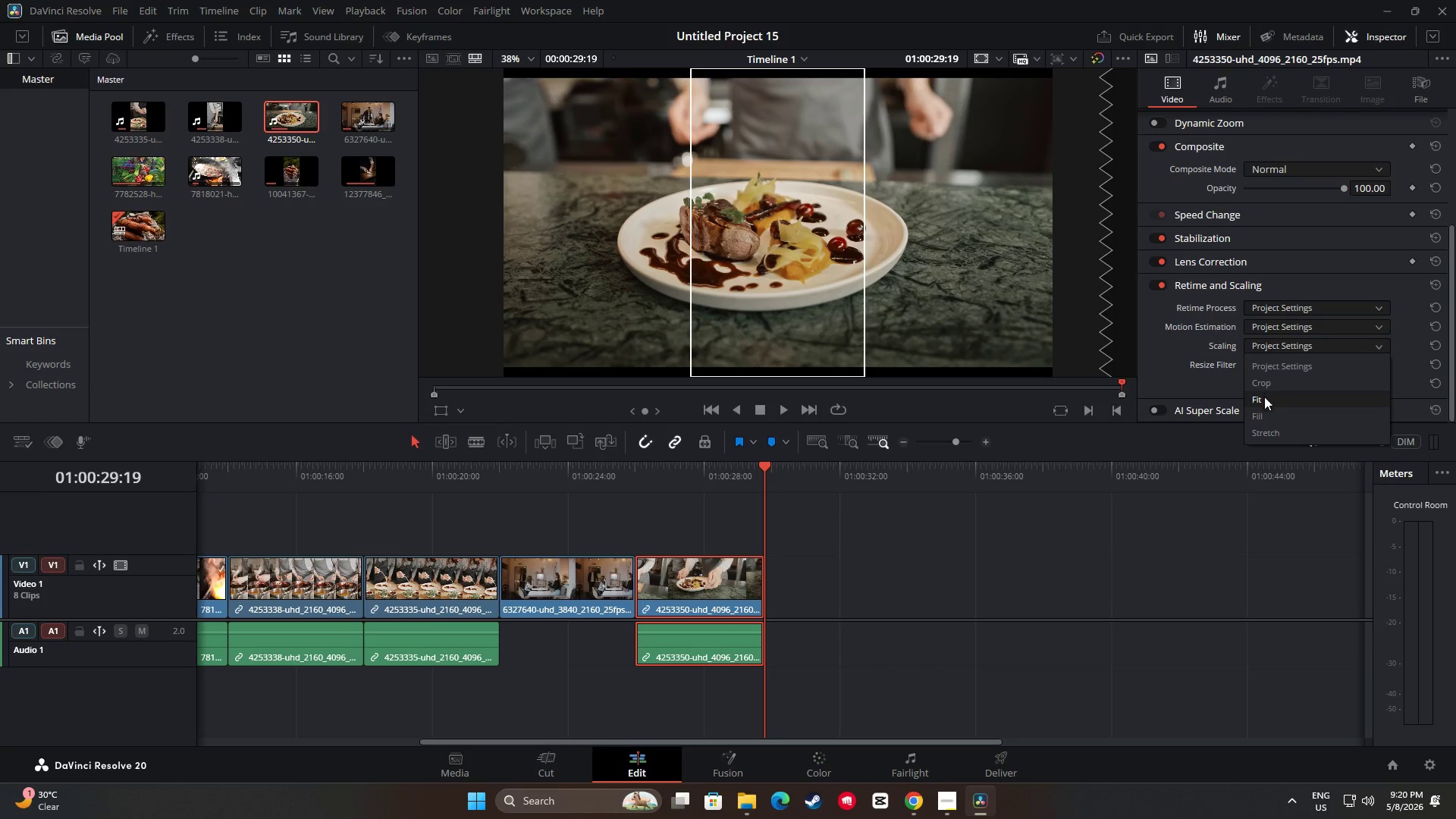 
scroll: coordinate [1288, 363], scroll_direction: down, amount: 2.0
 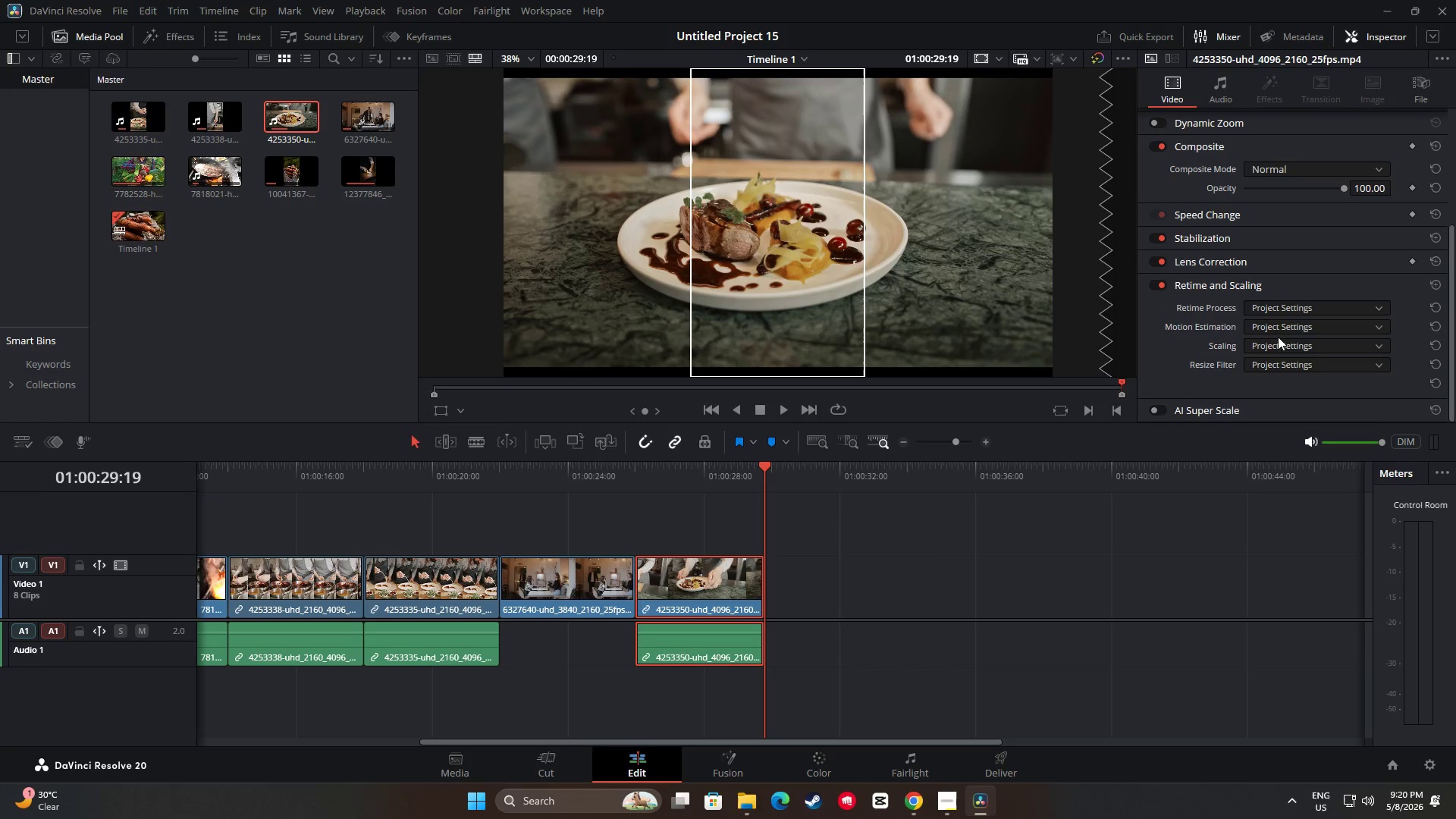 
left_click([1263, 416])
 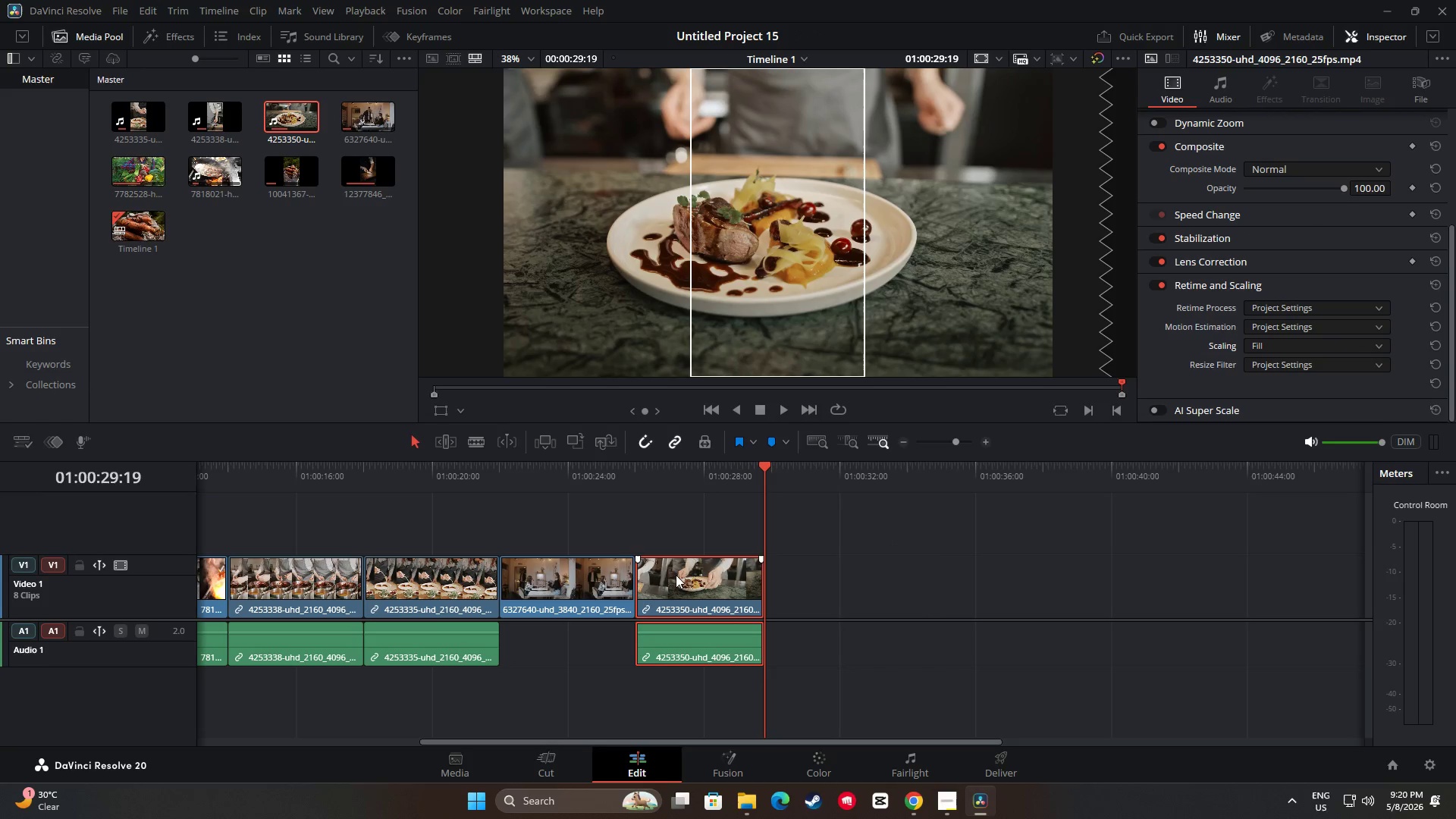 
left_click([585, 585])
 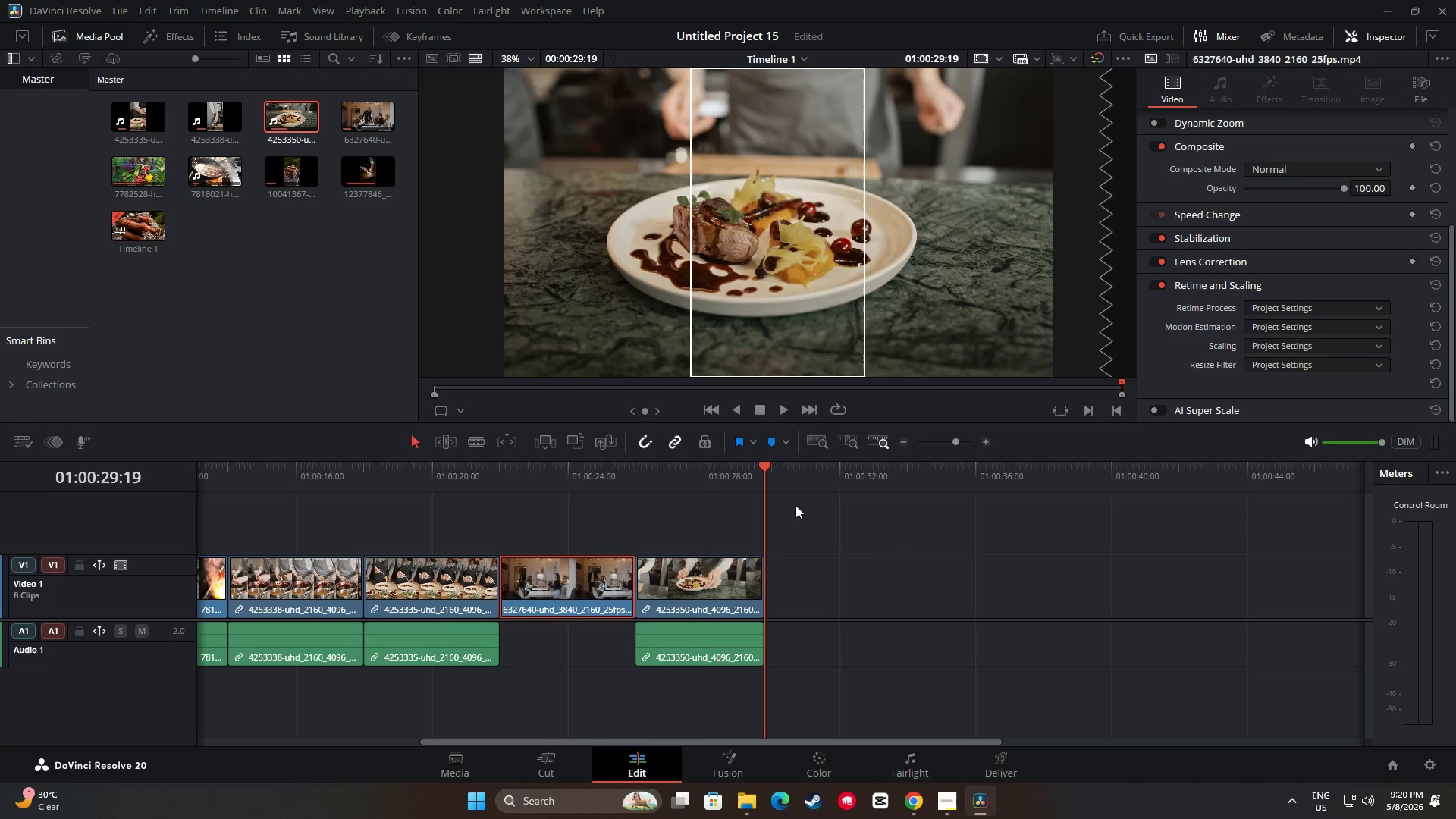 
left_click_drag(start_coordinate=[764, 471], to_coordinate=[563, 482])
 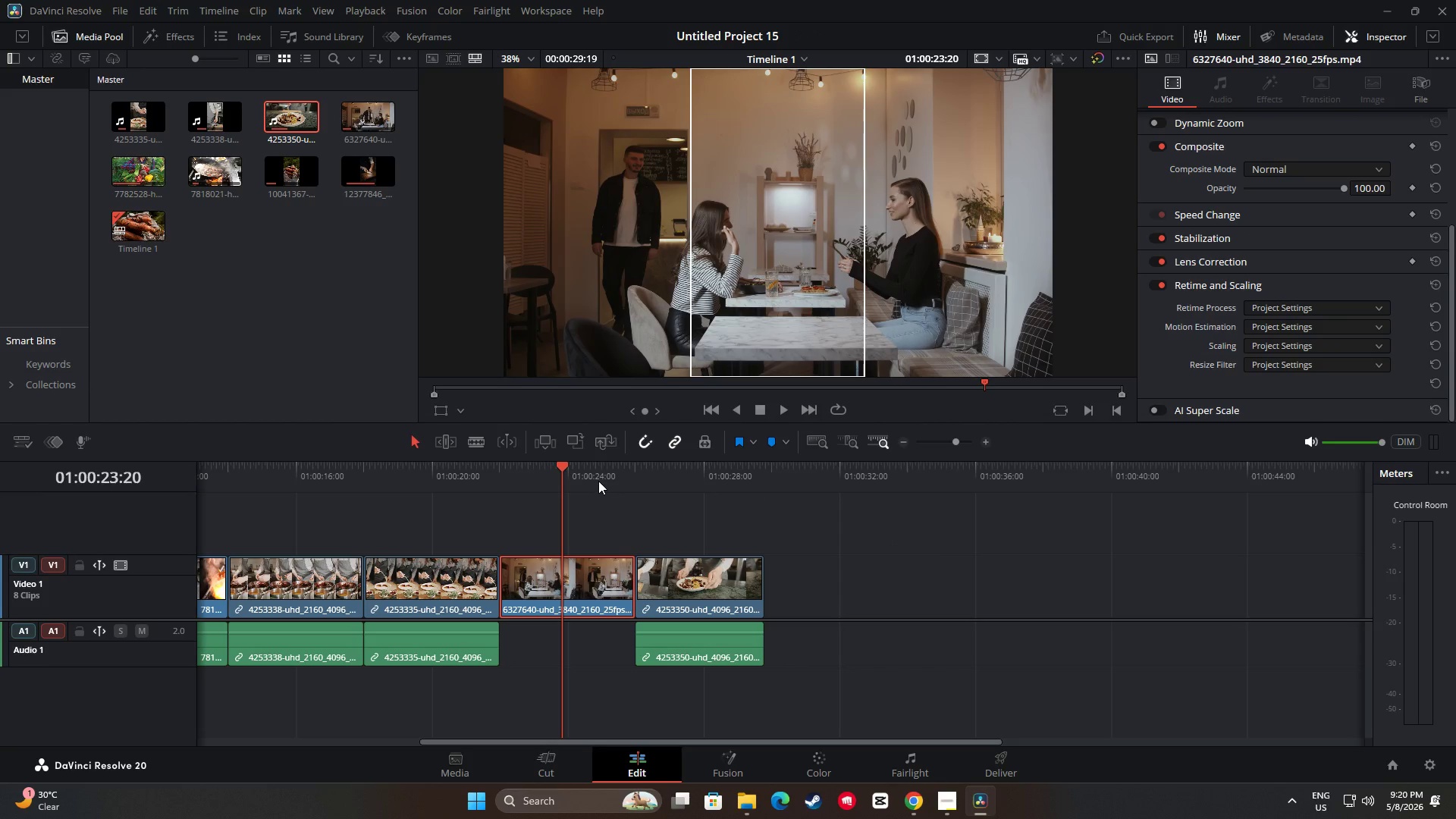 
left_click_drag(start_coordinate=[564, 469], to_coordinate=[438, 468])
 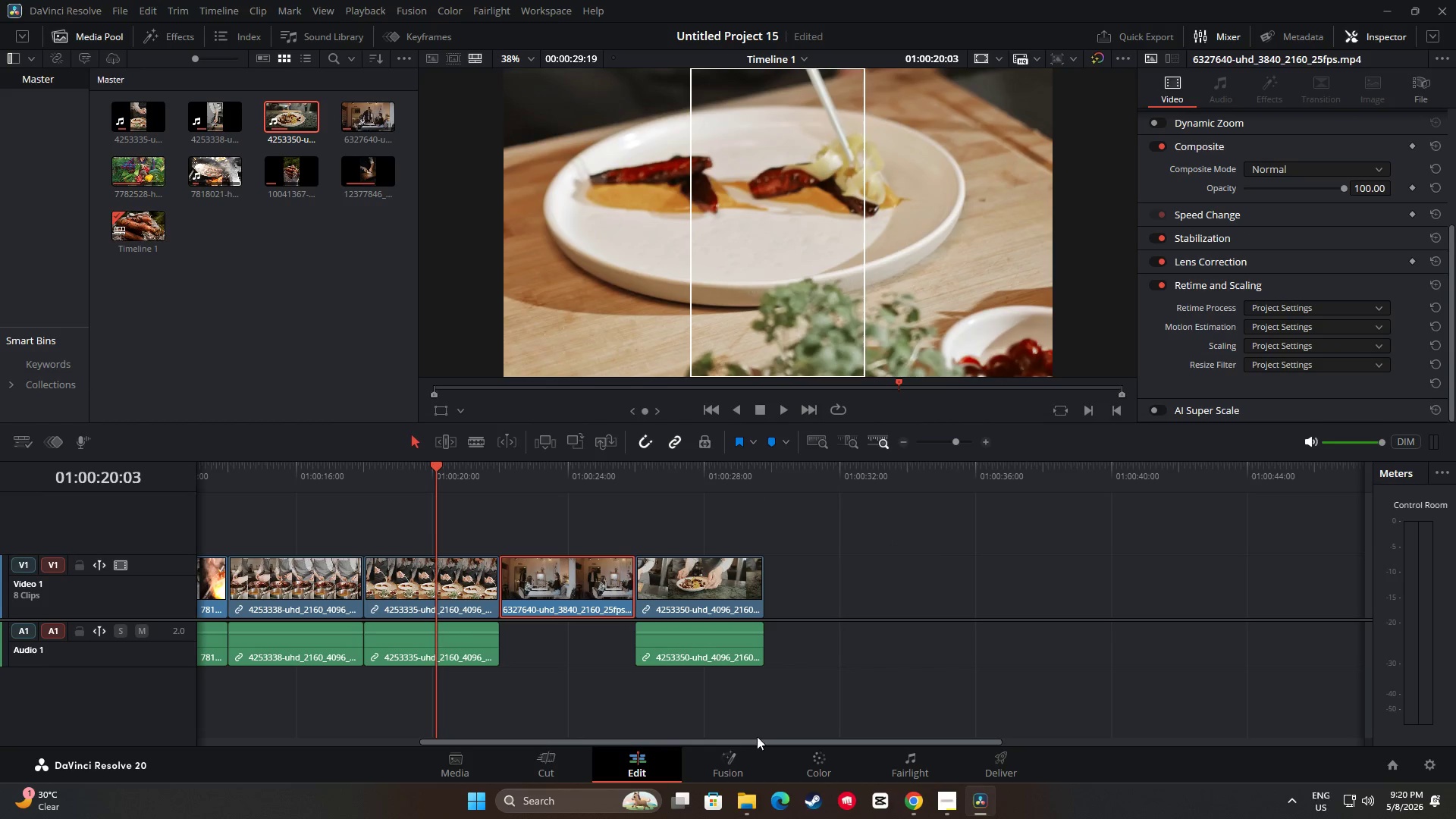 
left_click_drag(start_coordinate=[762, 740], to_coordinate=[498, 736])
 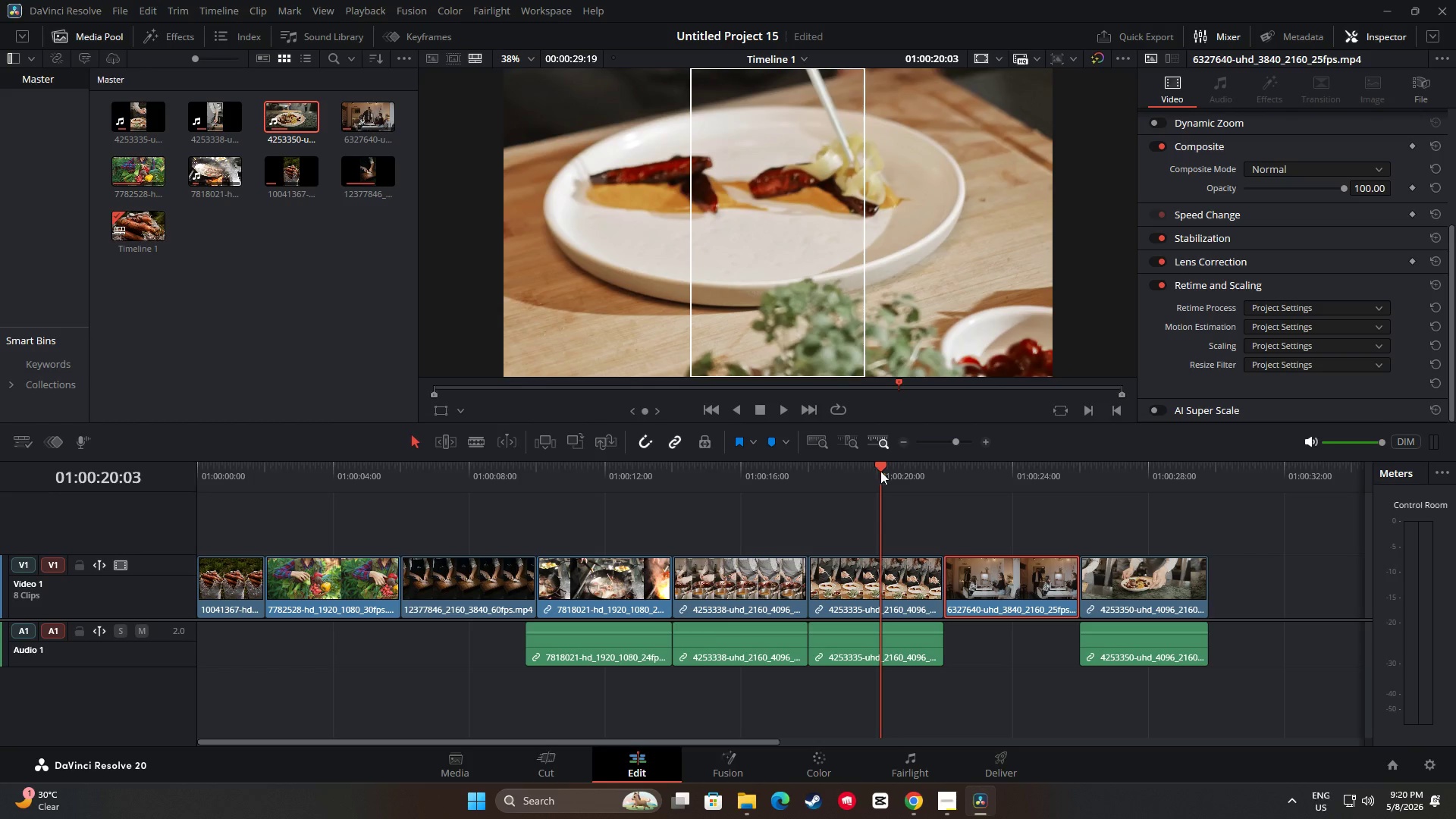 
left_click_drag(start_coordinate=[881, 469], to_coordinate=[163, 481])
 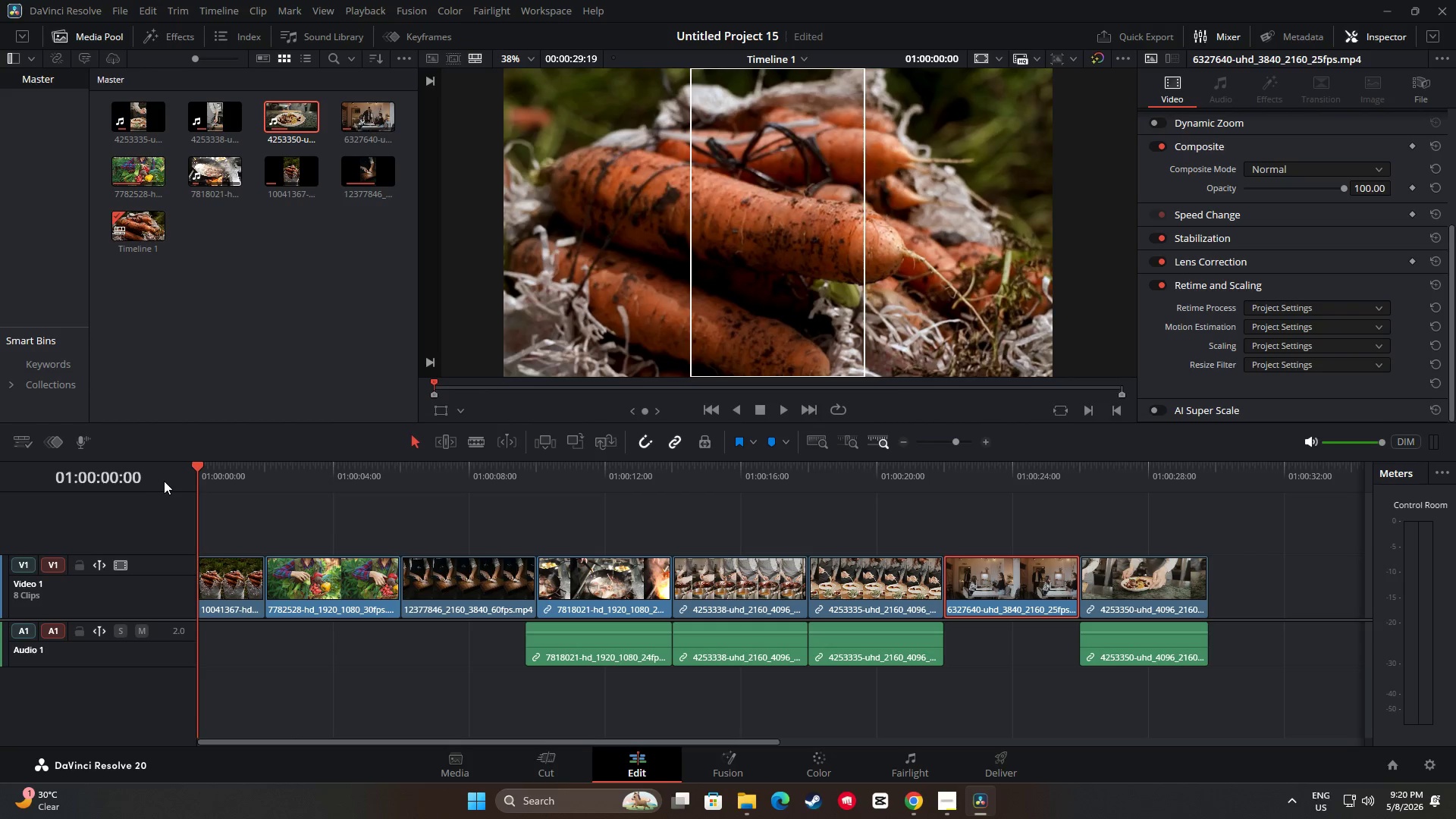 
key(Space)
 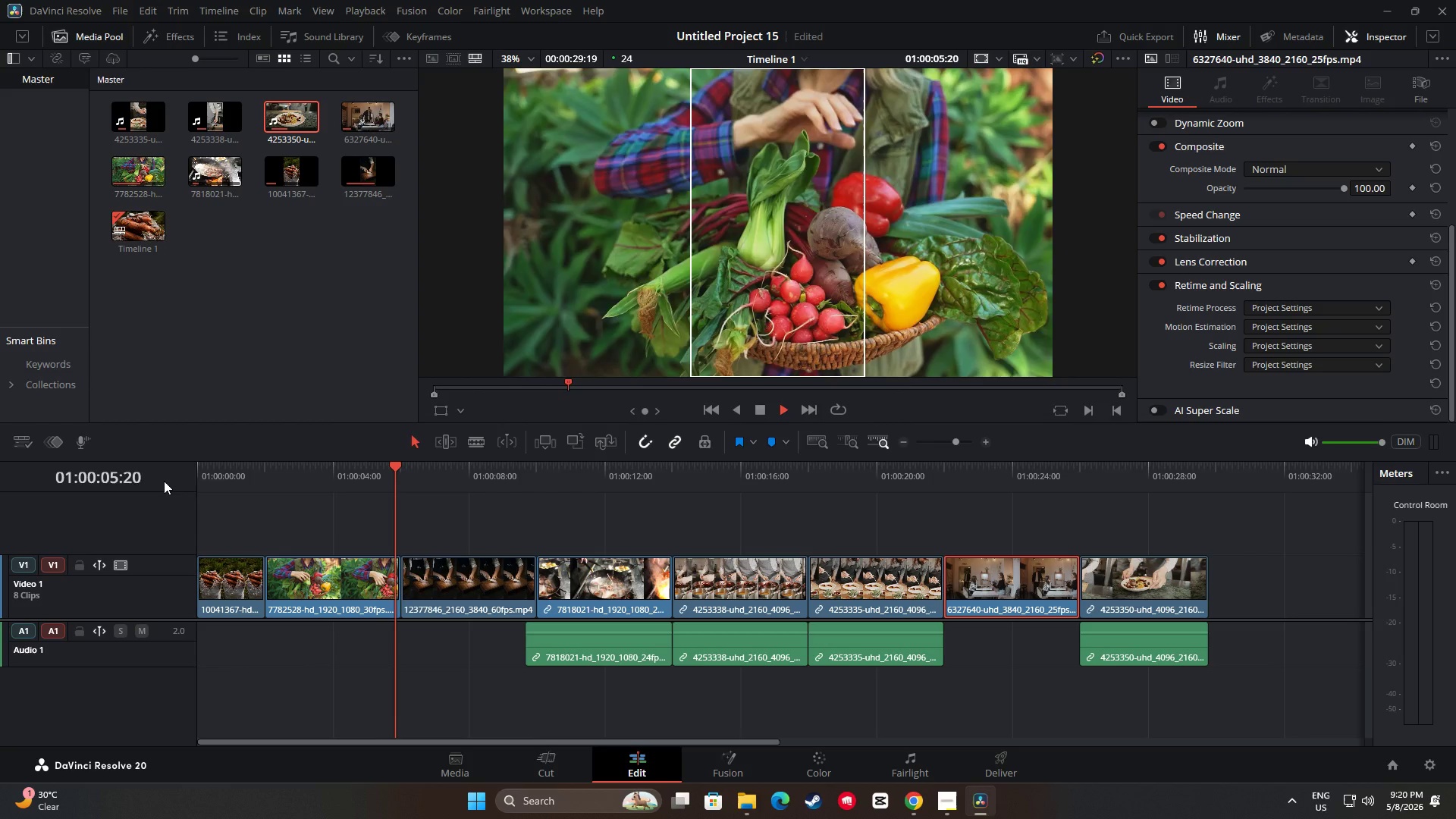 
wait(7.92)
 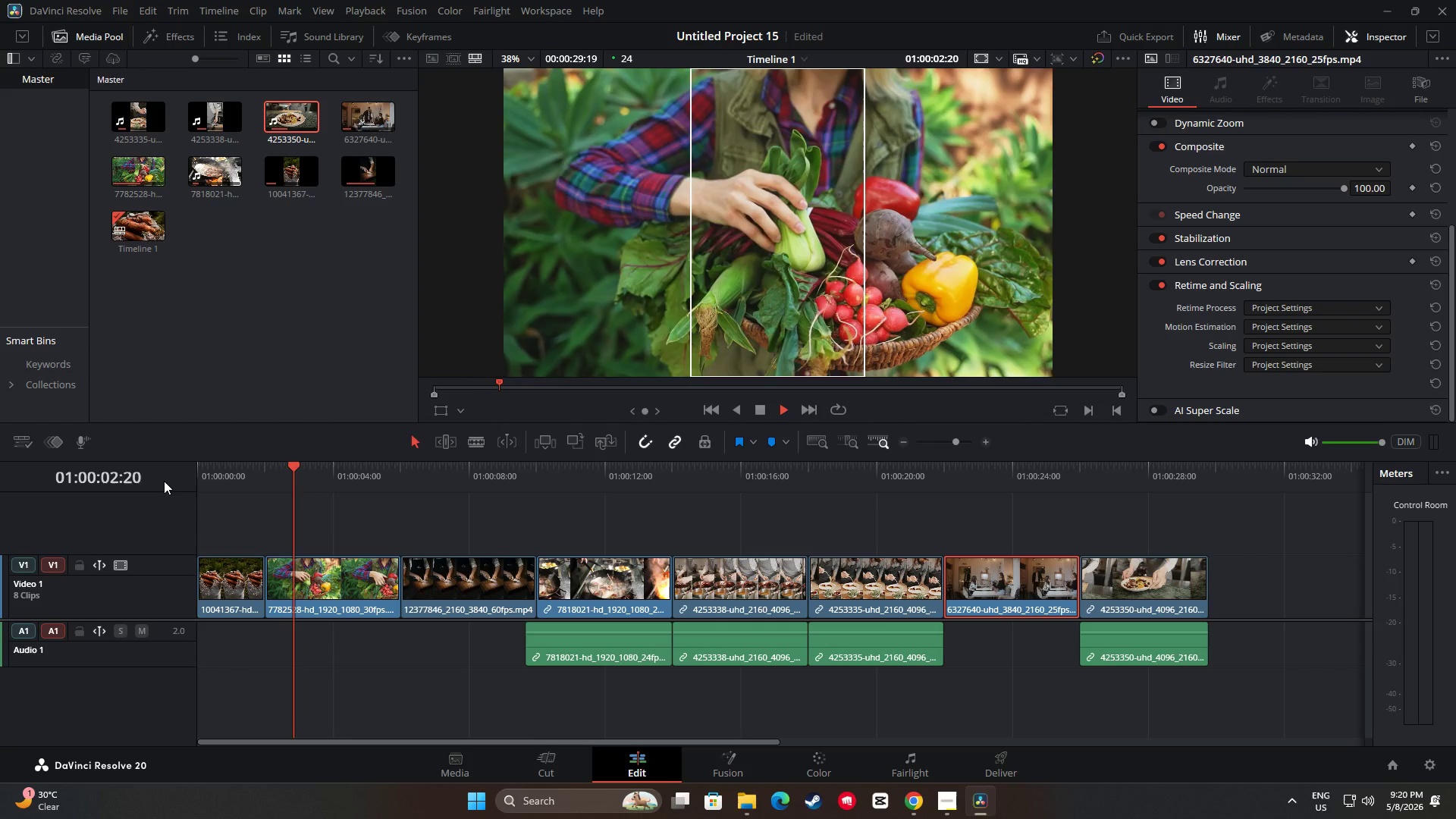 
key(Space)
 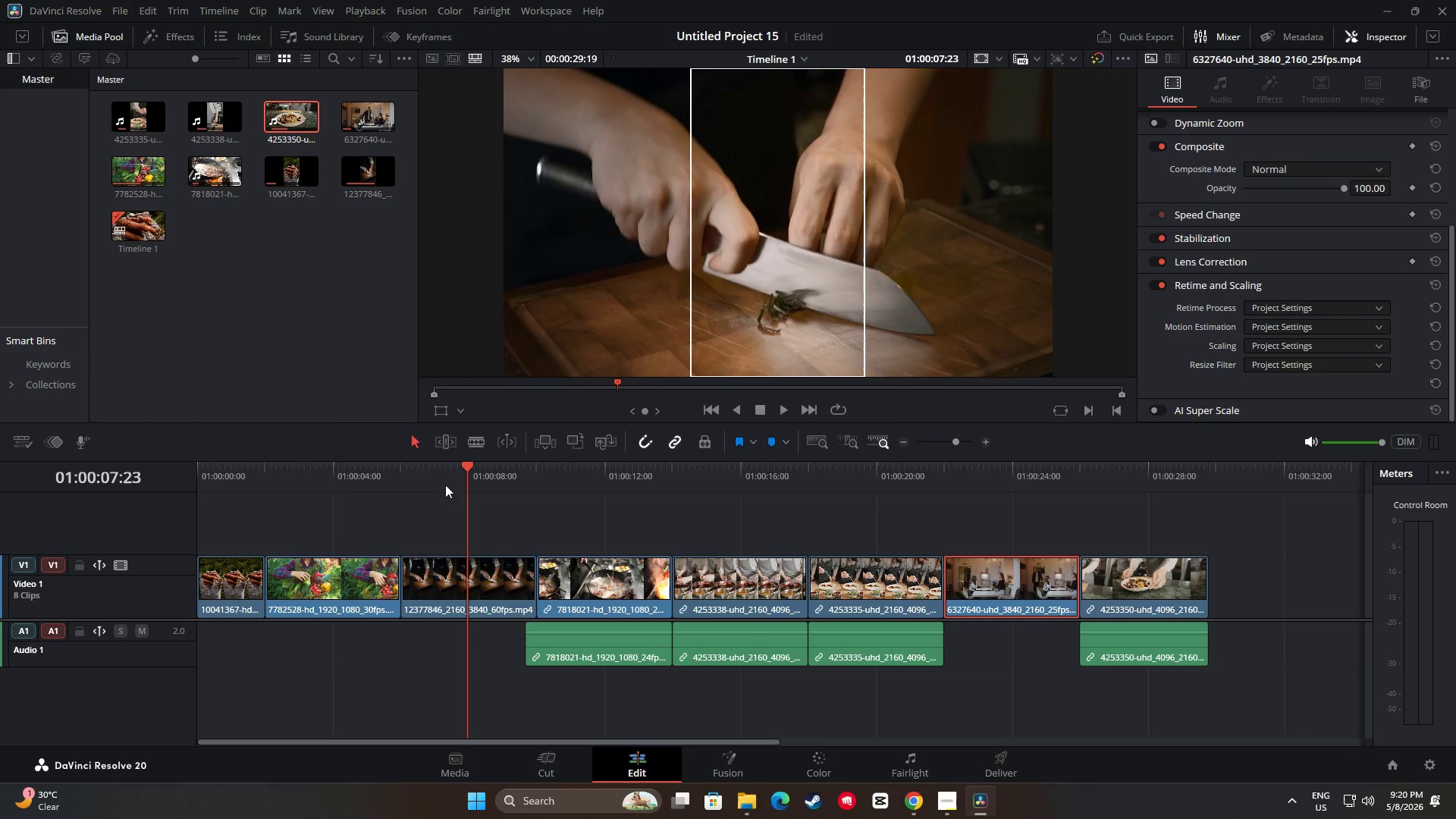 
left_click_drag(start_coordinate=[462, 469], to_coordinate=[425, 502])
 